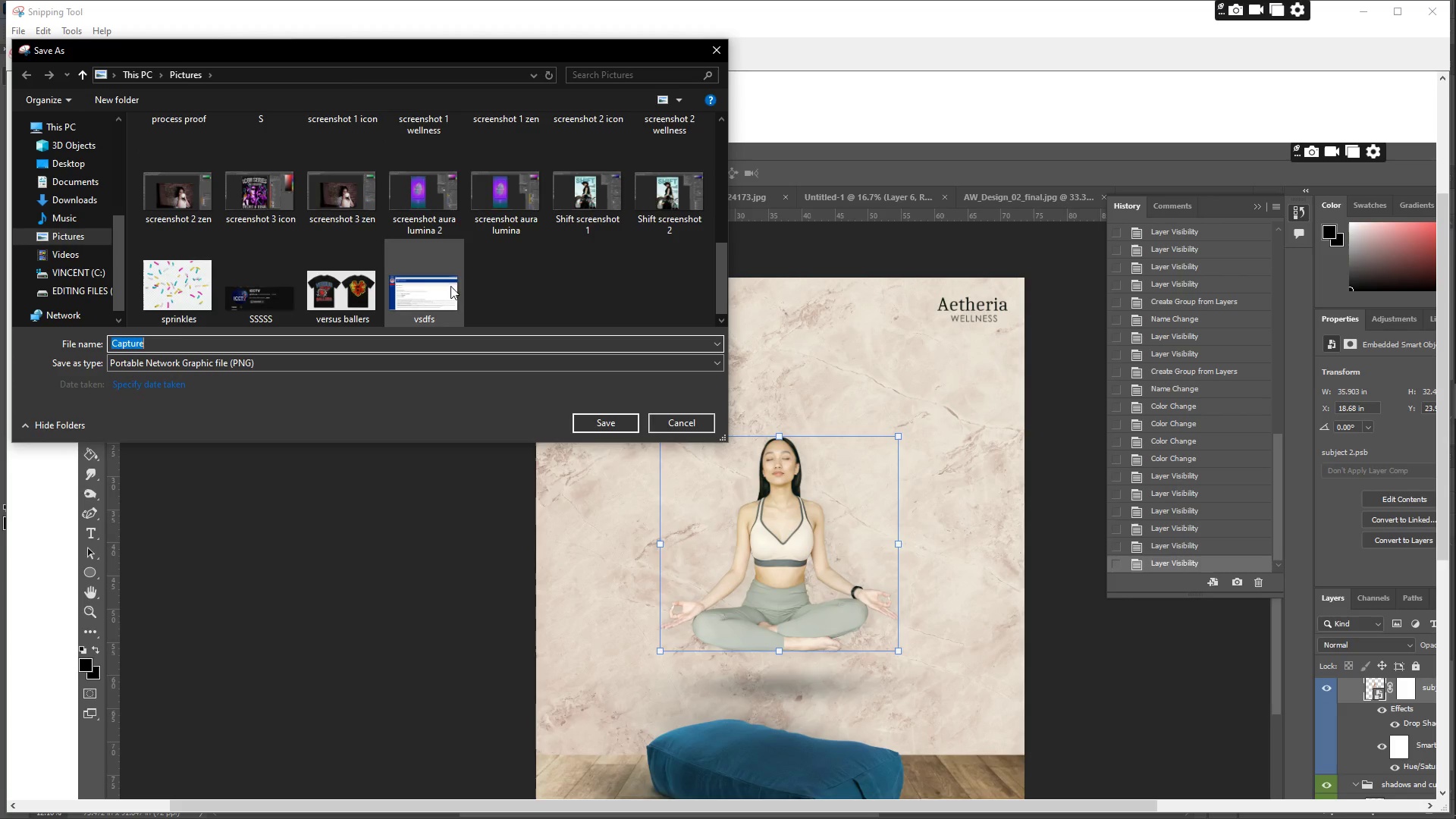 
scroll: coordinate [406, 245], scroll_direction: up, amount: 2.0
 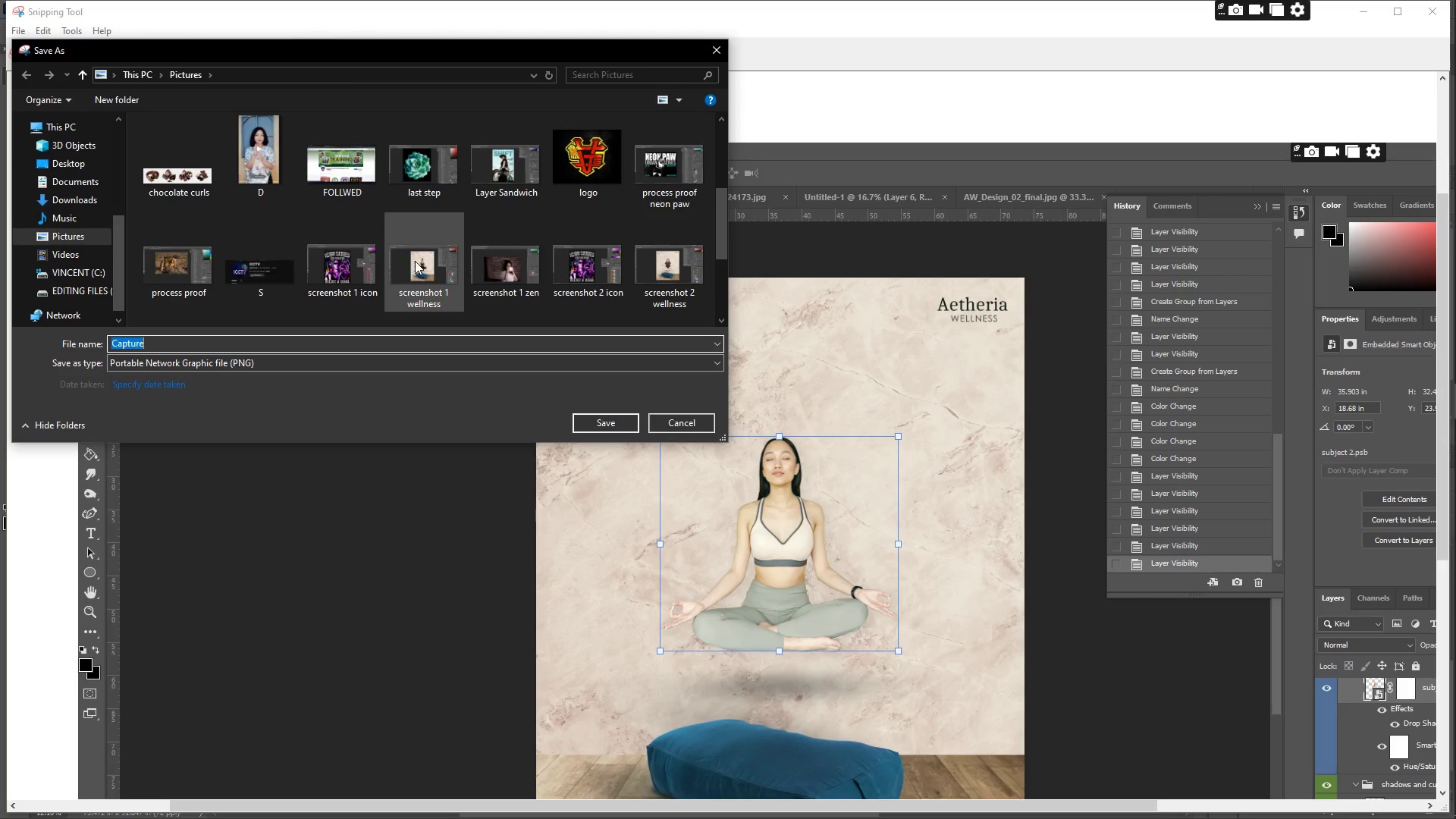 
left_click([415, 259])
 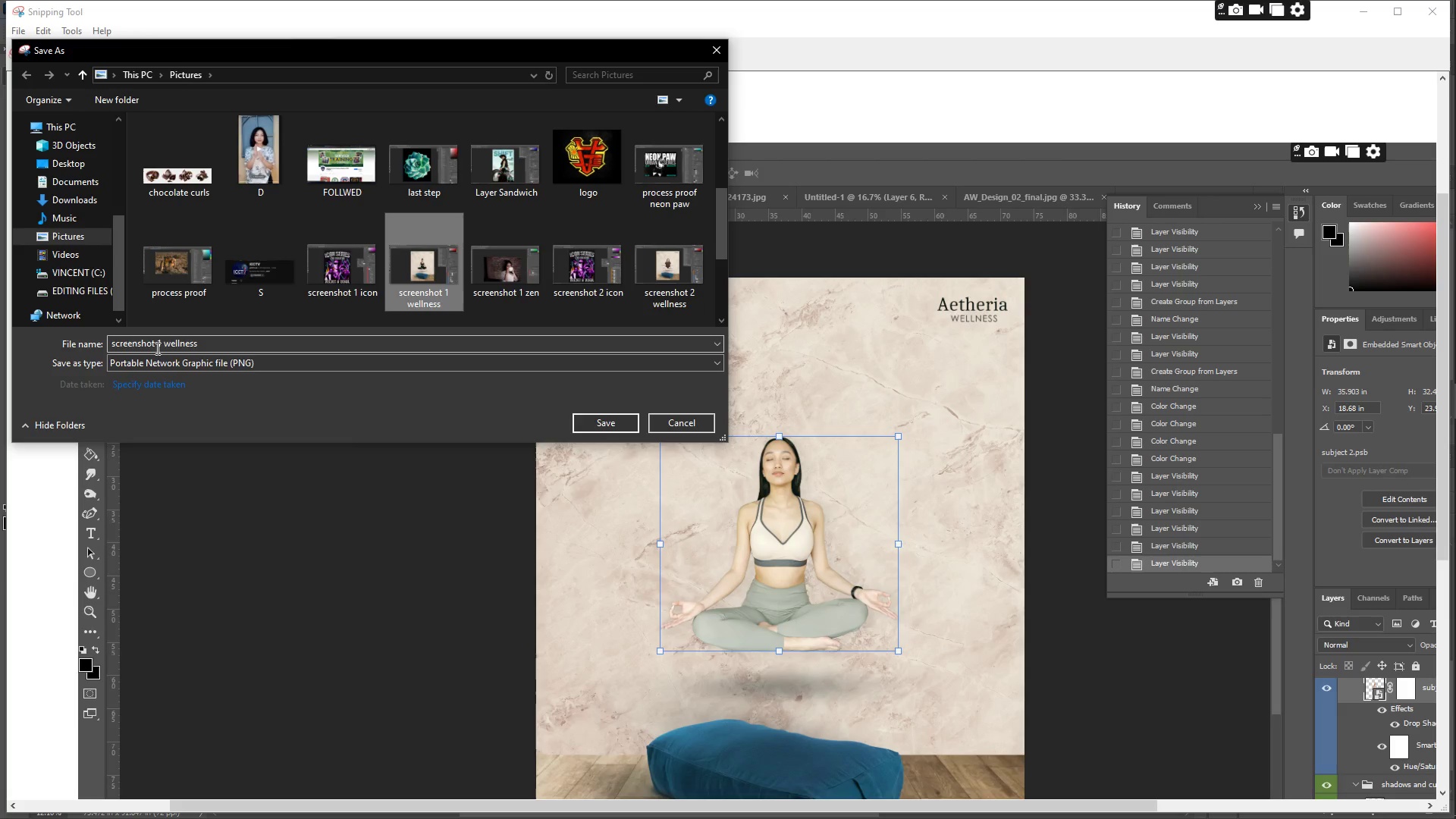 
left_click([159, 340])
 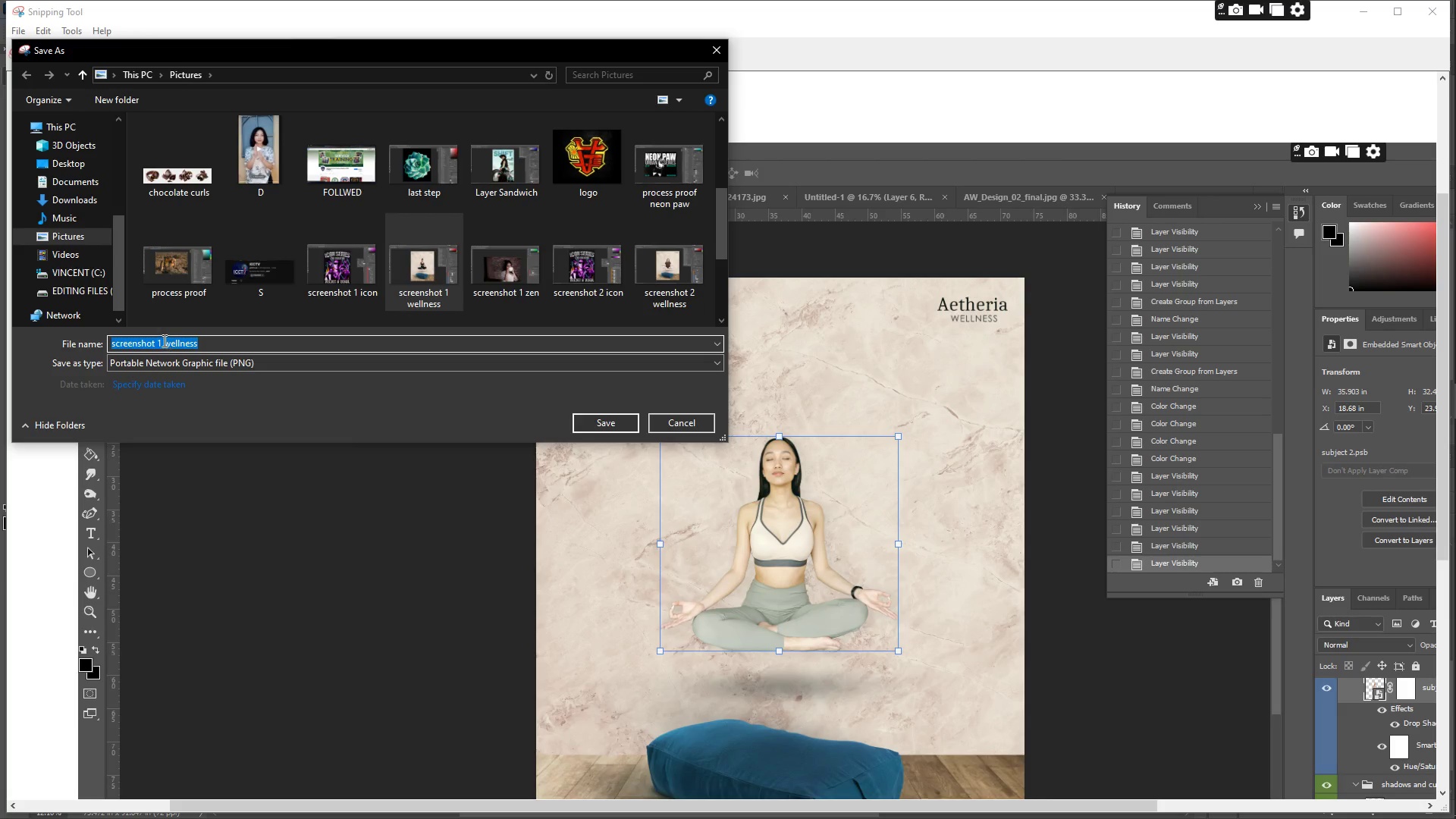 
left_click([160, 340])
 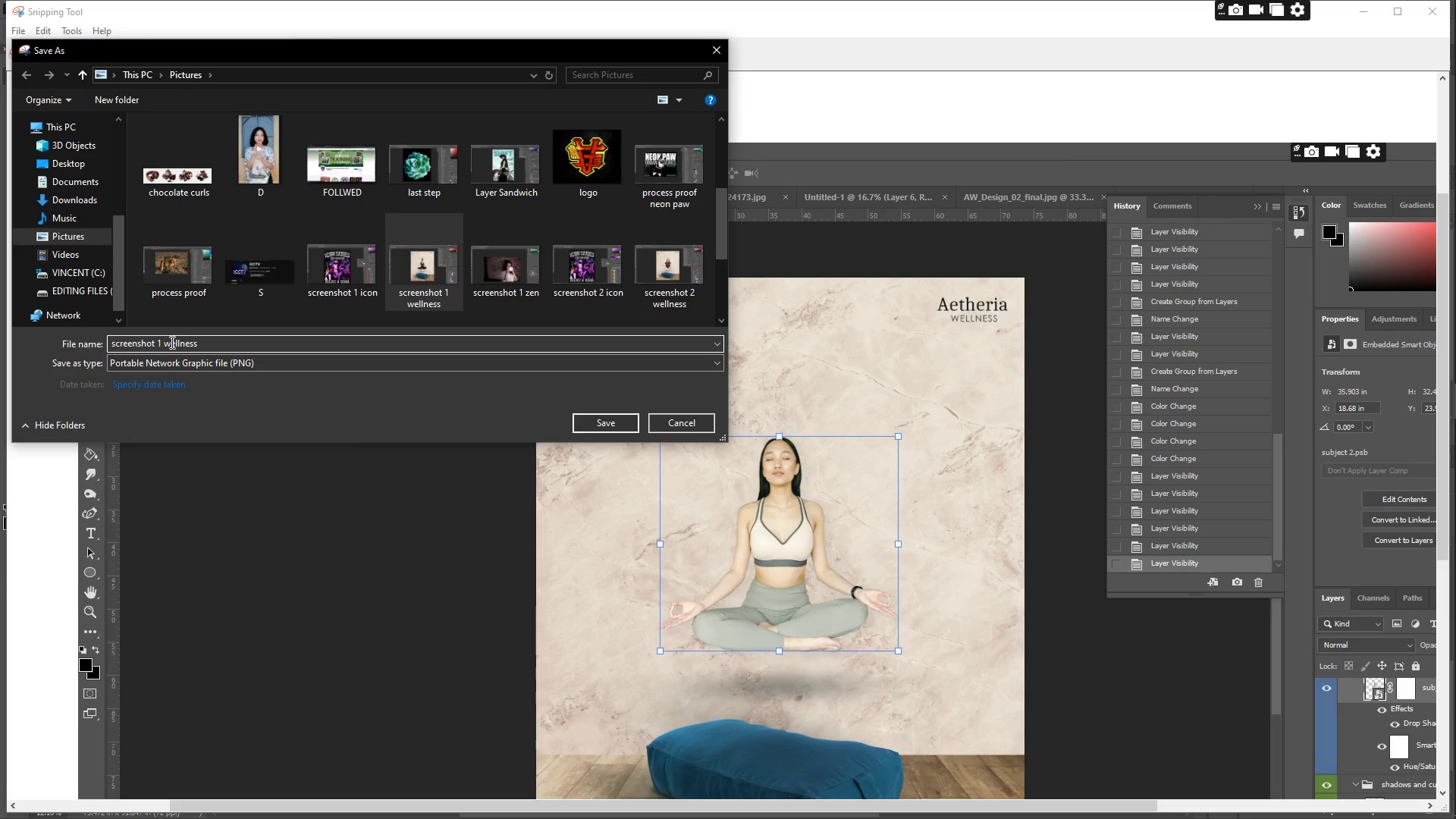 
key(Backspace)
 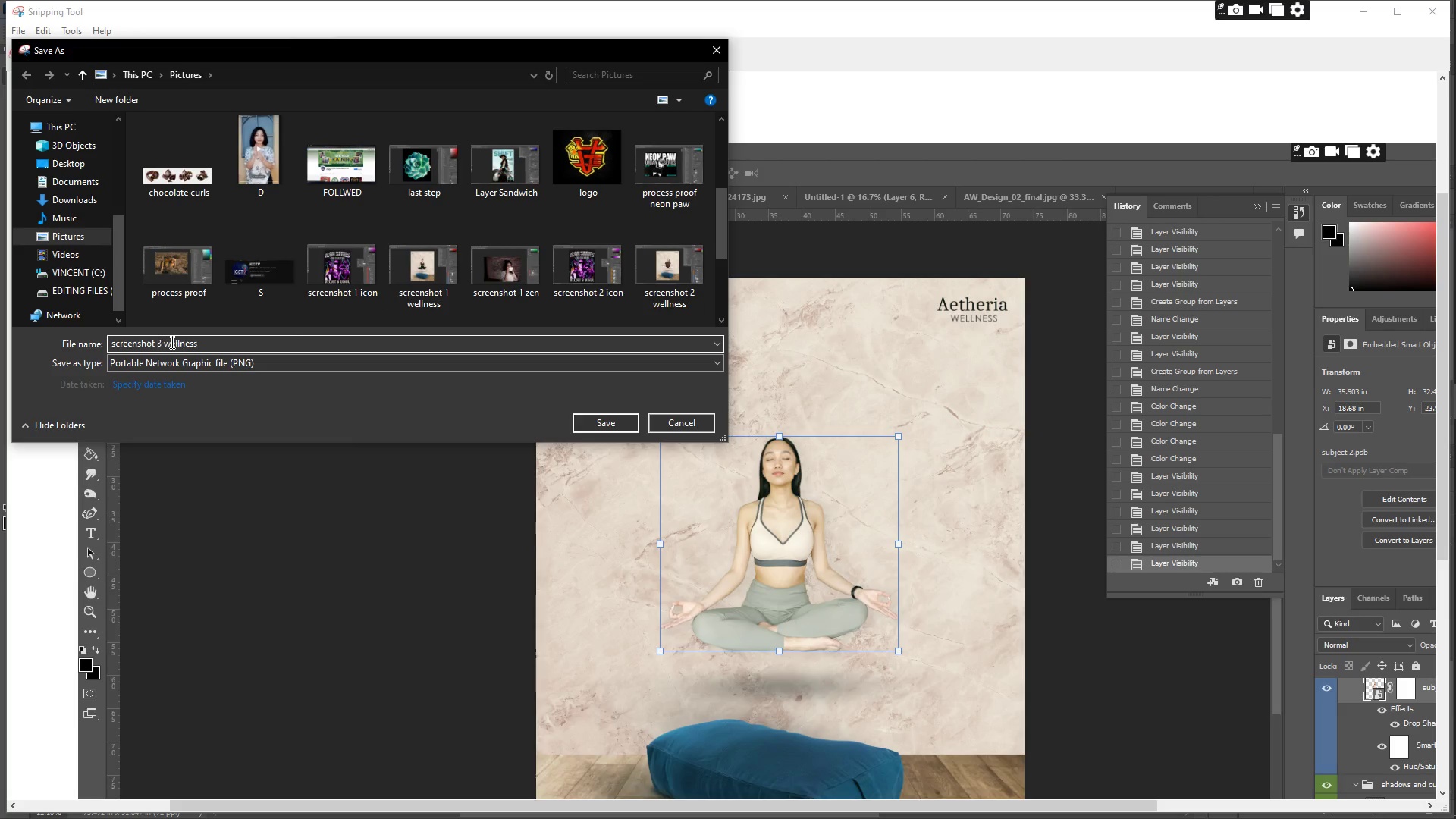 
key(3)
 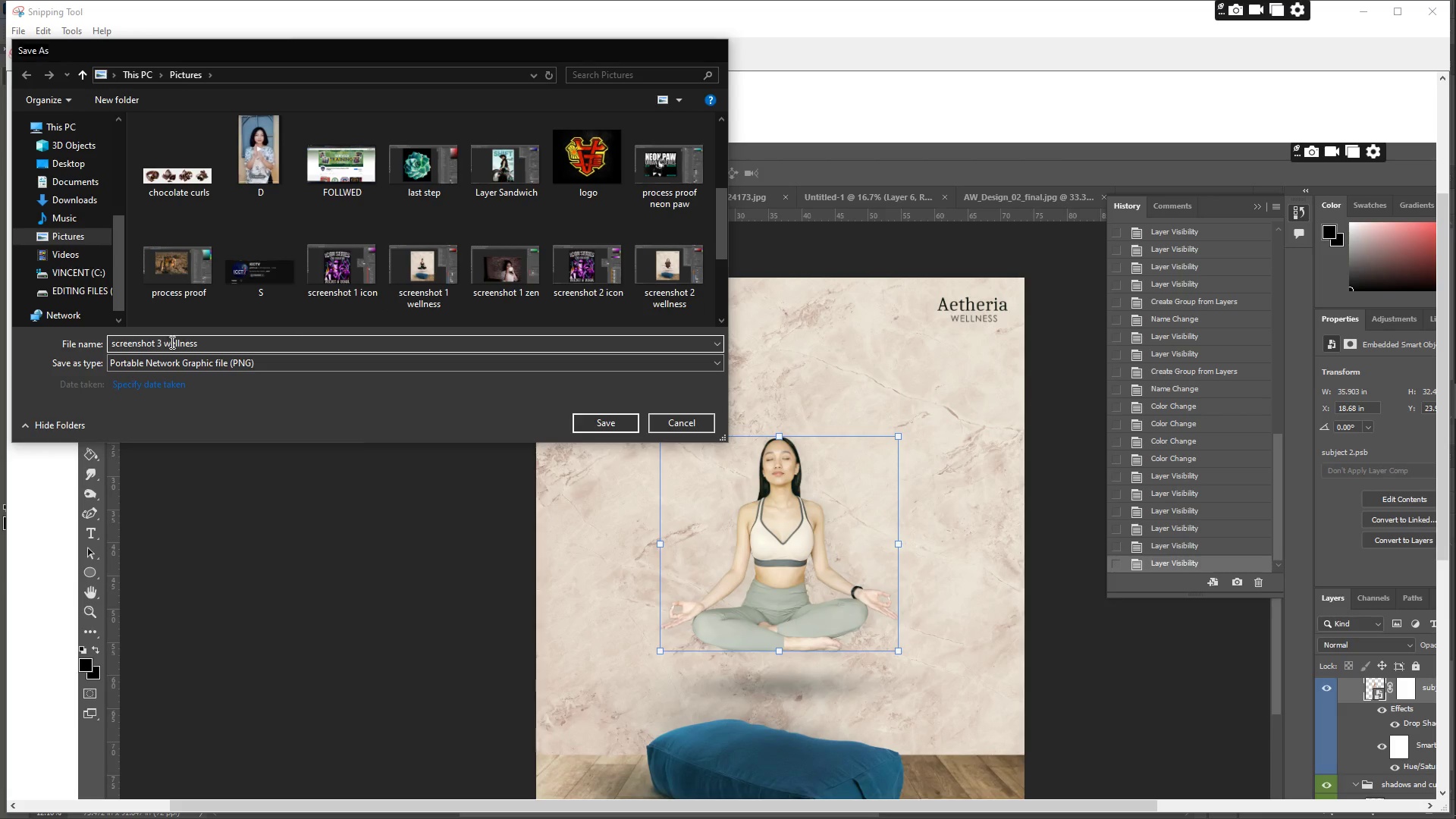 
key(Enter)
 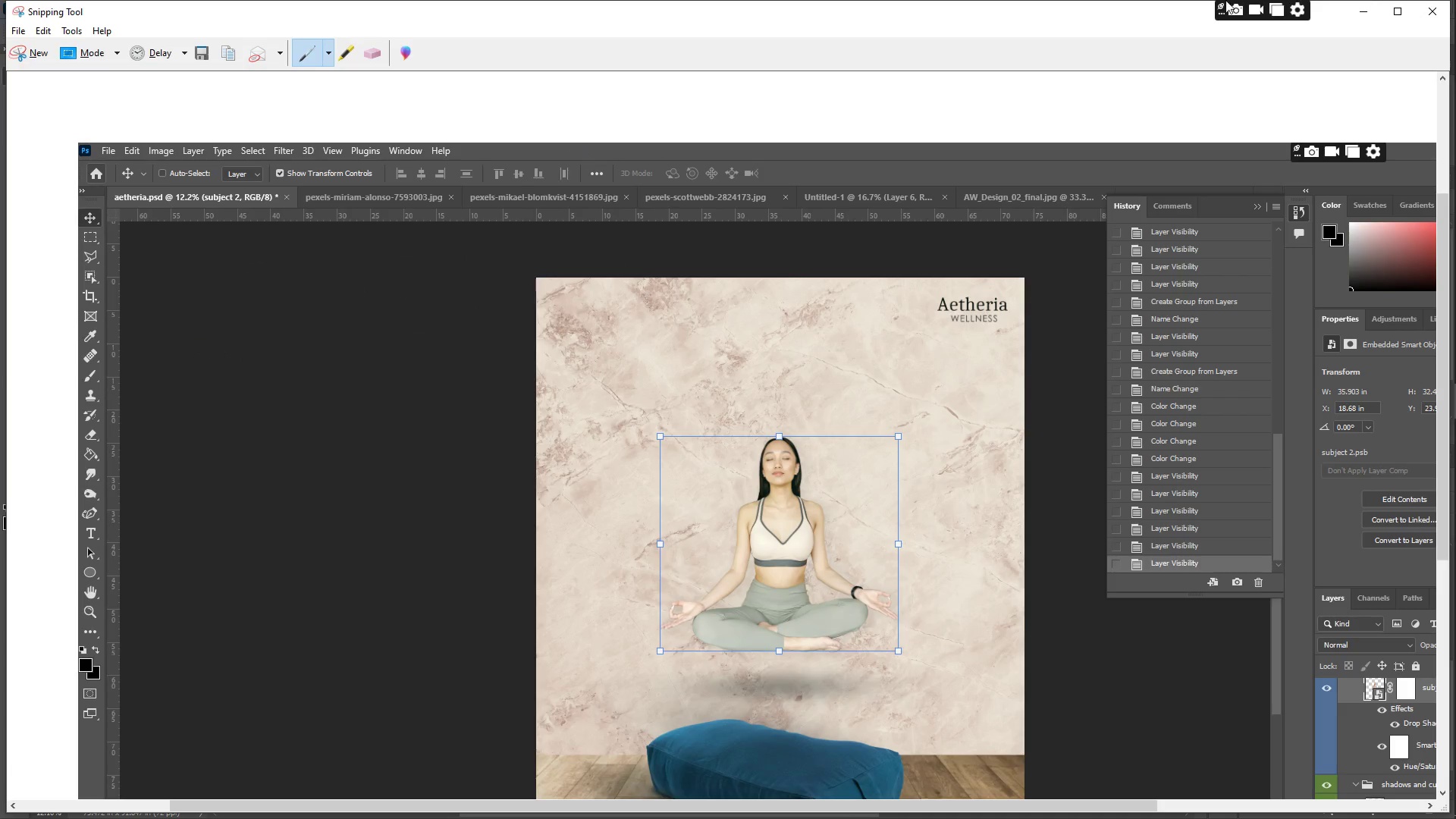 
left_click([1367, 8])
 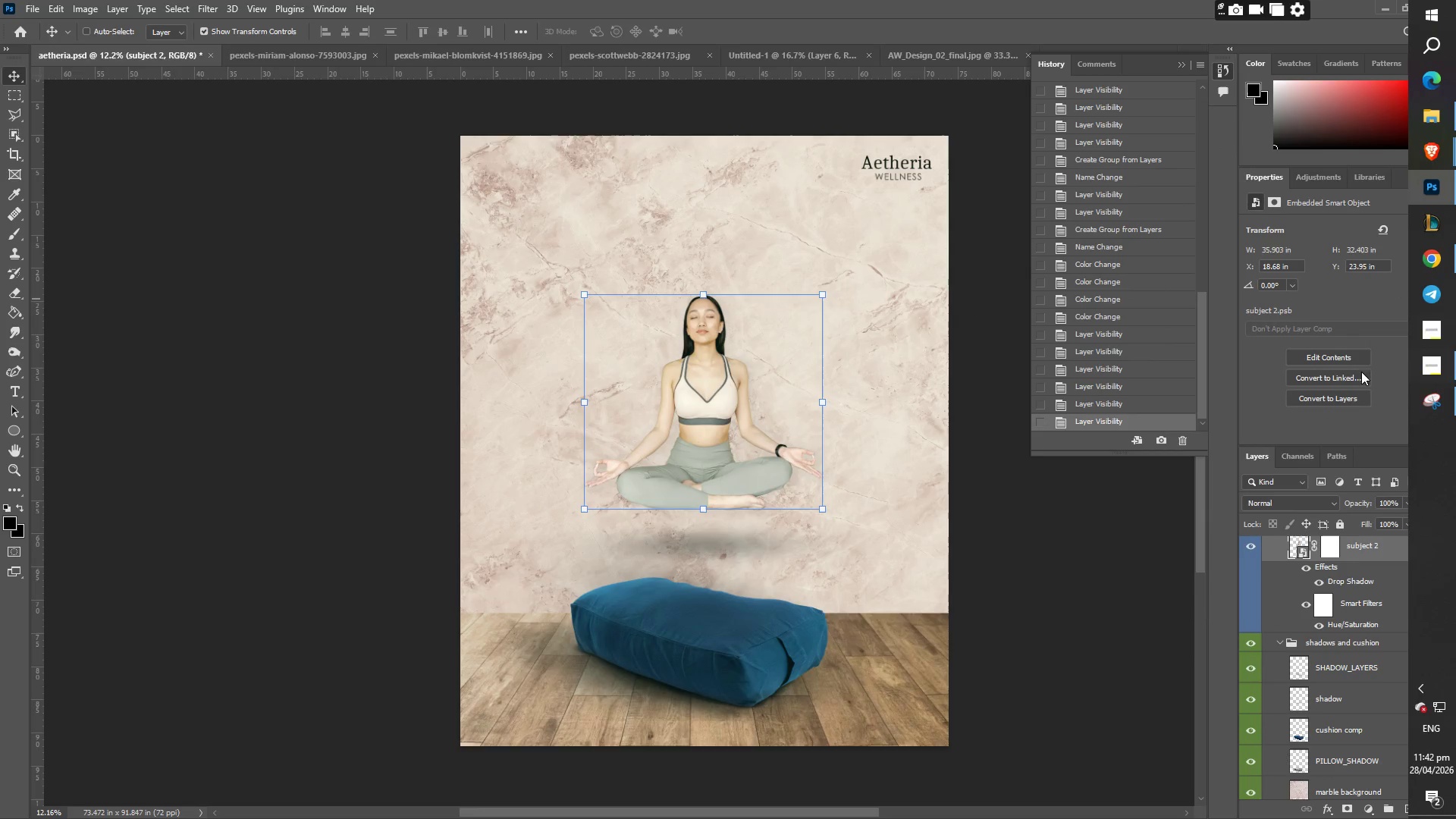 
key(Z)
 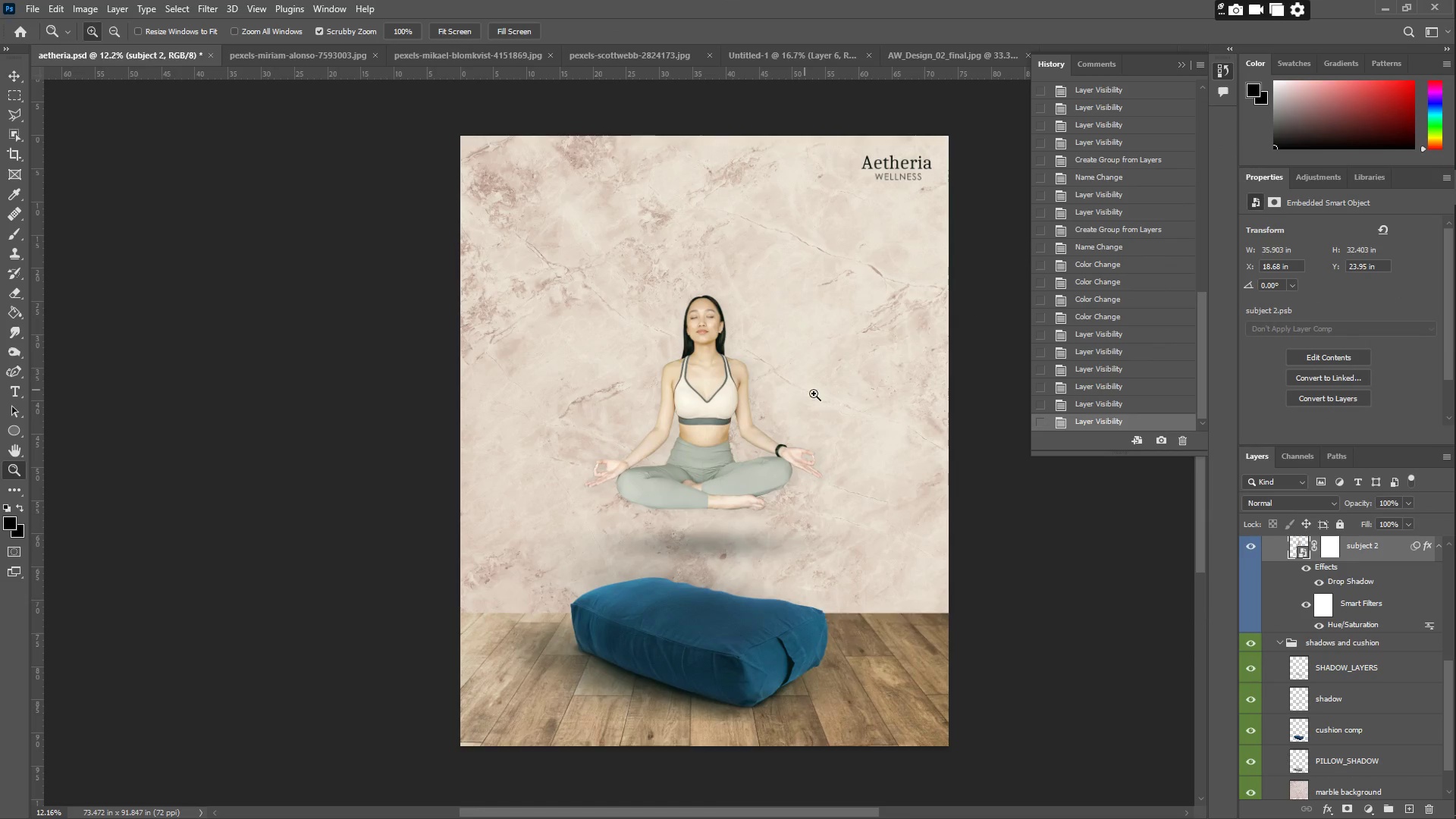 
left_click_drag(start_coordinate=[819, 397], to_coordinate=[798, 391])
 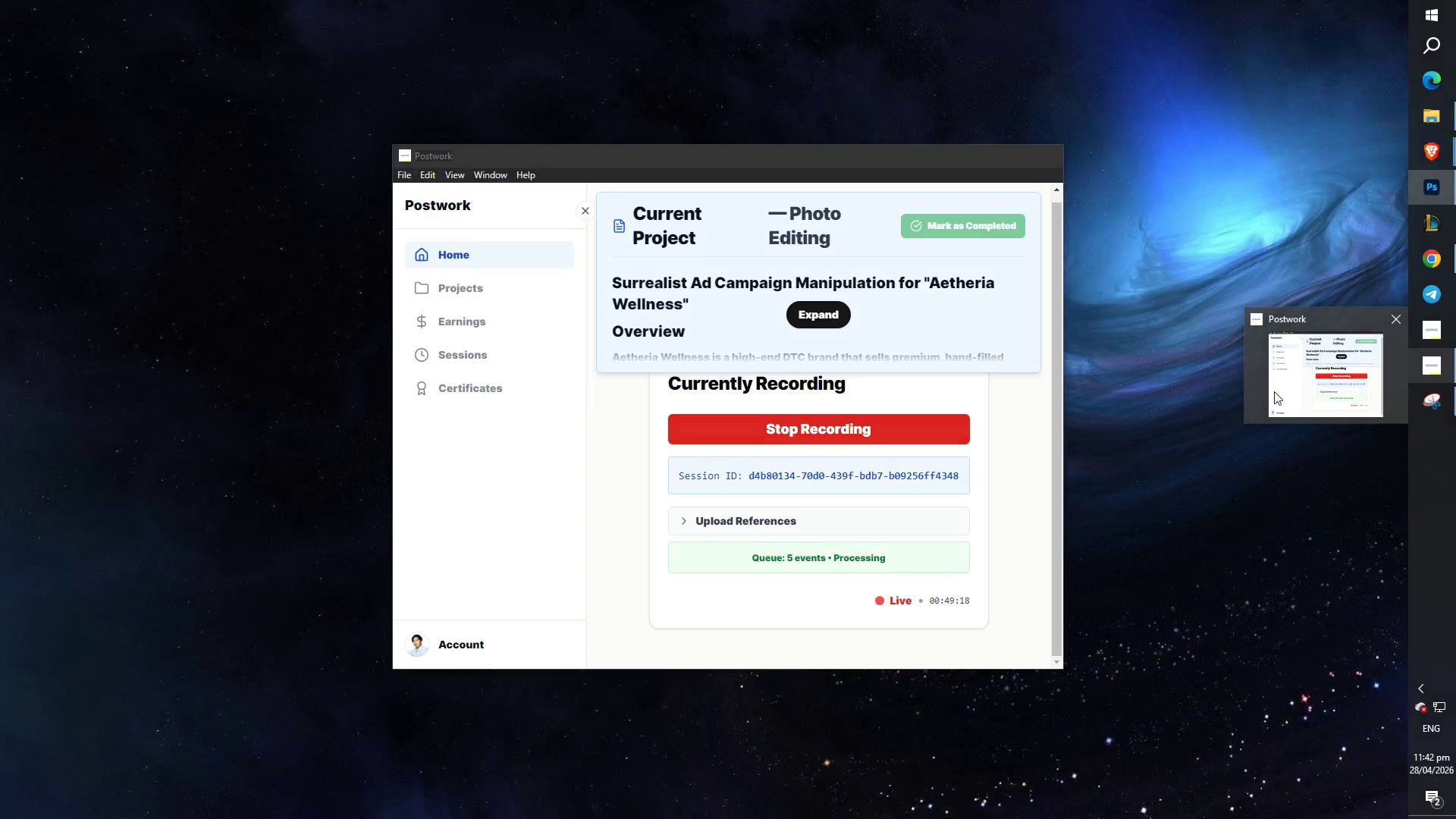 
wait(8.48)
 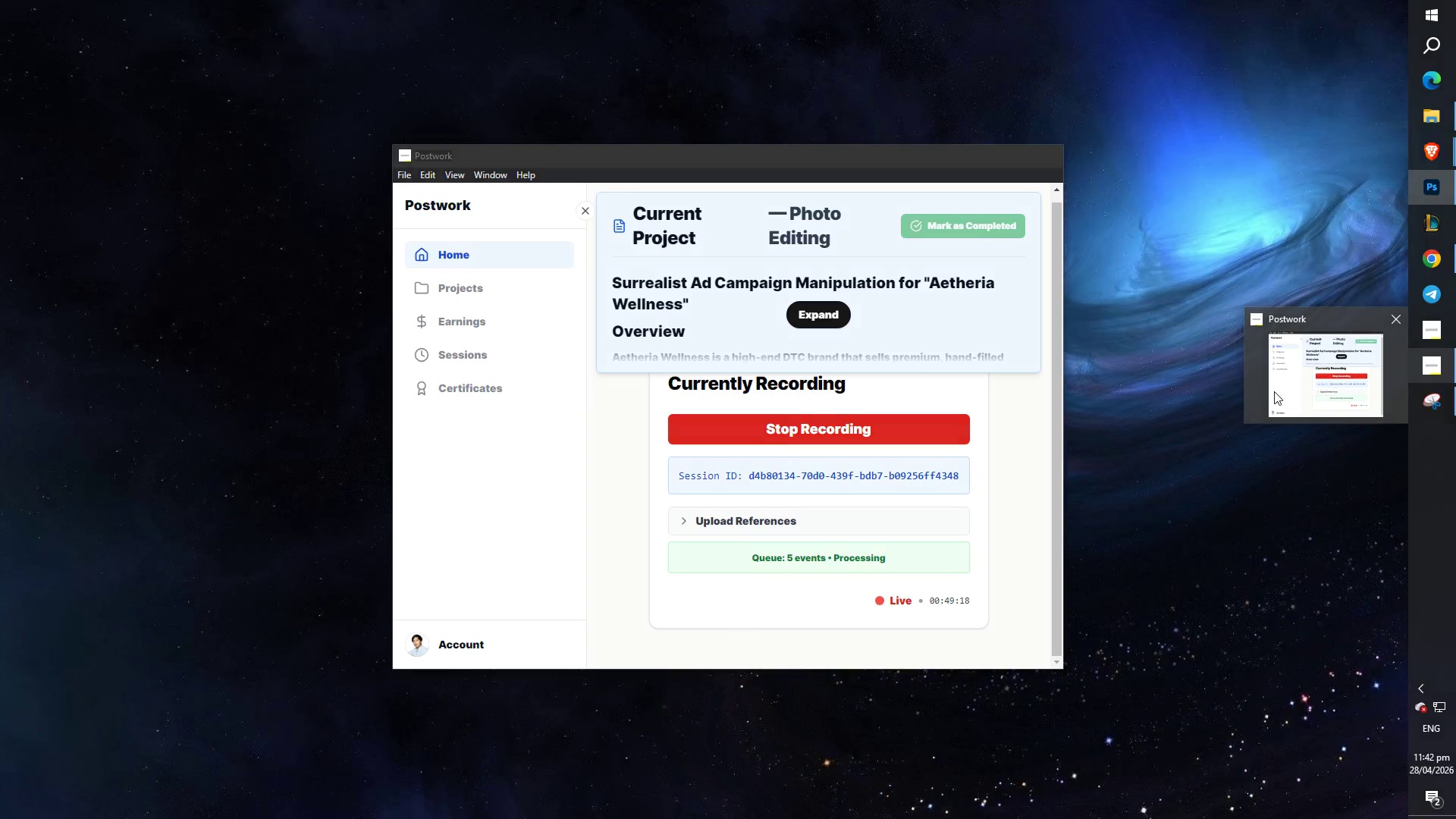 
left_click([445, 457])
 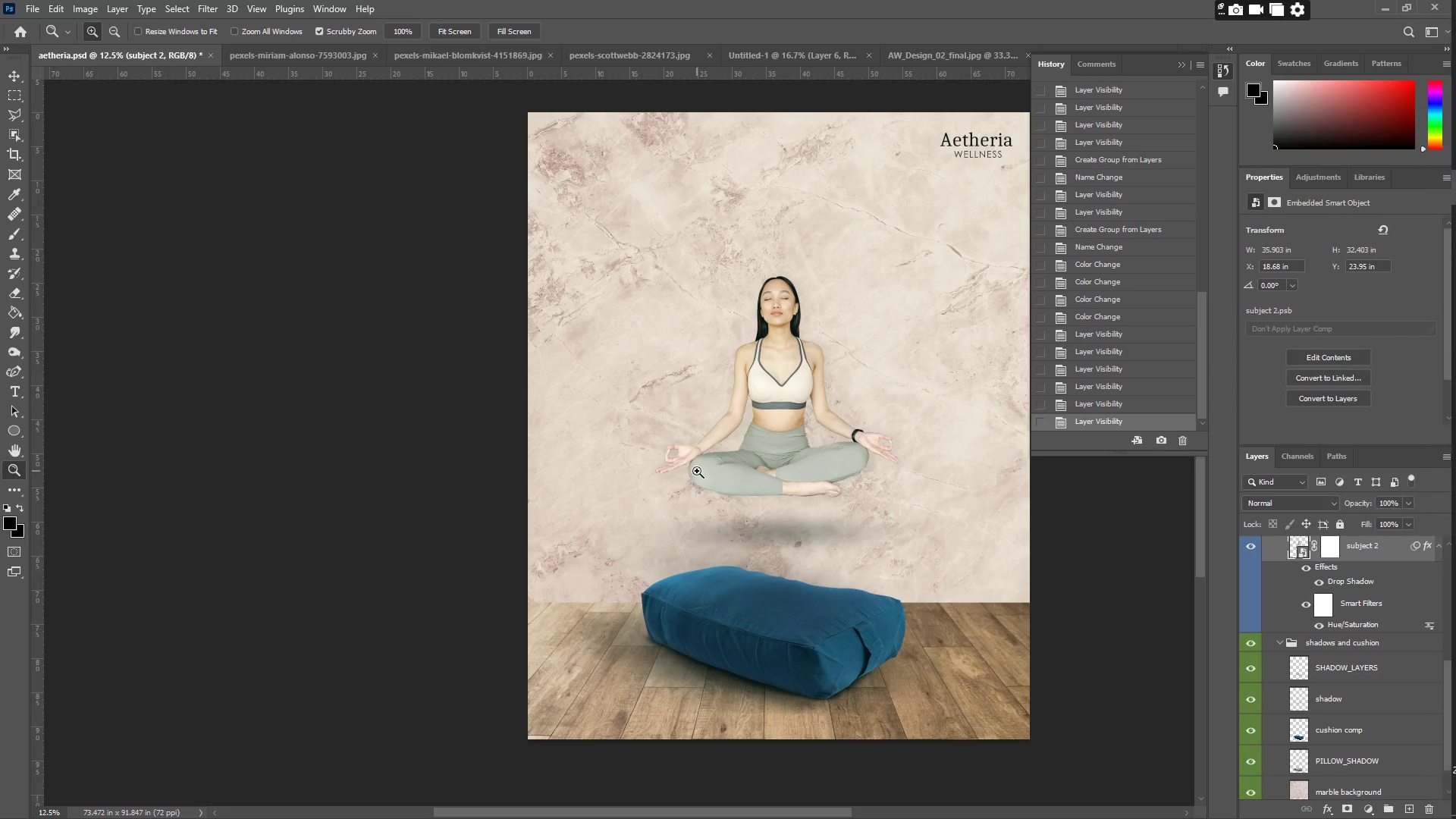 
hold_key(key=Space, duration=0.53)
 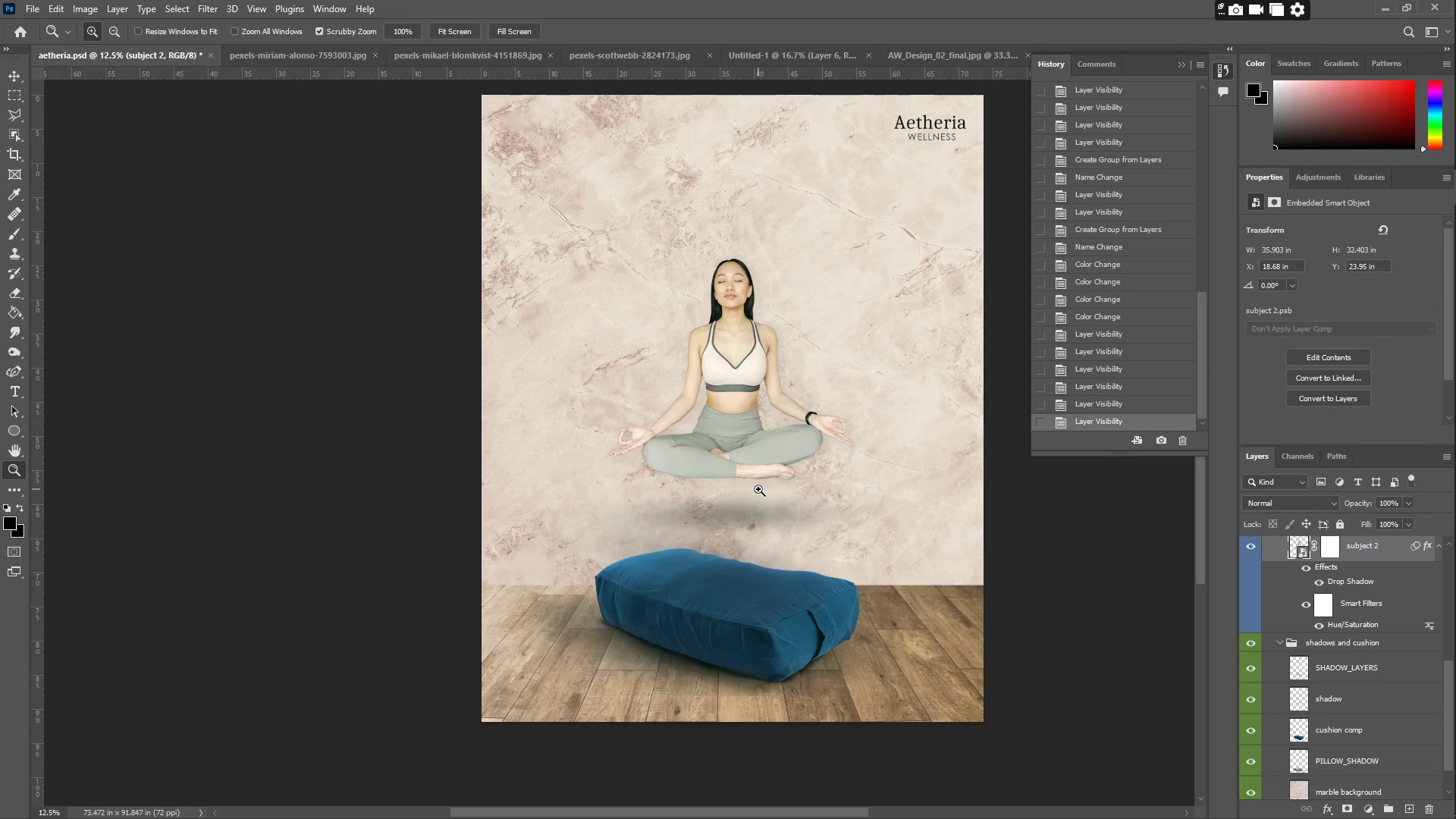 
left_click_drag(start_coordinate=[739, 497], to_coordinate=[693, 480])
 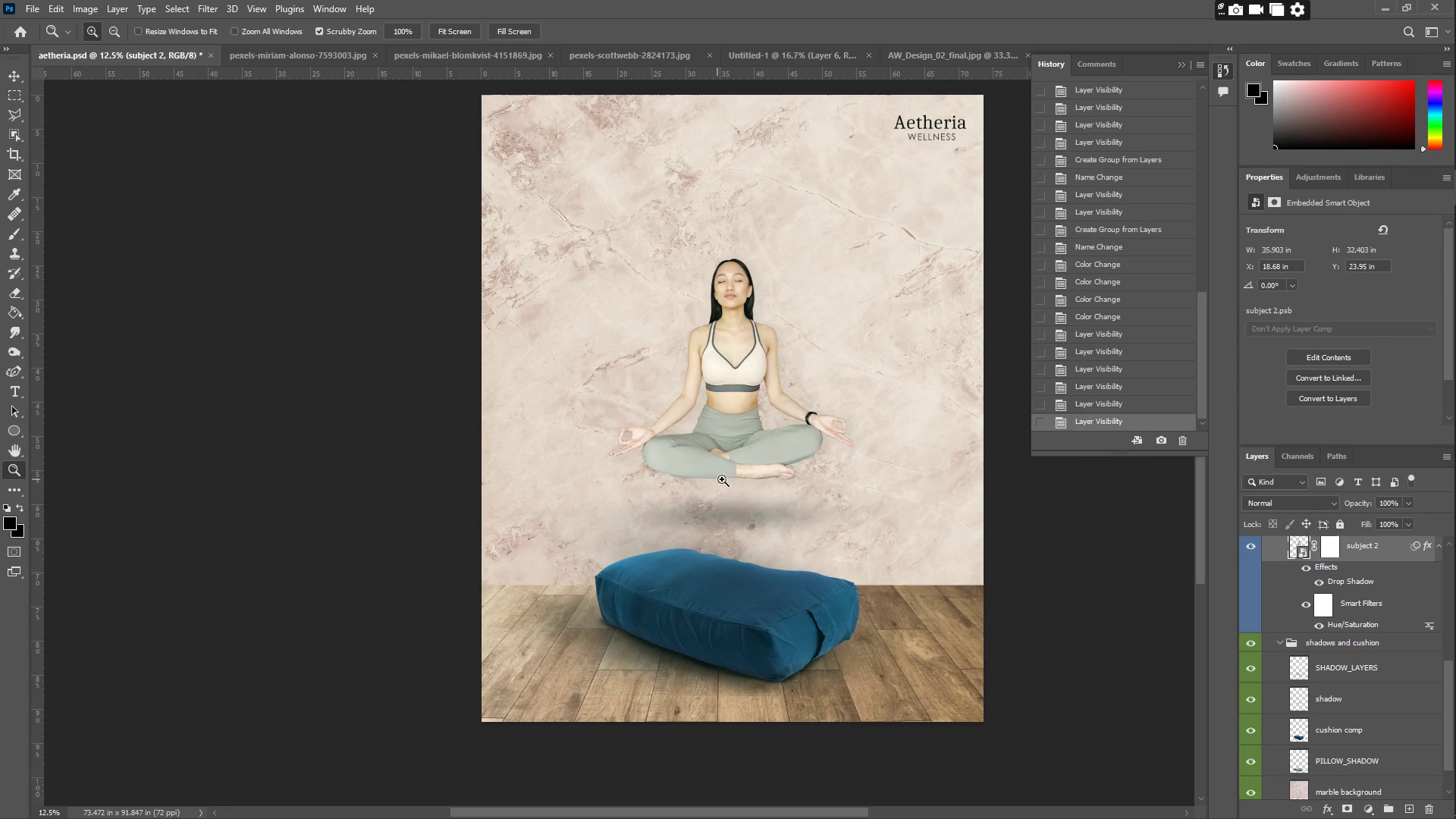 
key(Z)
 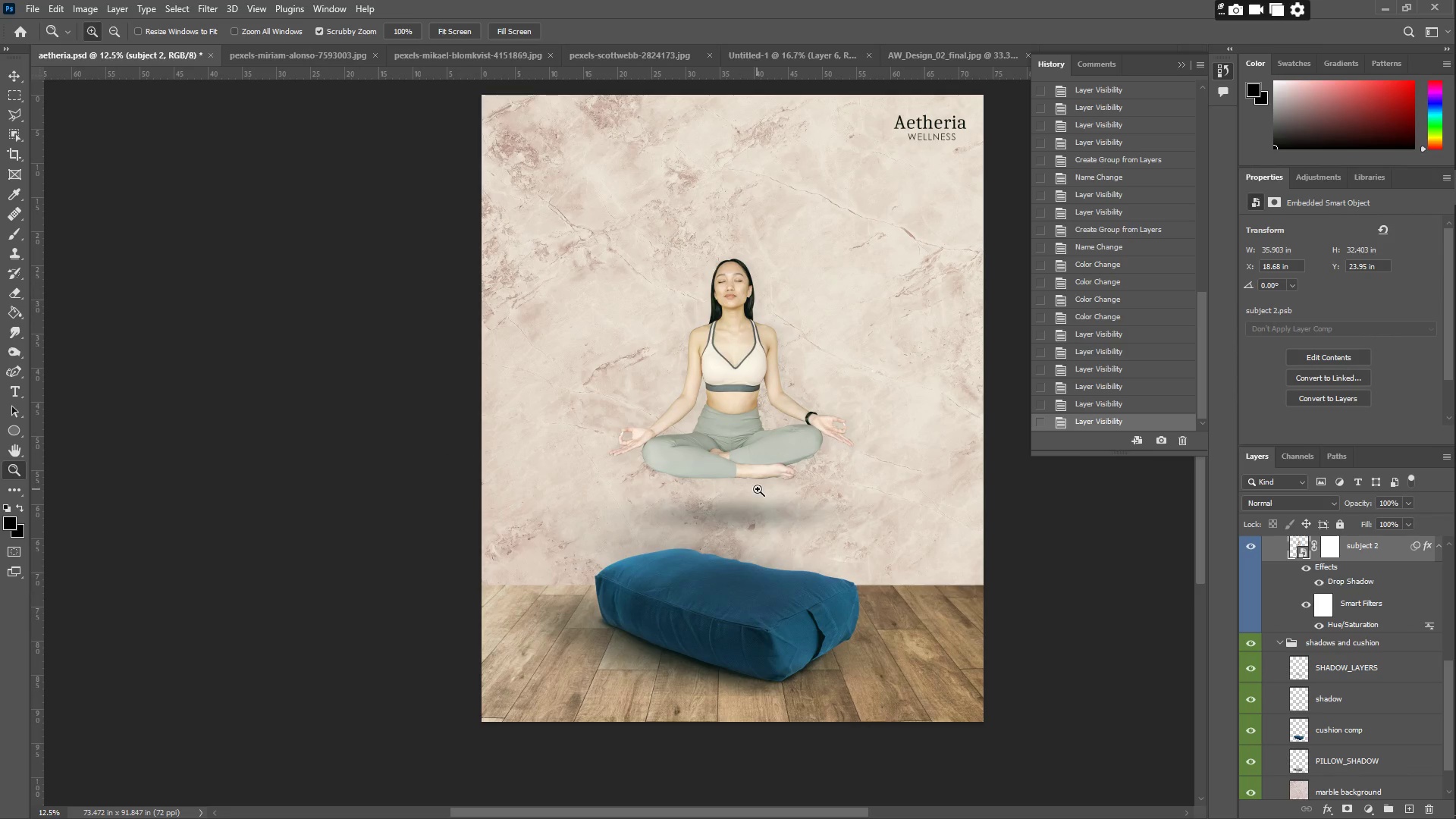 
left_click_drag(start_coordinate=[758, 489], to_coordinate=[745, 489])
 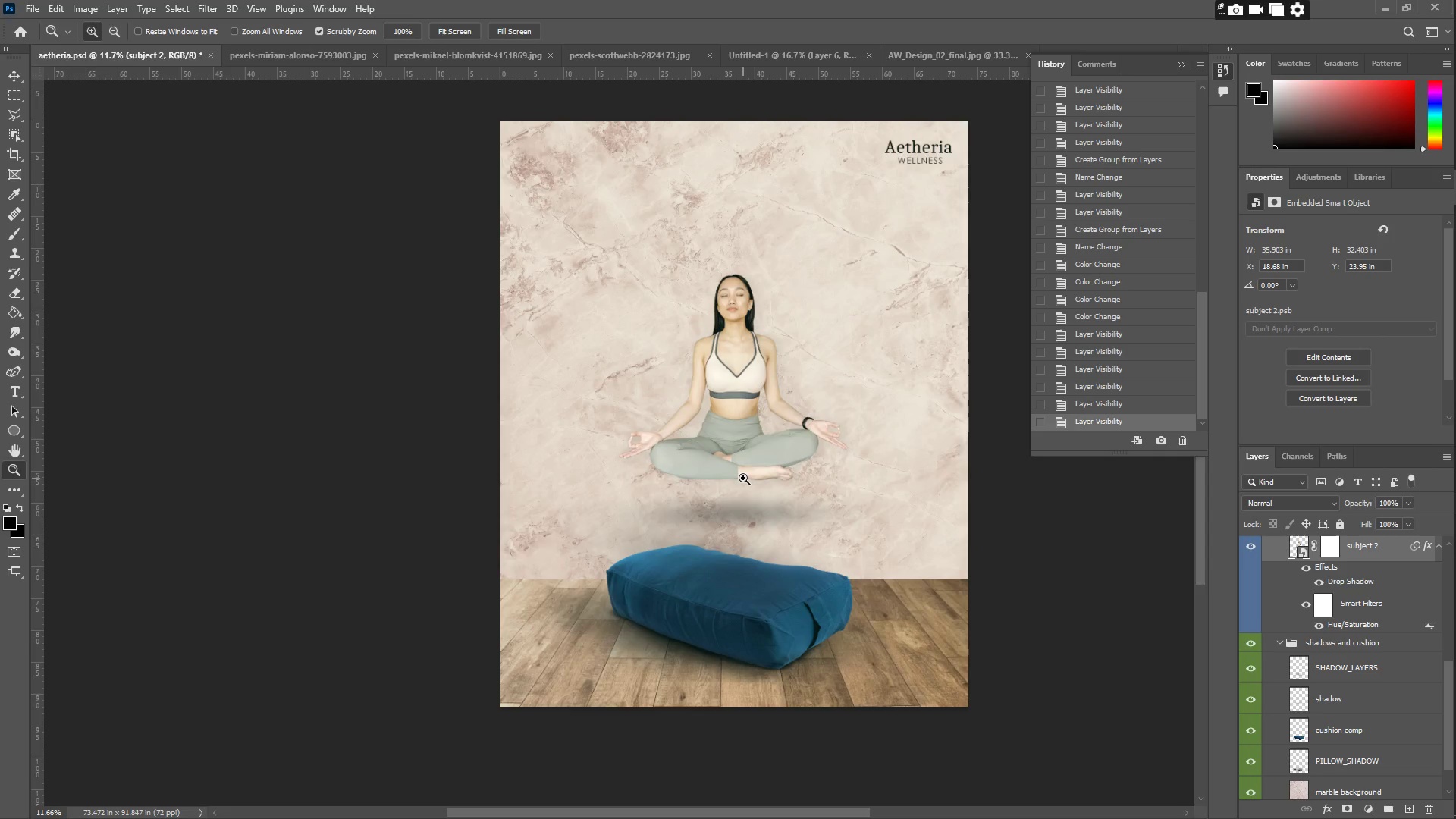 
scroll: coordinate [744, 475], scroll_direction: none, amount: 0.0
 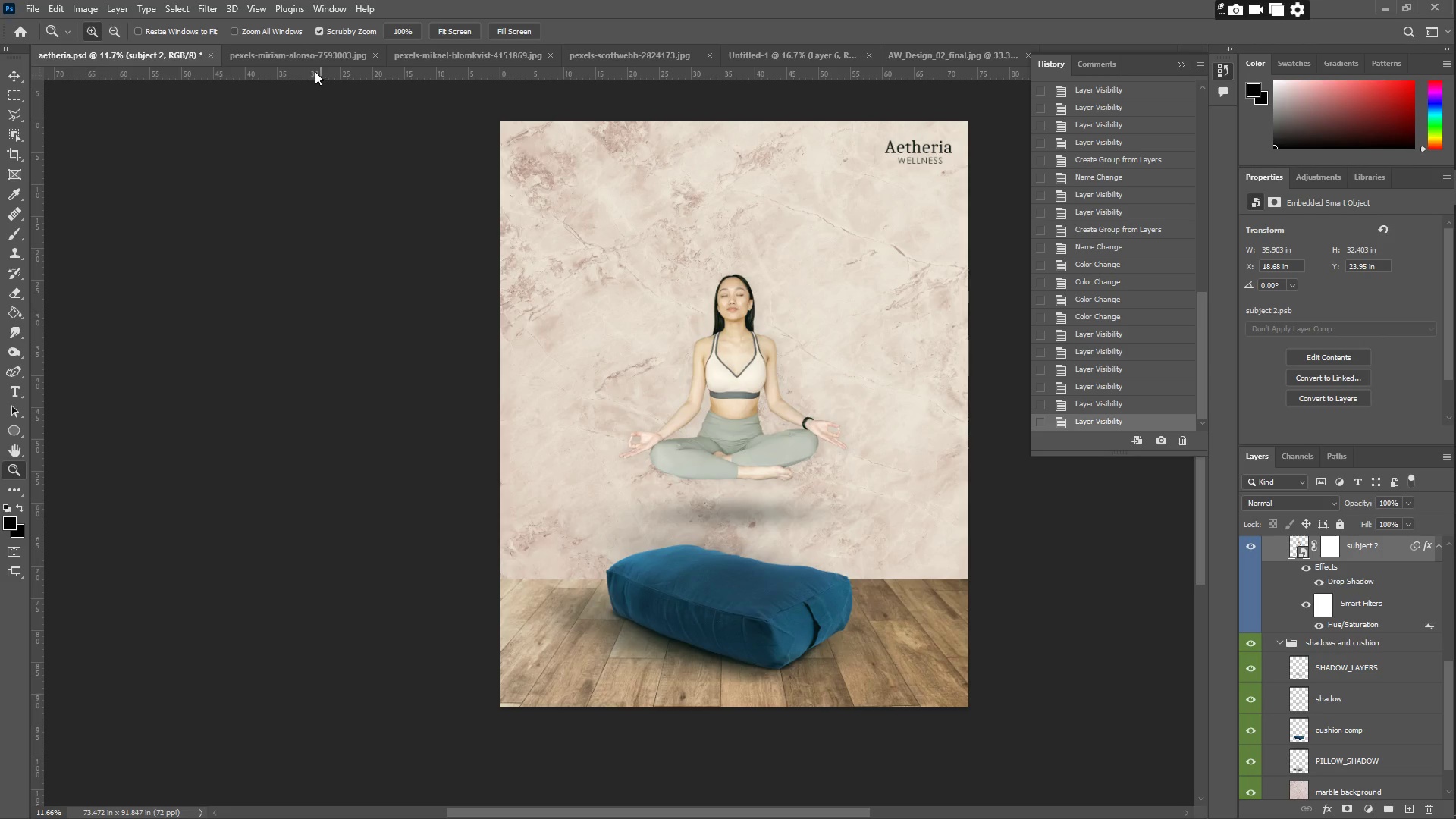 
left_click([289, 56])
 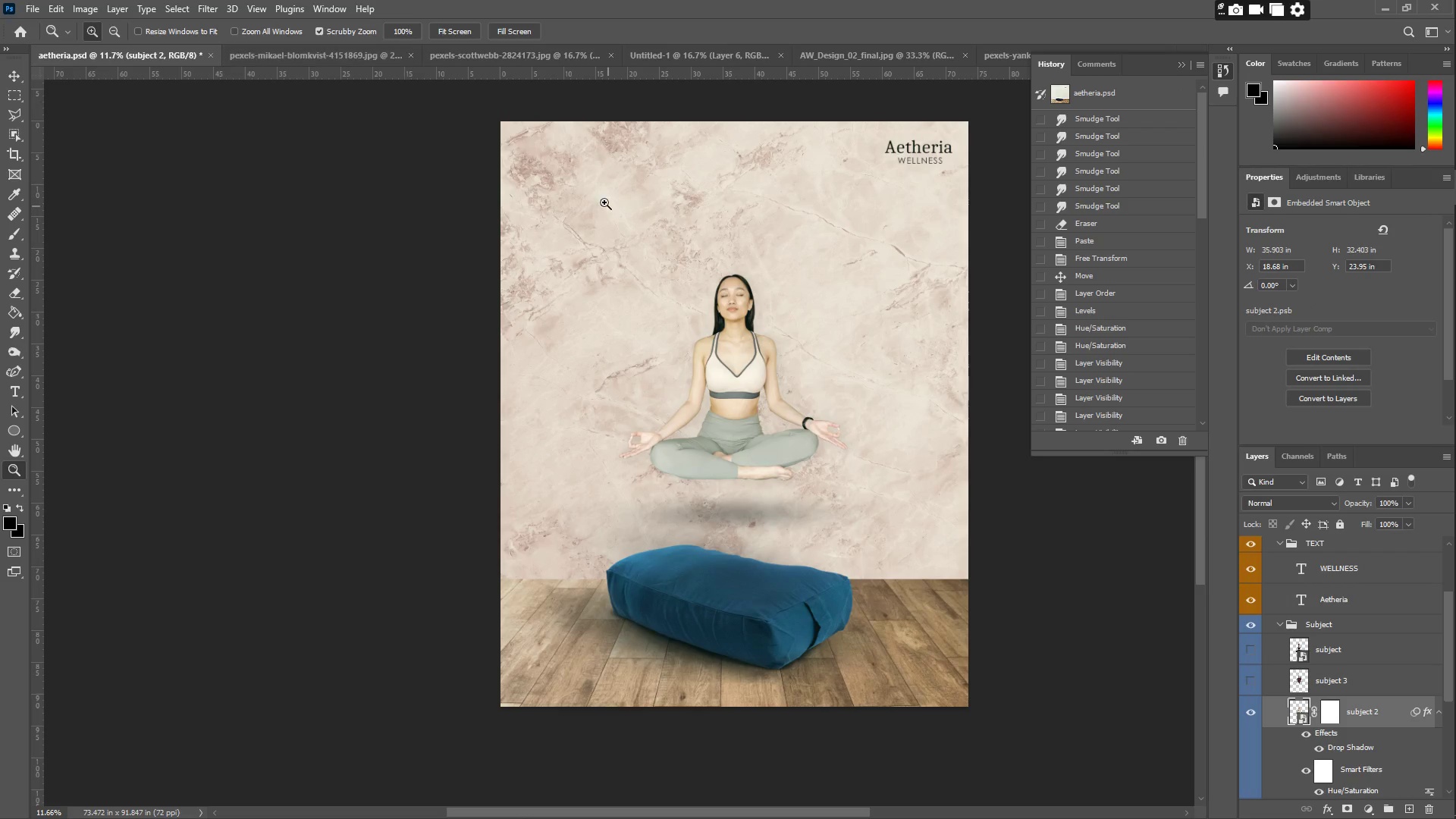 
left_click([306, 58])
 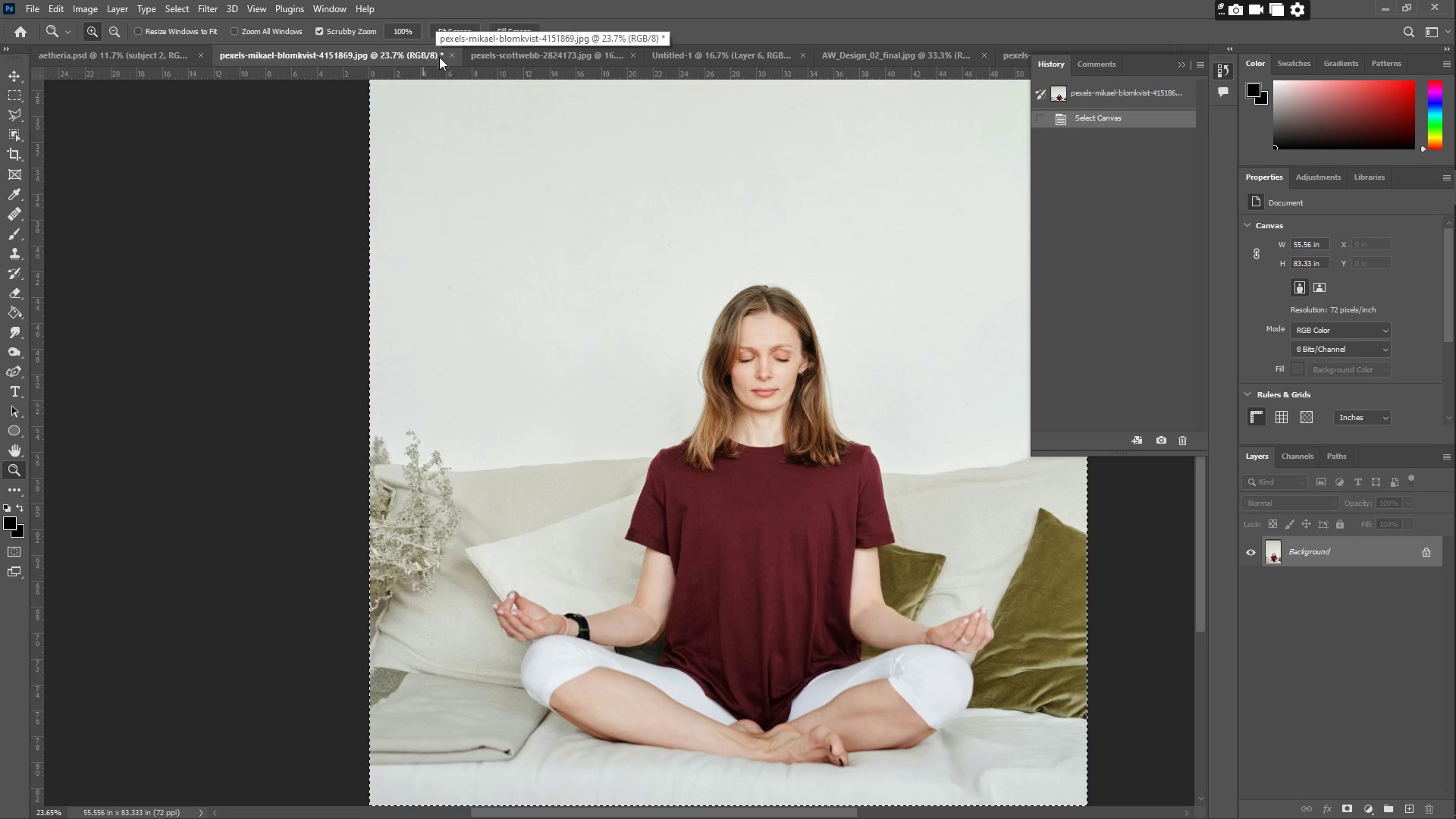 
left_click([454, 58])
 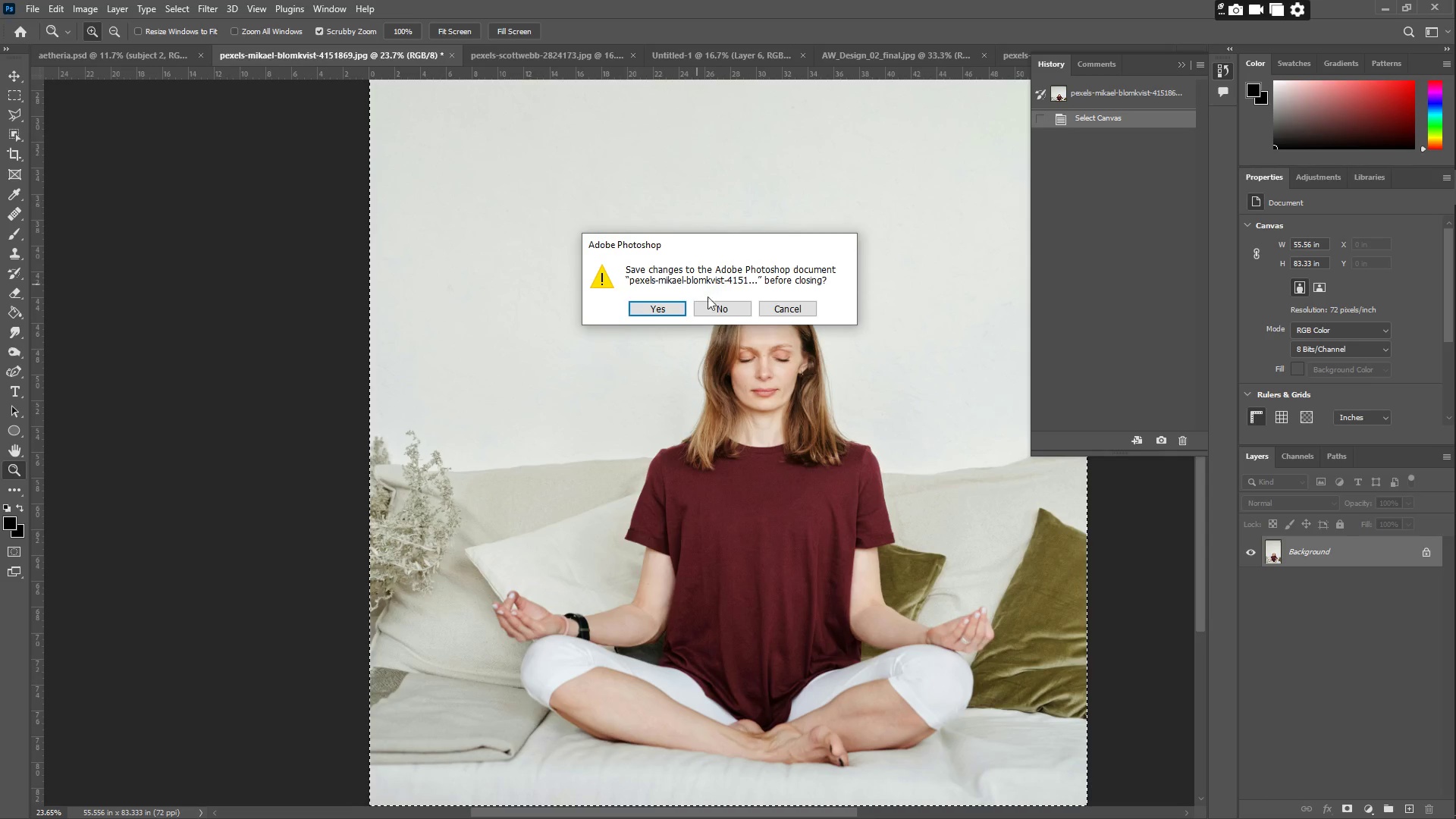 
left_click([718, 309])
 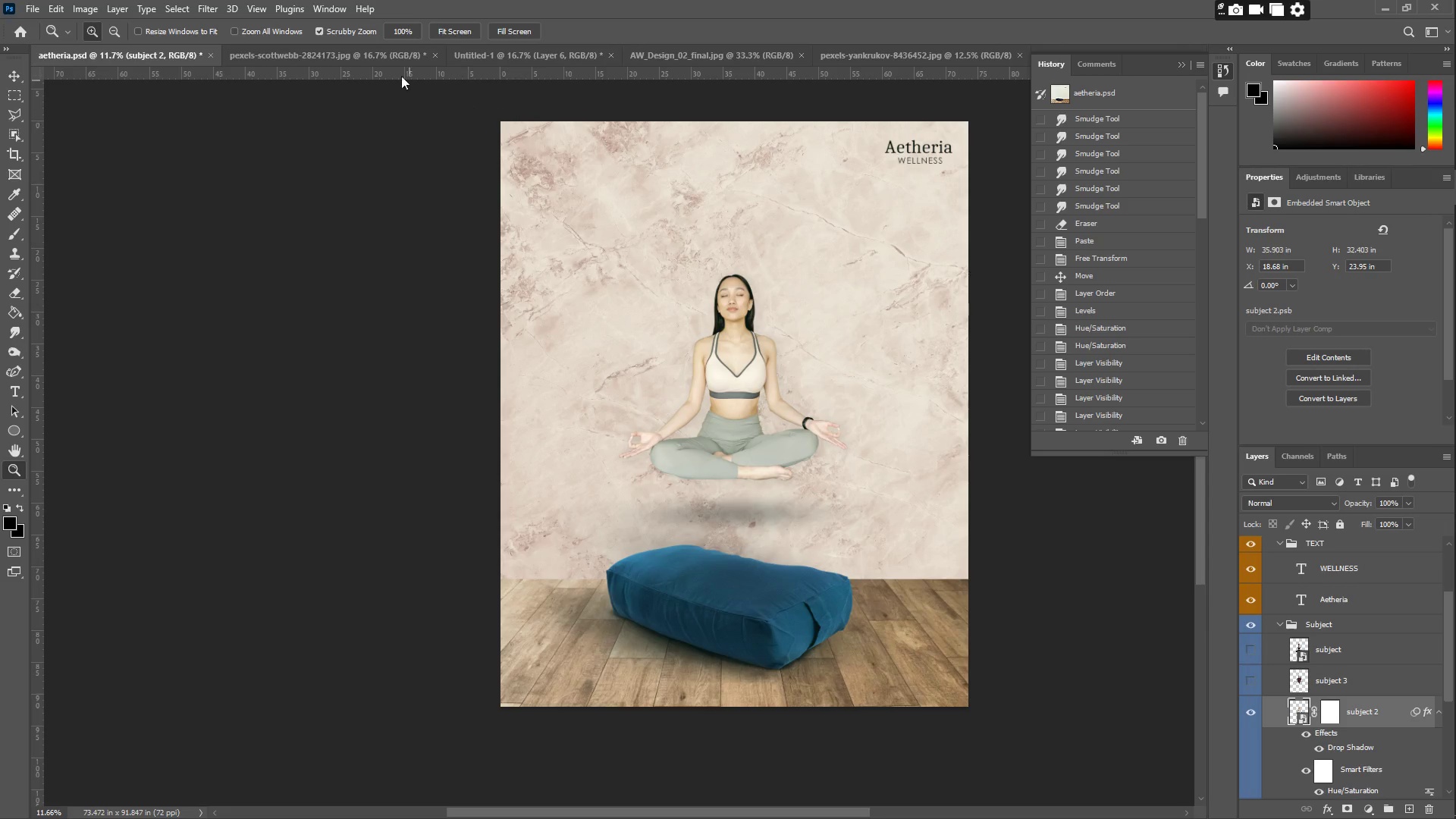 
left_click([353, 51])
 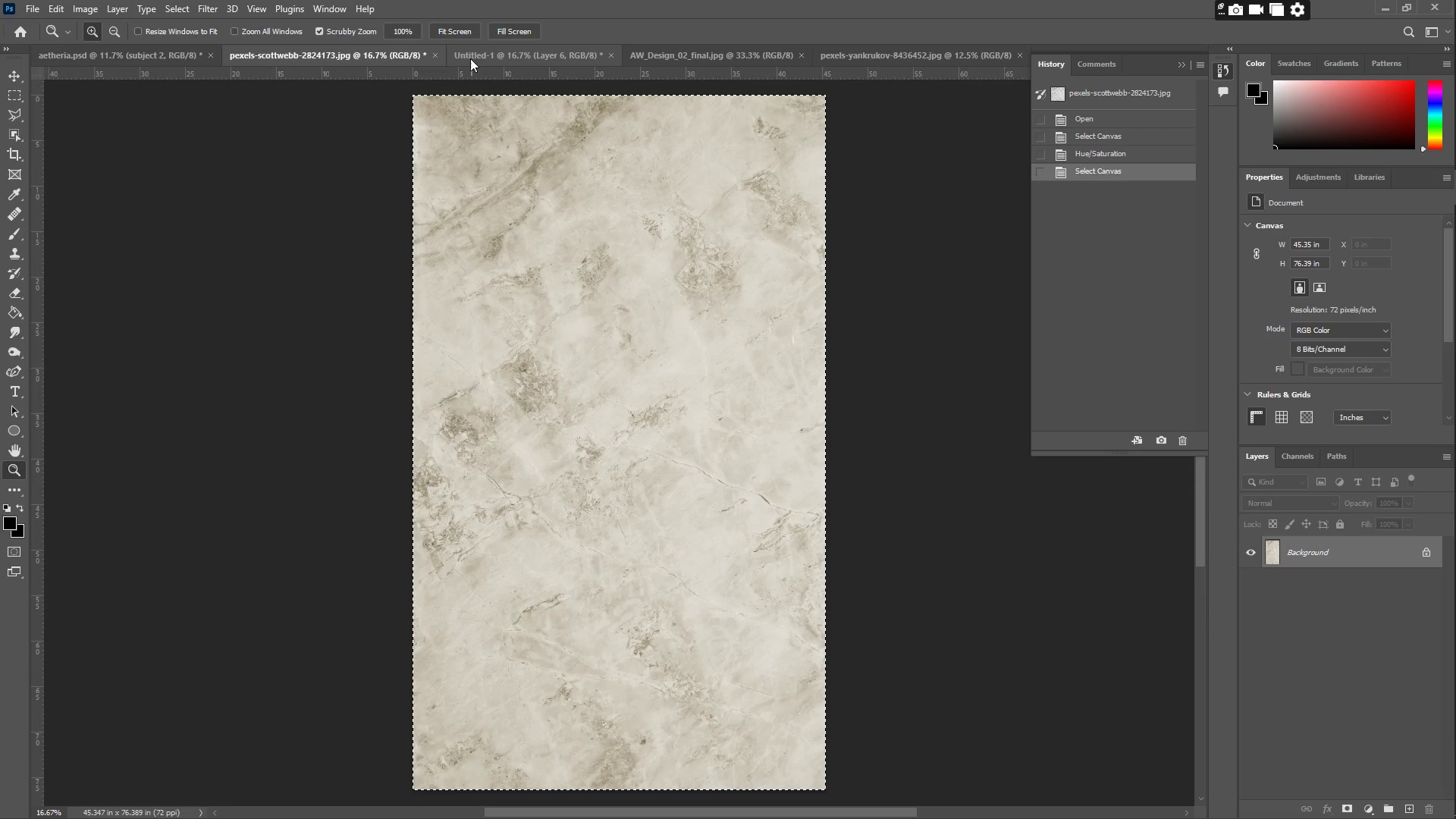 
left_click([522, 55])
 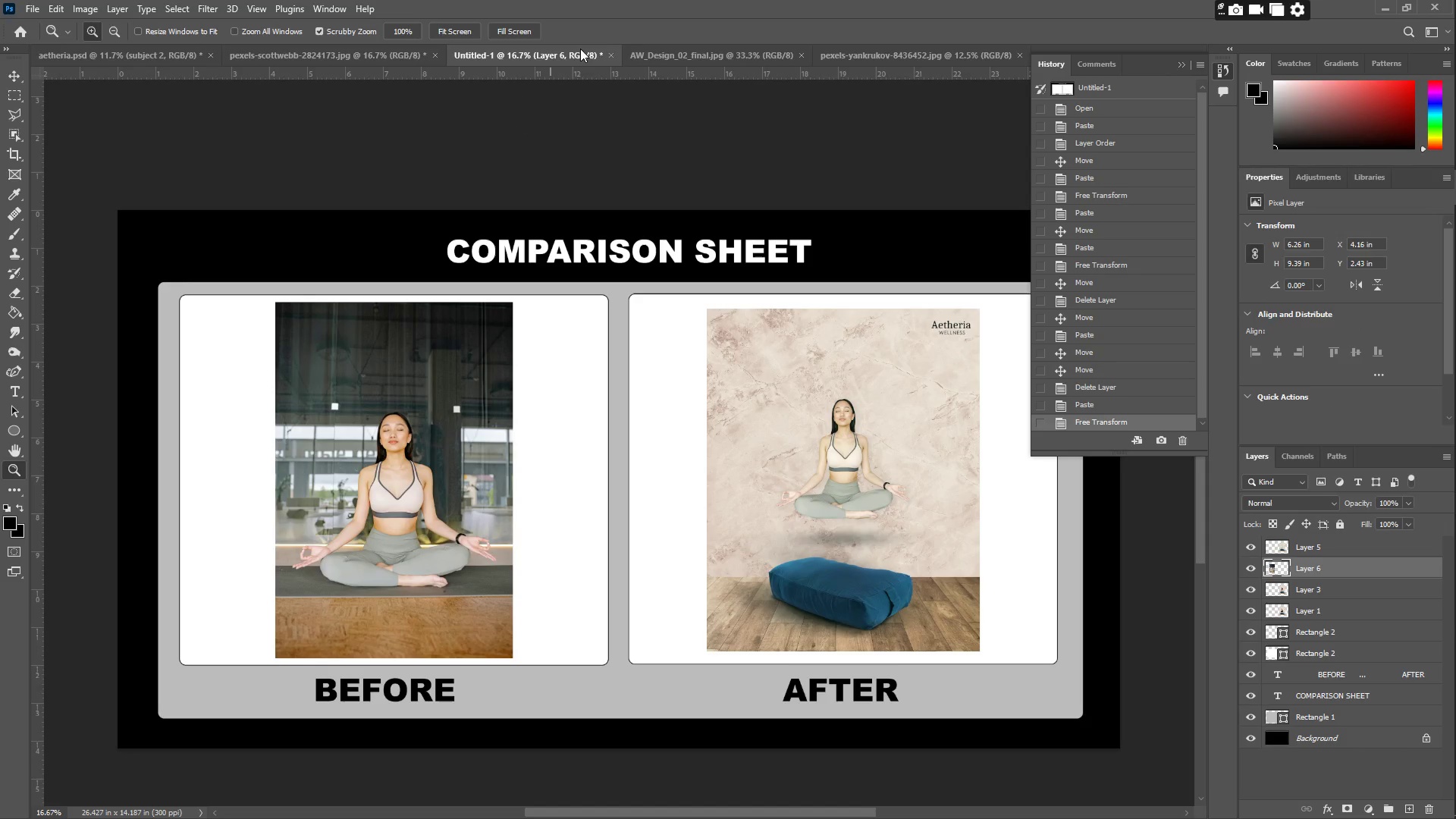 
left_click([658, 48])
 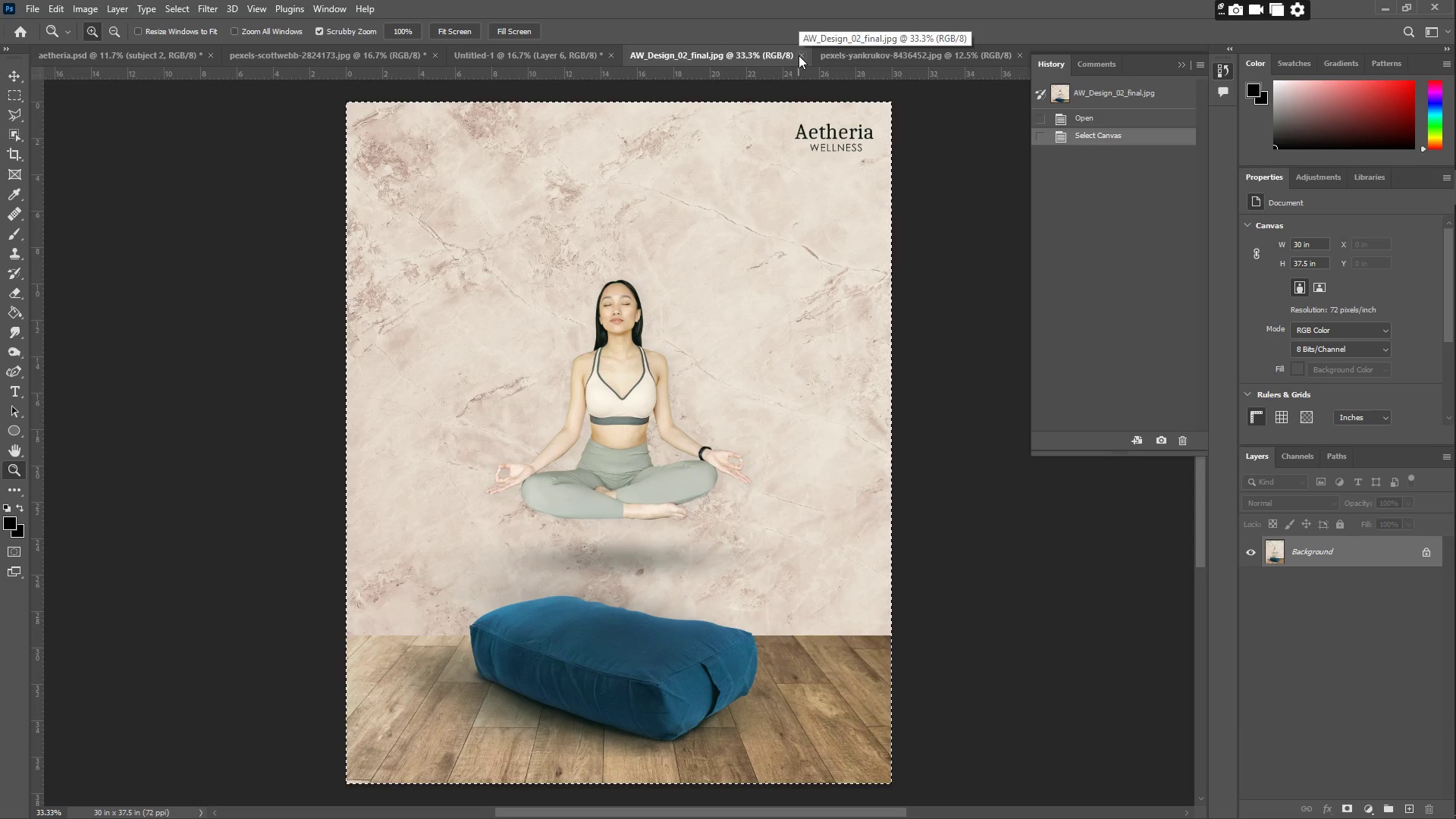 
left_click([799, 55])
 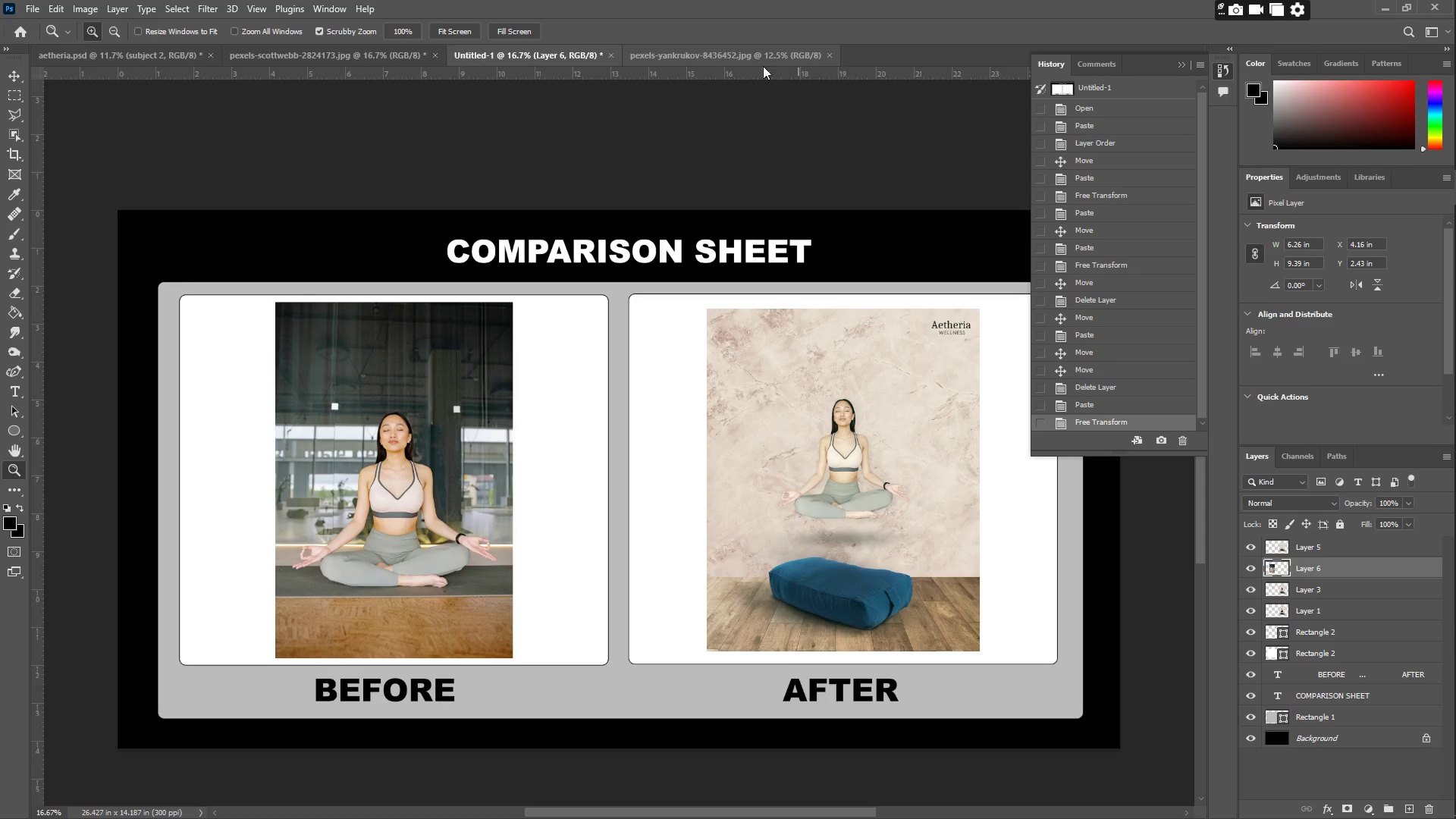 
left_click([754, 55])
 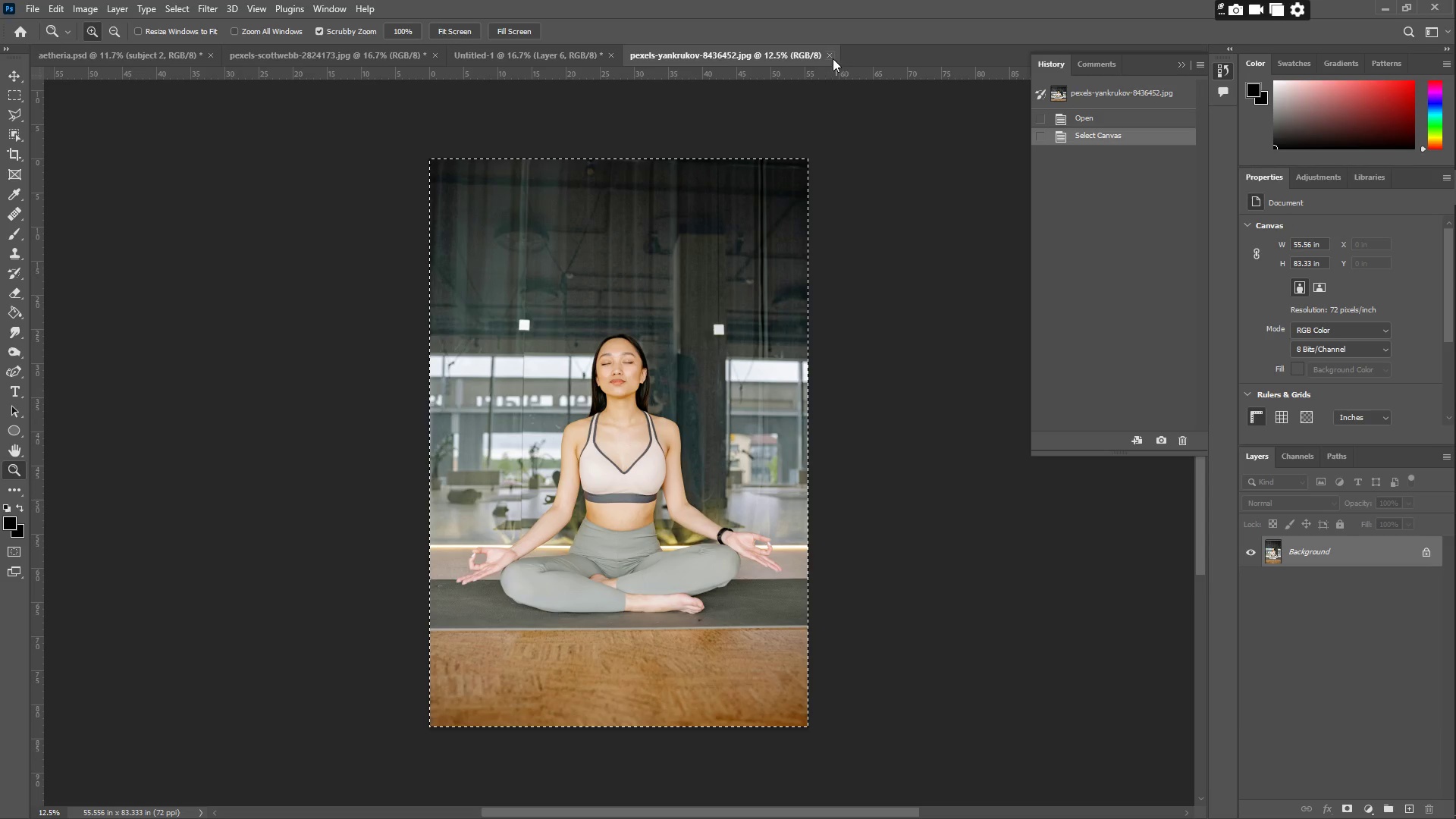 
left_click([830, 56])
 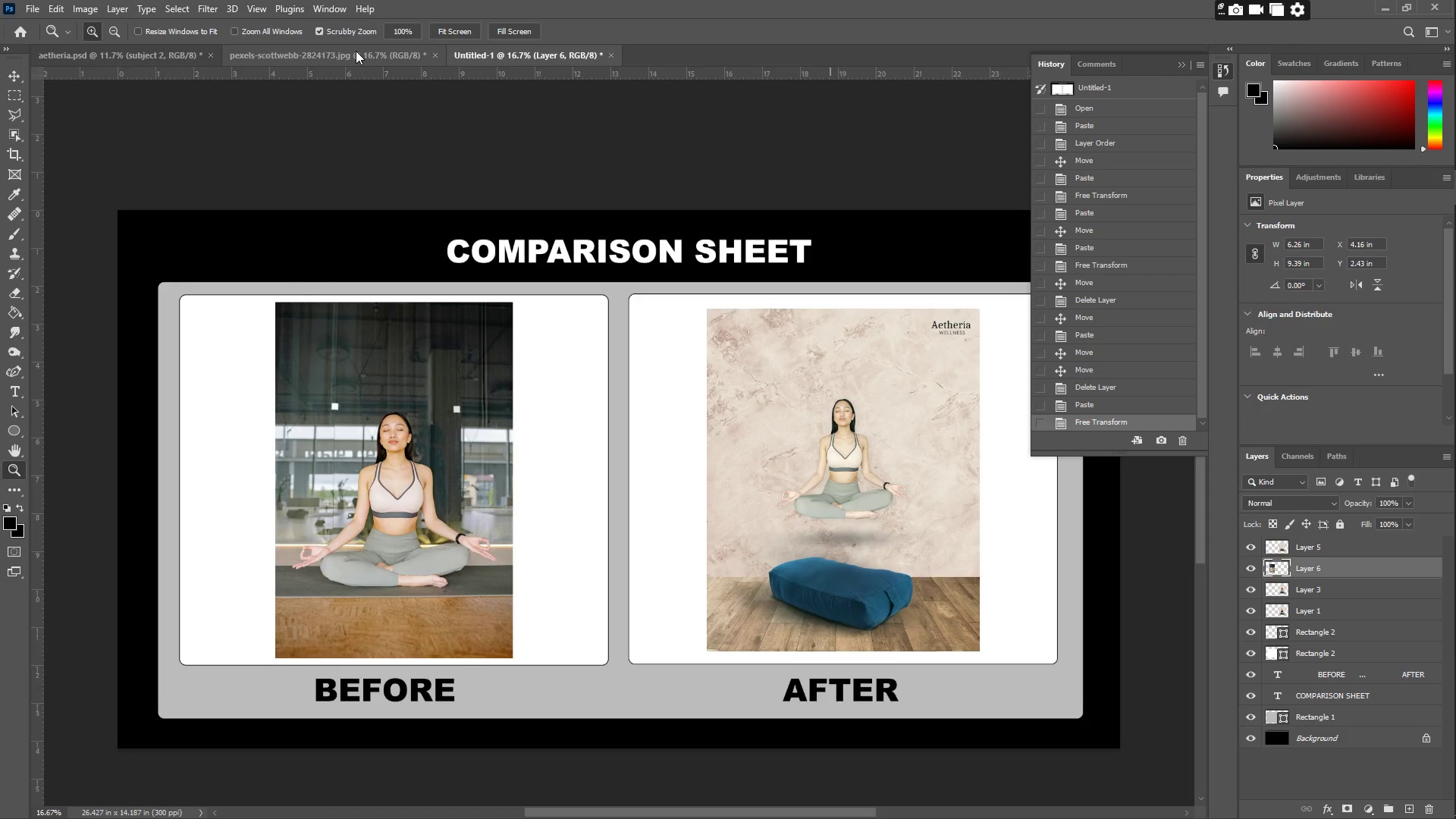 
left_click([356, 51])
 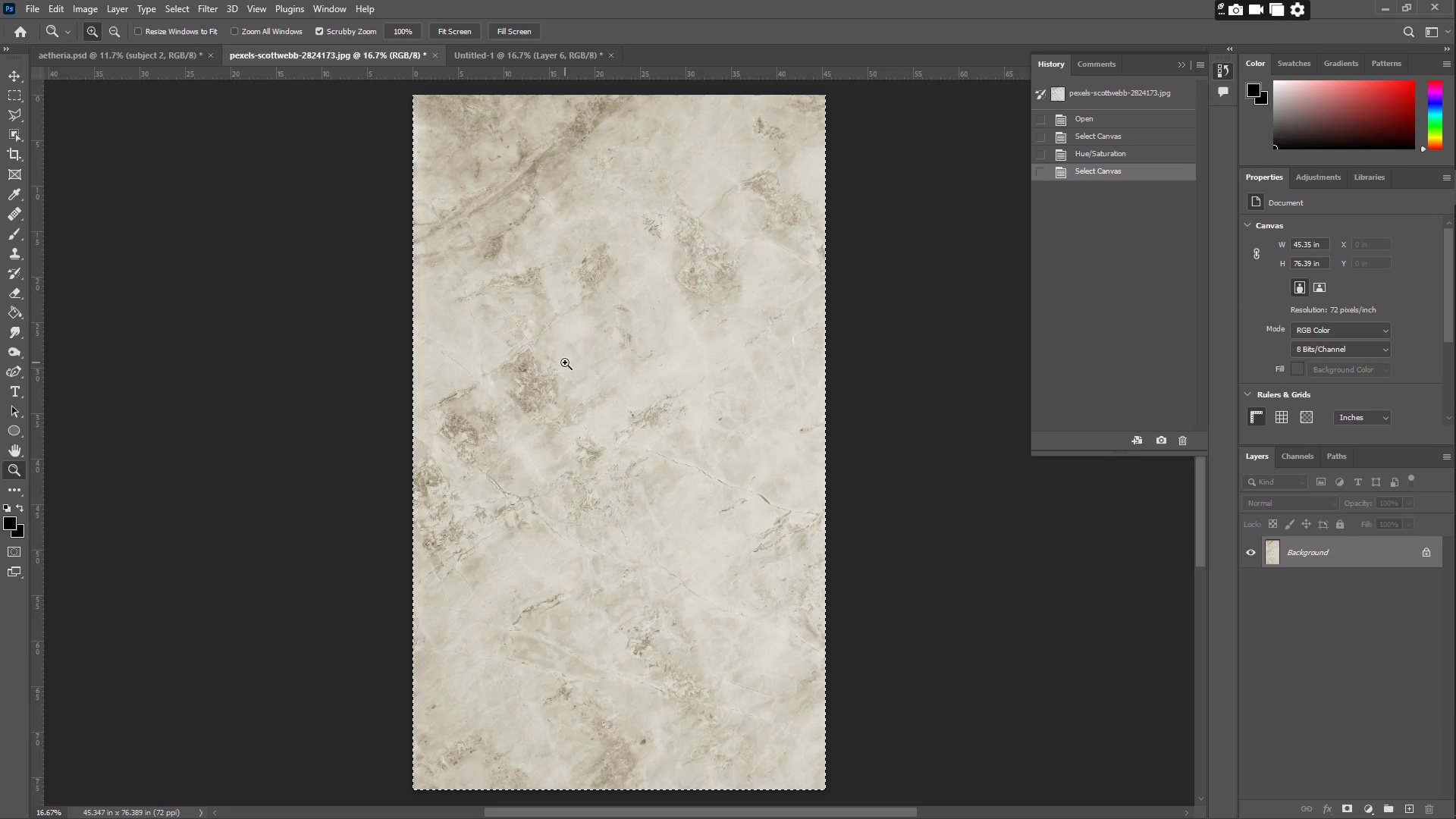 
scroll: coordinate [568, 353], scroll_direction: up, amount: 1.0
 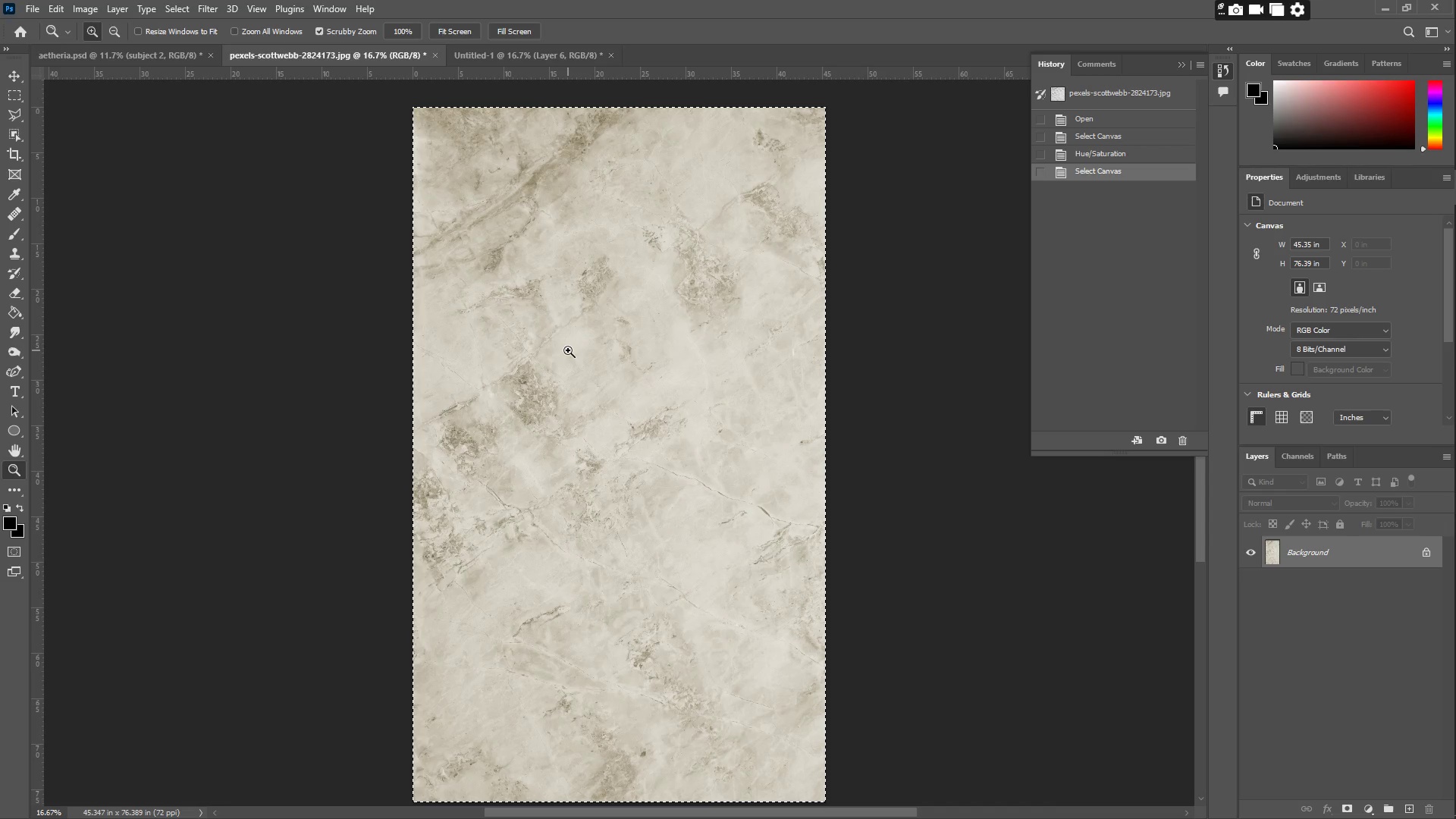 
wait(12.31)
 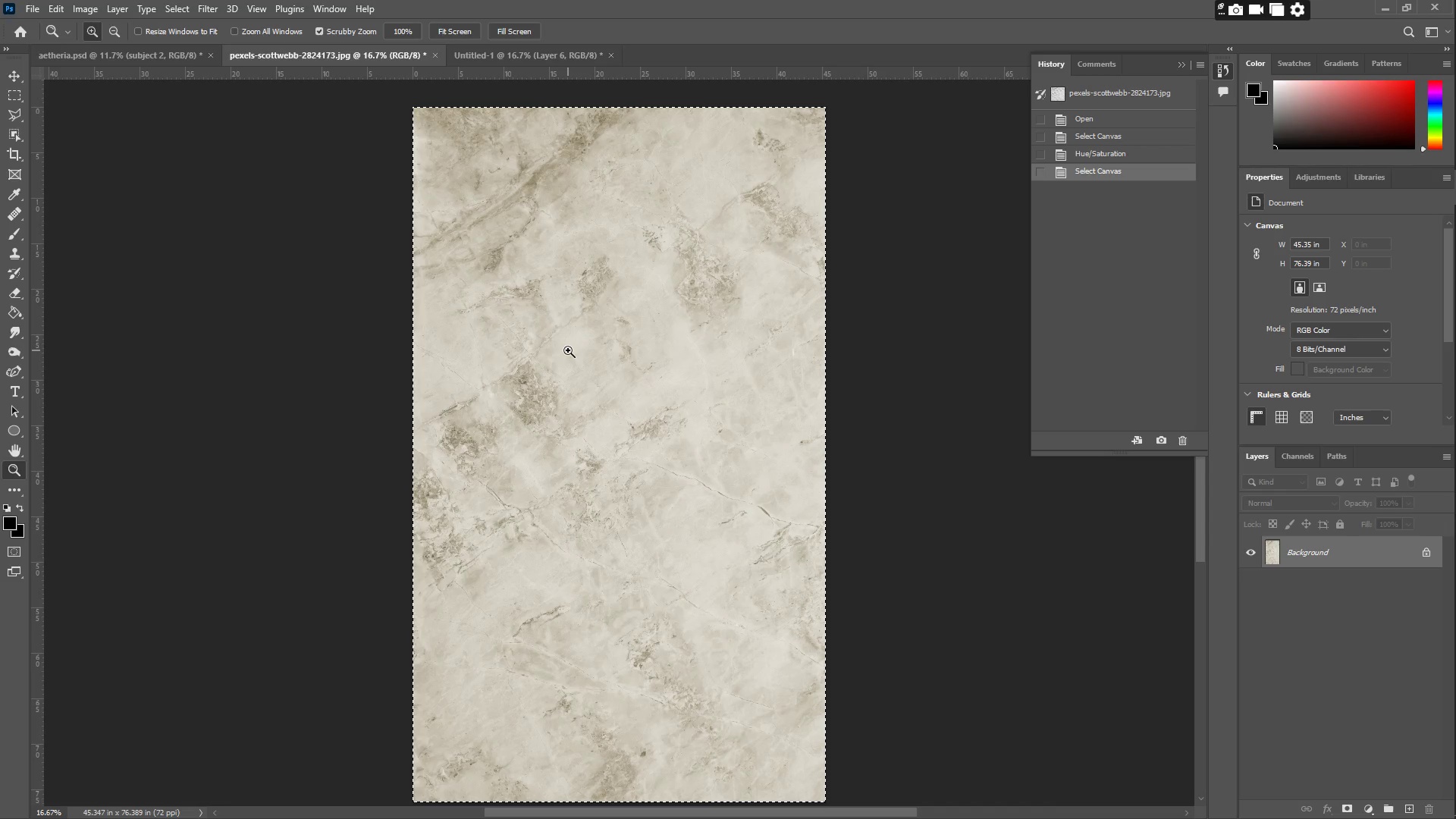 
left_click_drag(start_coordinate=[717, 293], to_coordinate=[761, 291])
 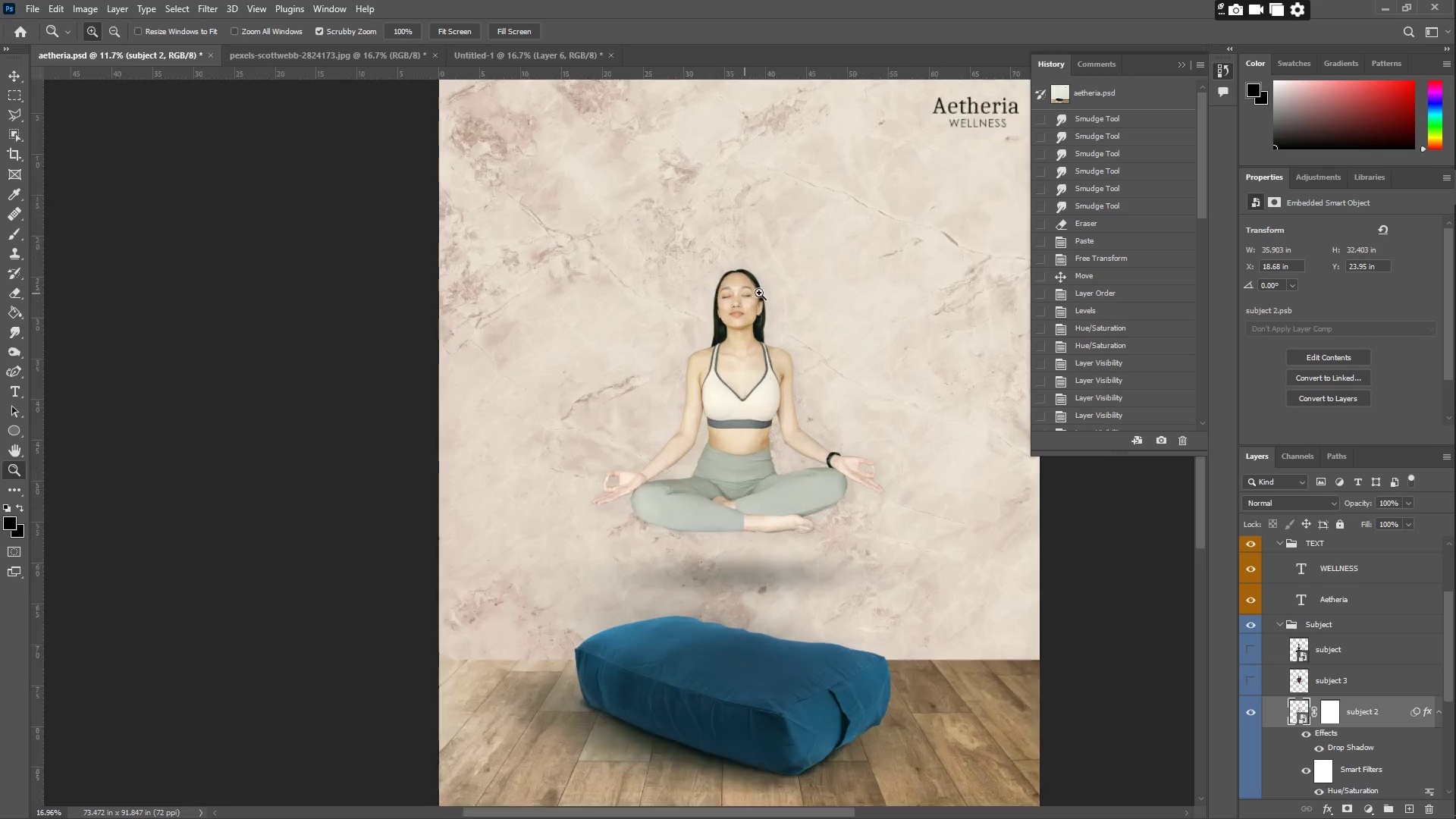 
left_click_drag(start_coordinate=[764, 291], to_coordinate=[778, 290])
 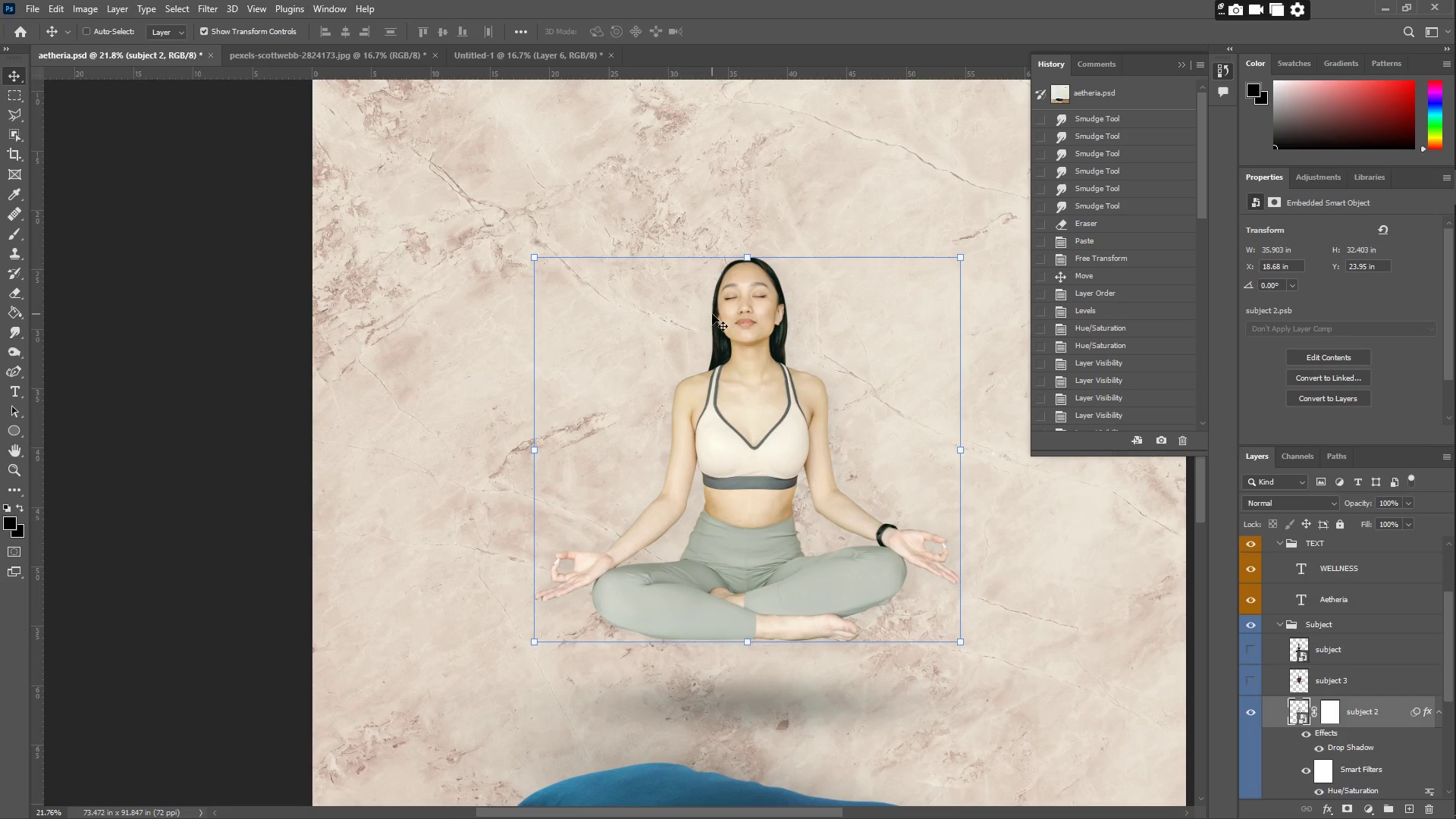 
key(Z)
 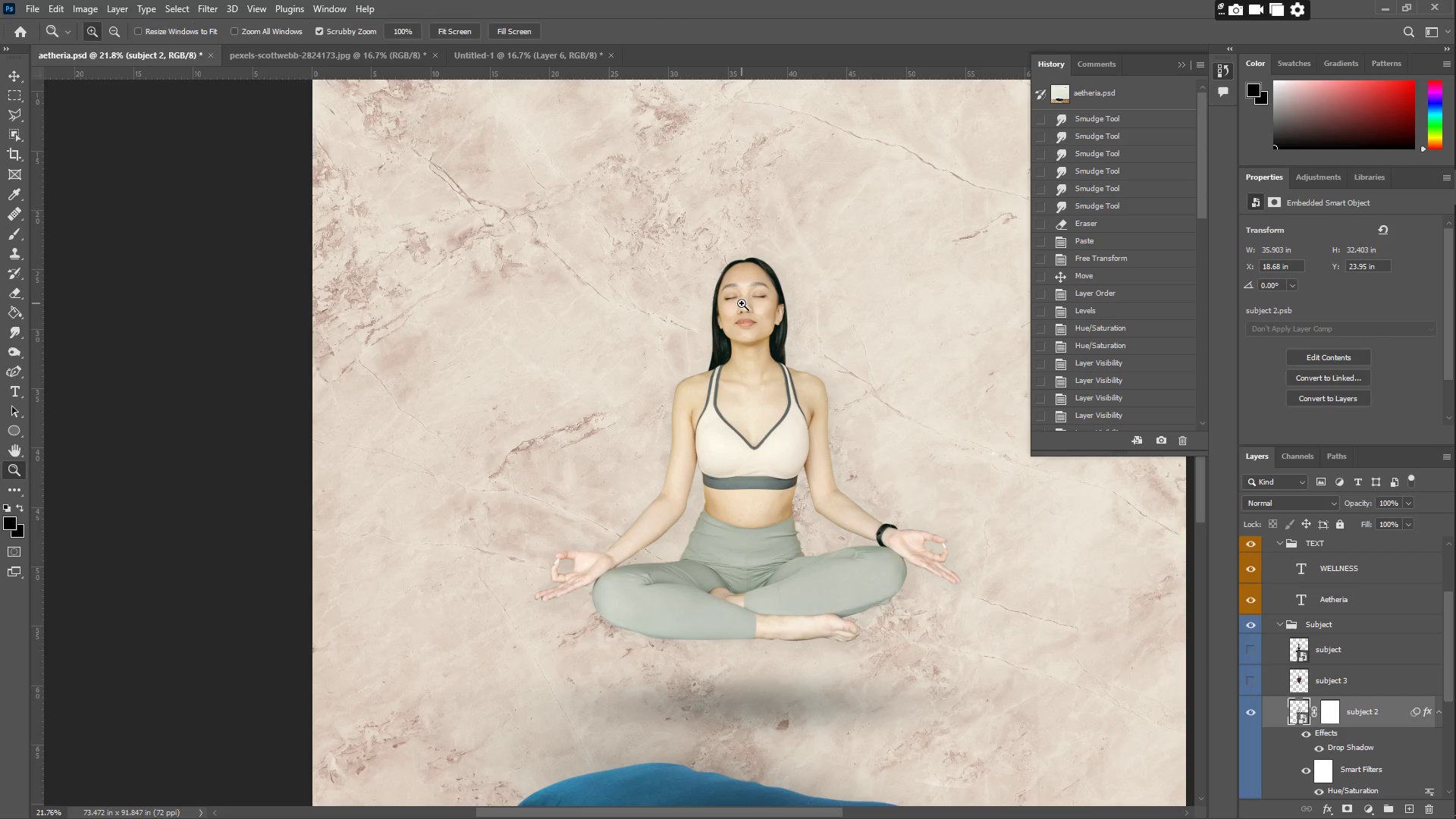 
left_click_drag(start_coordinate=[745, 303], to_coordinate=[792, 299])
 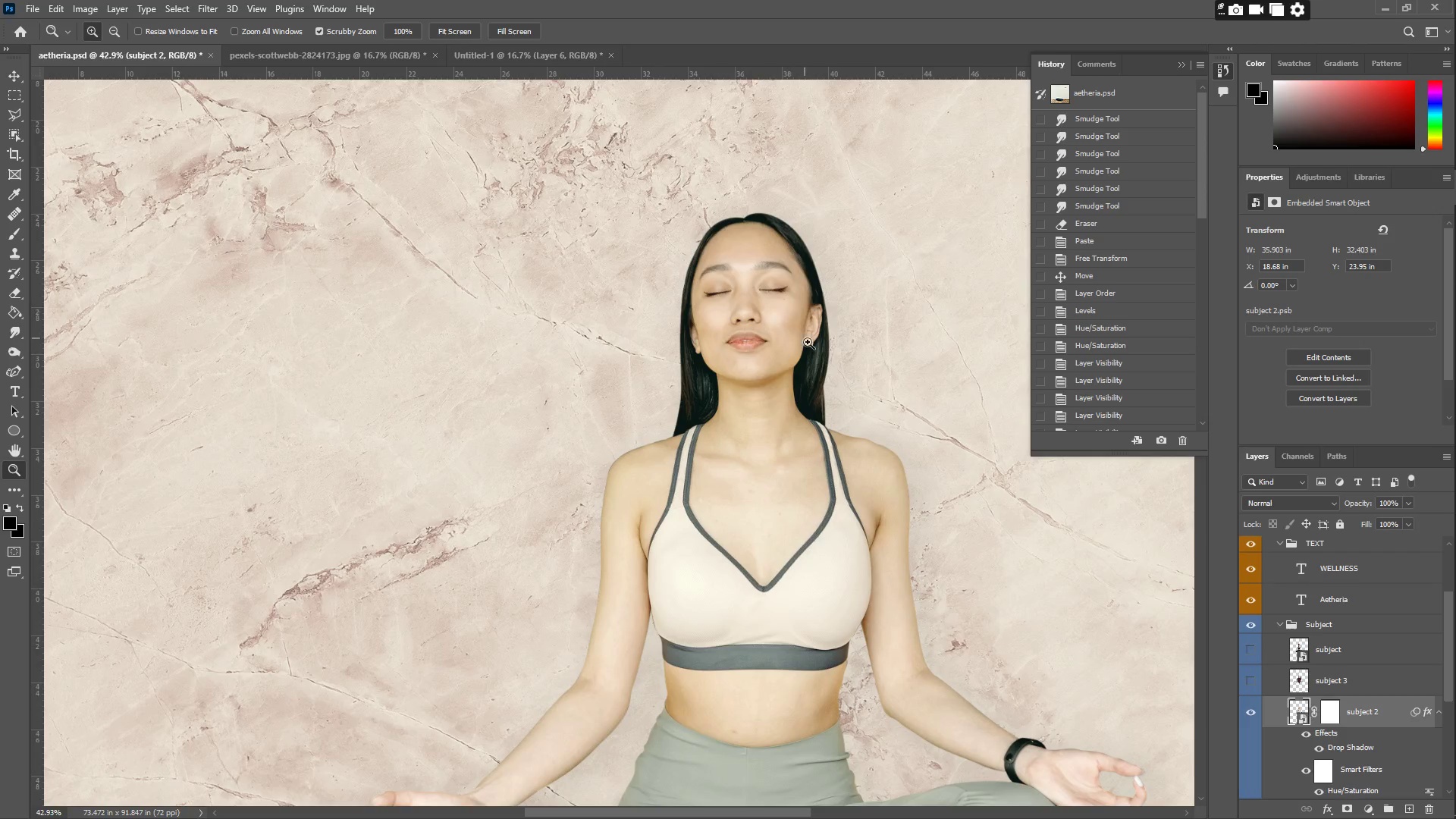 
scroll: coordinate [849, 353], scroll_direction: down, amount: 8.0
 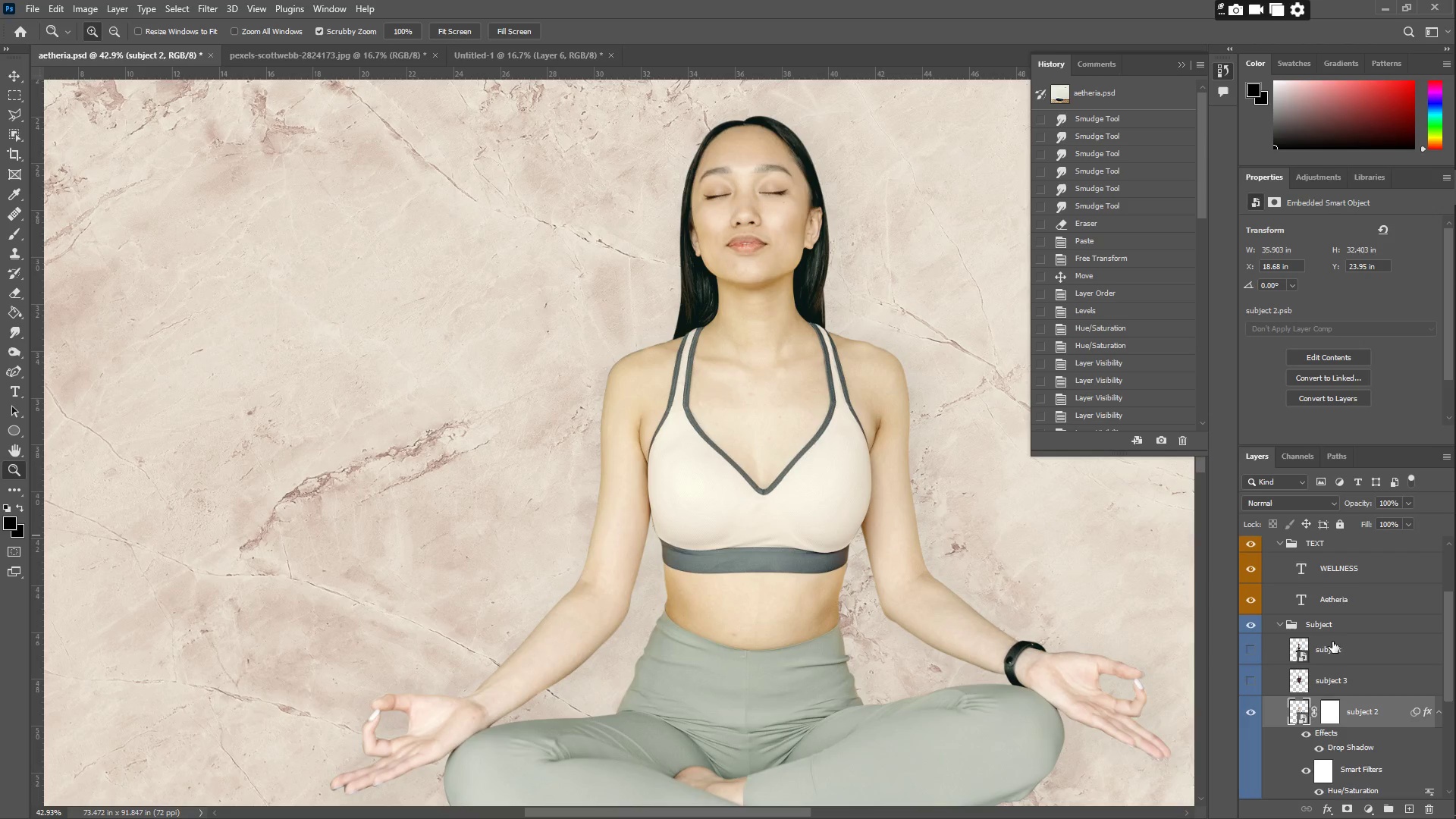 
left_click([1347, 648])
 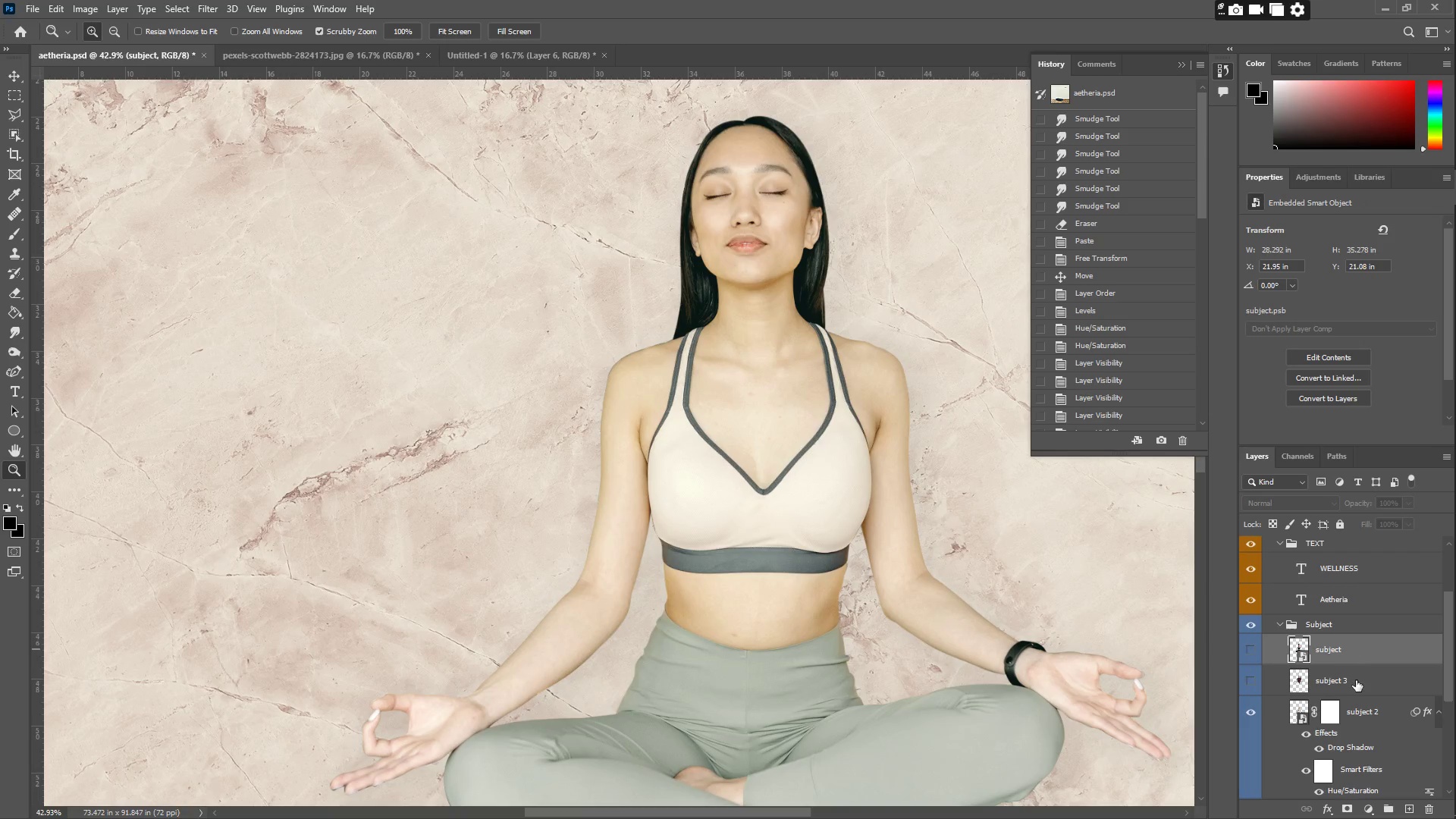 
left_click([1356, 683])
 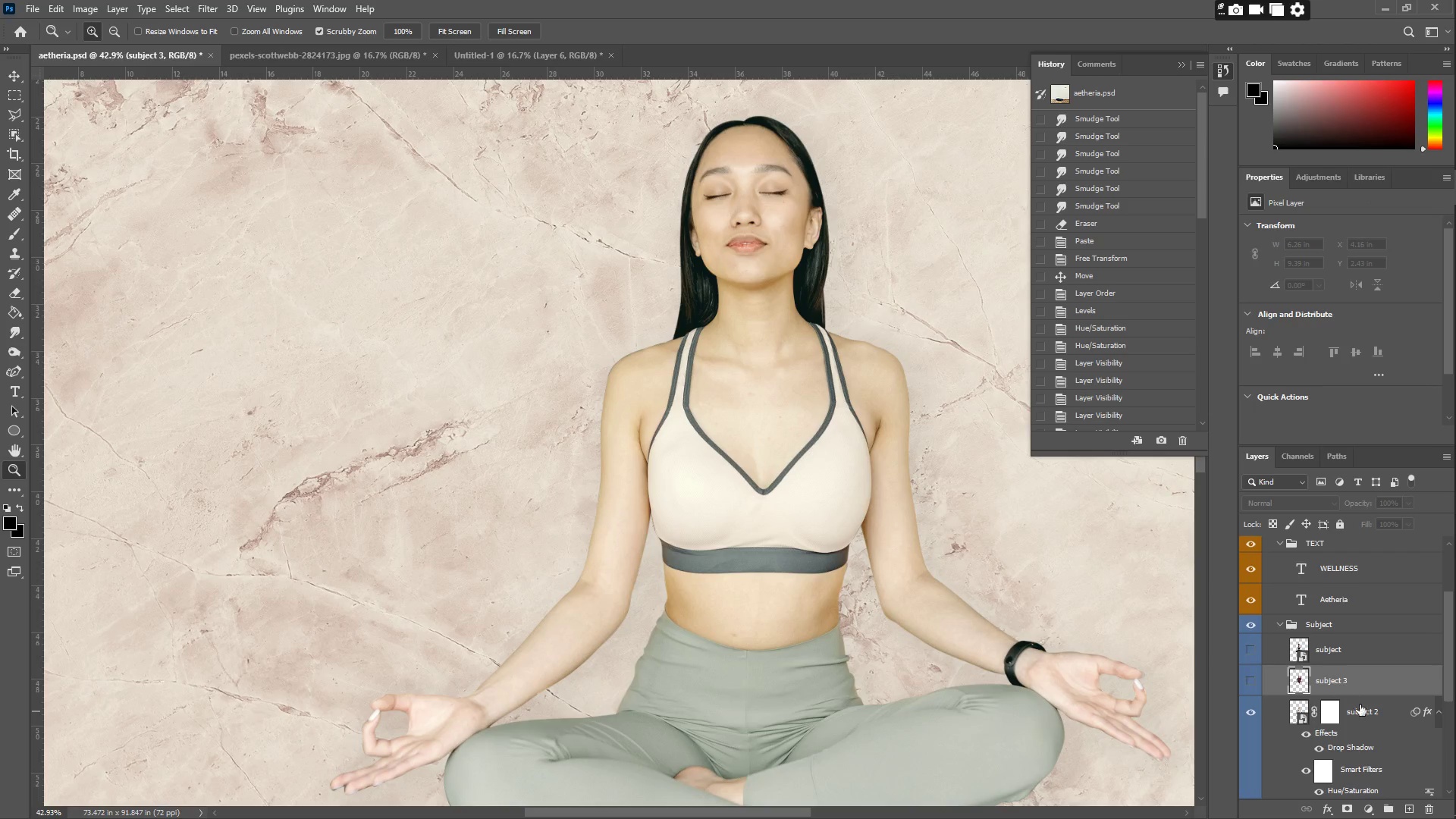 
left_click([1367, 712])
 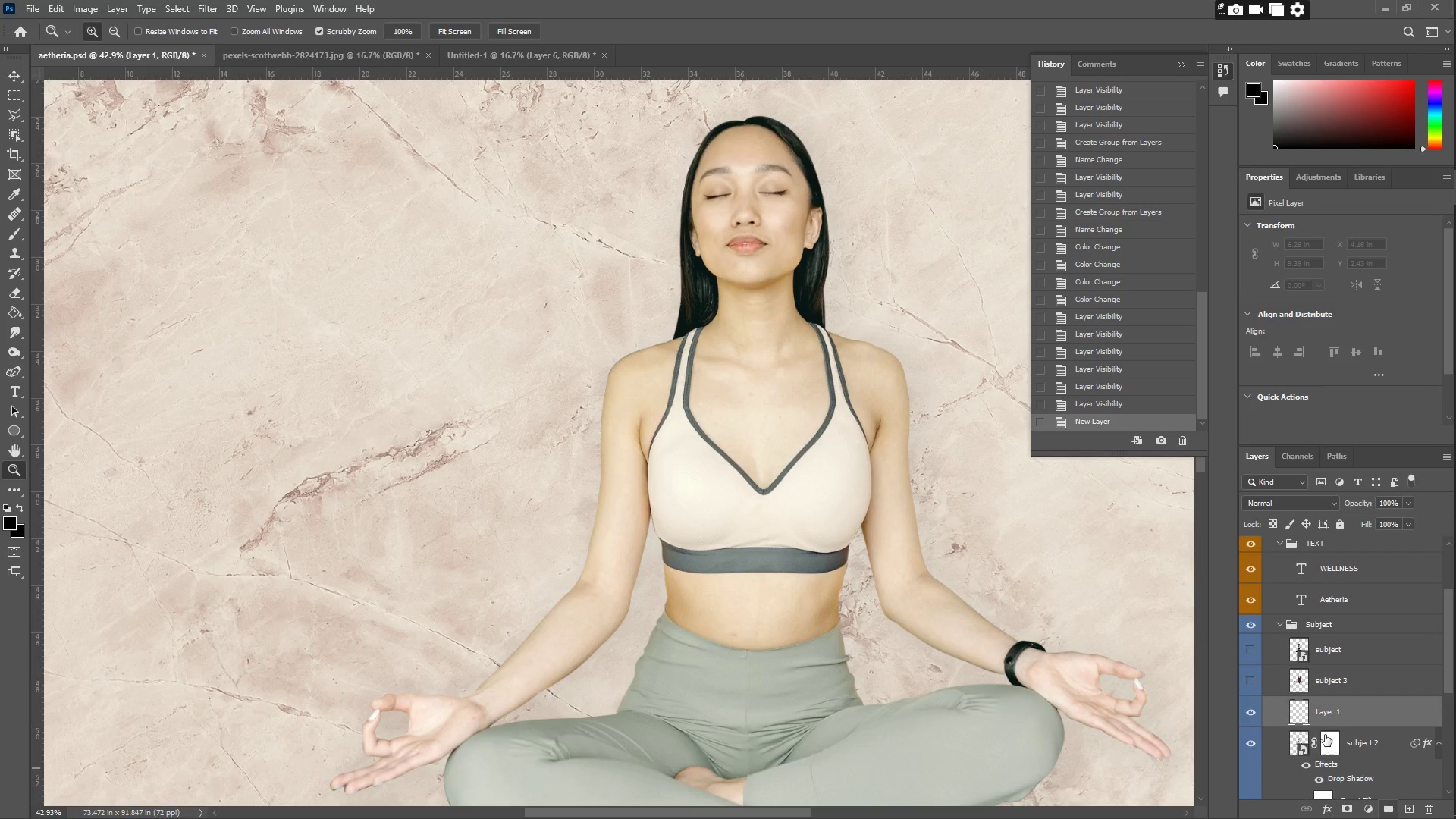 
type(zb)
 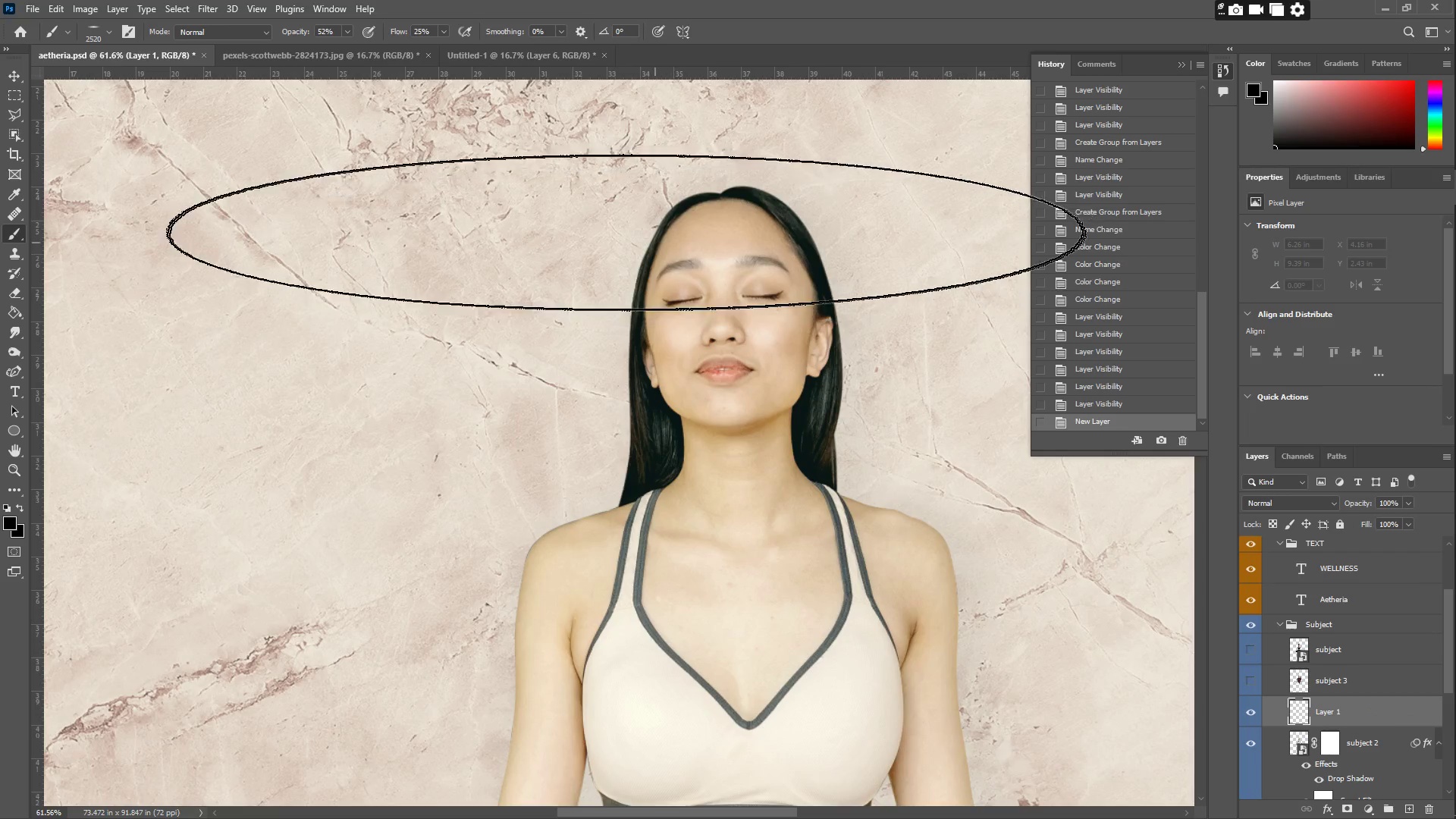 
left_click_drag(start_coordinate=[764, 206], to_coordinate=[793, 193])
 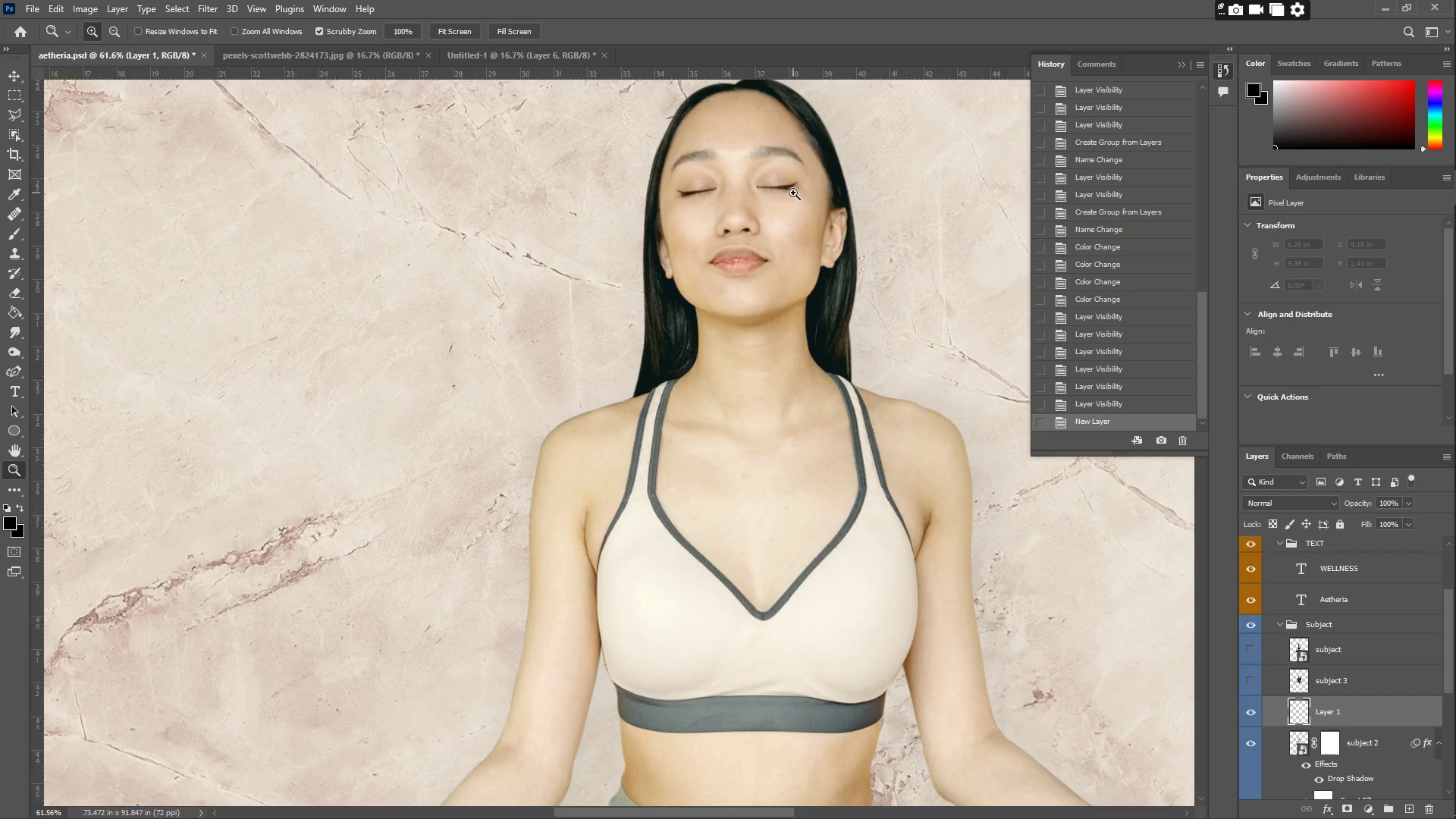 
hold_key(key=Space, duration=0.5)
 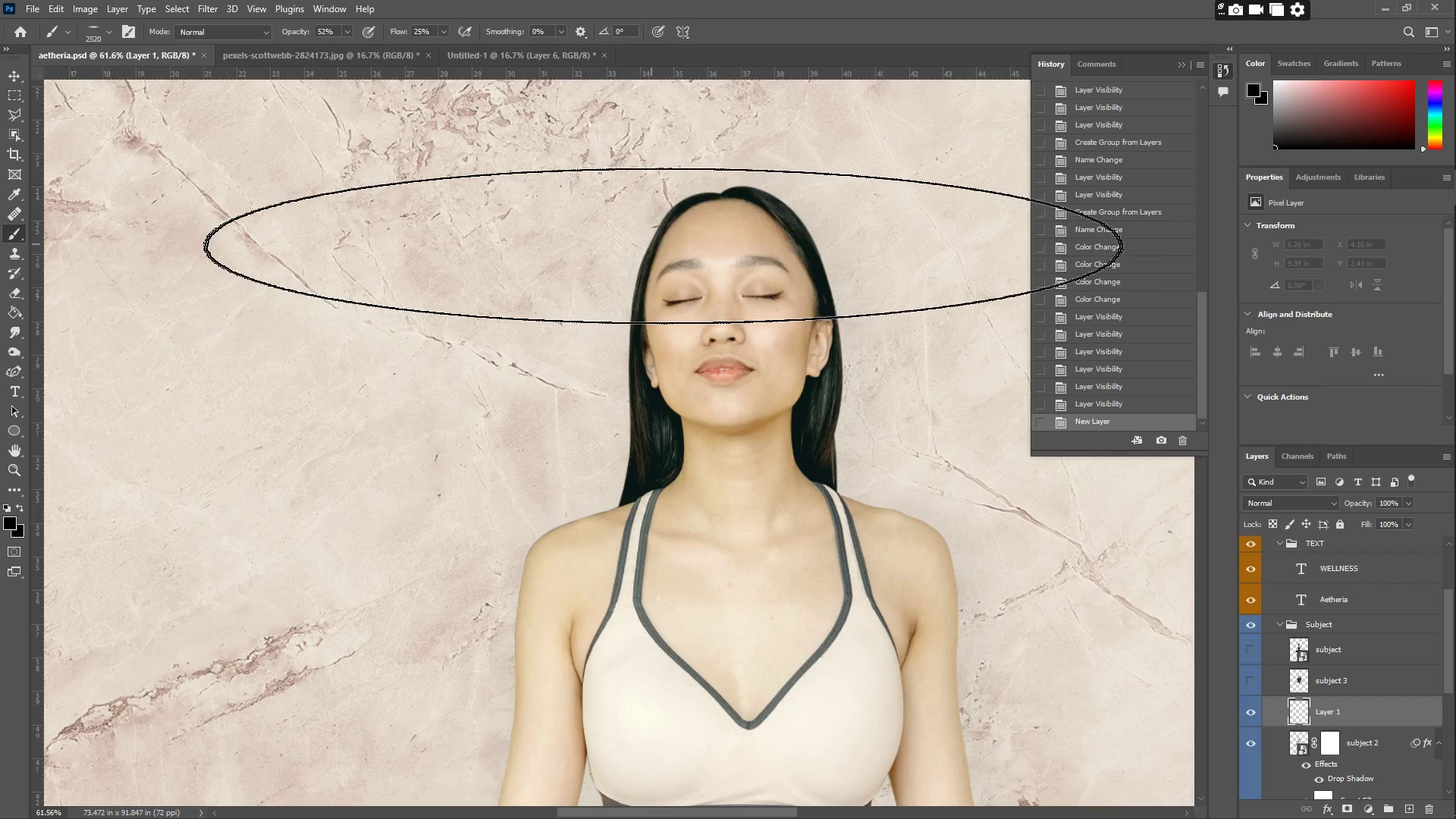 
left_click_drag(start_coordinate=[754, 181], to_coordinate=[739, 290])
 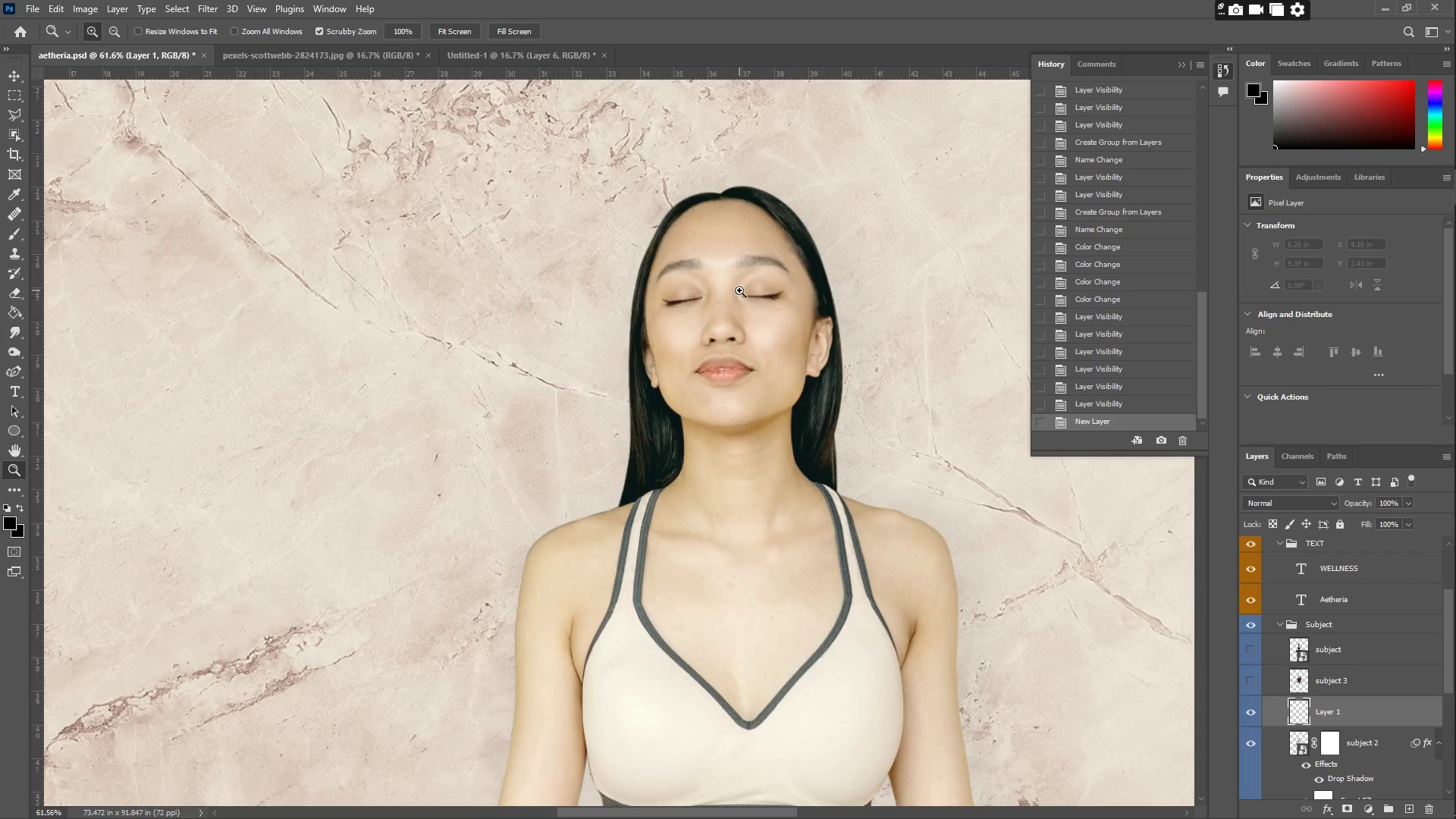 
double_click([98, 29])
 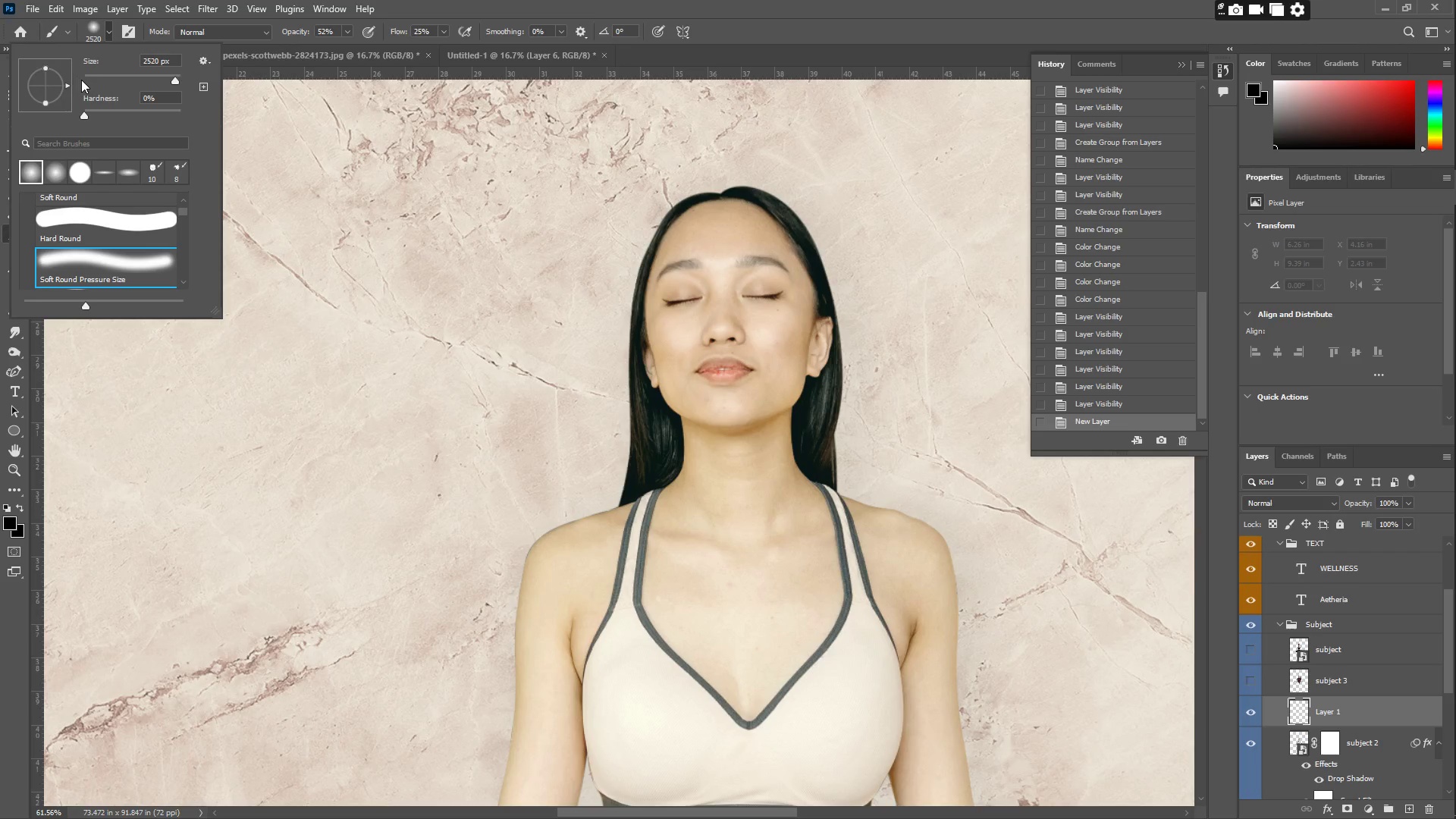 
left_click_drag(start_coordinate=[89, 79], to_coordinate=[93, 79])
 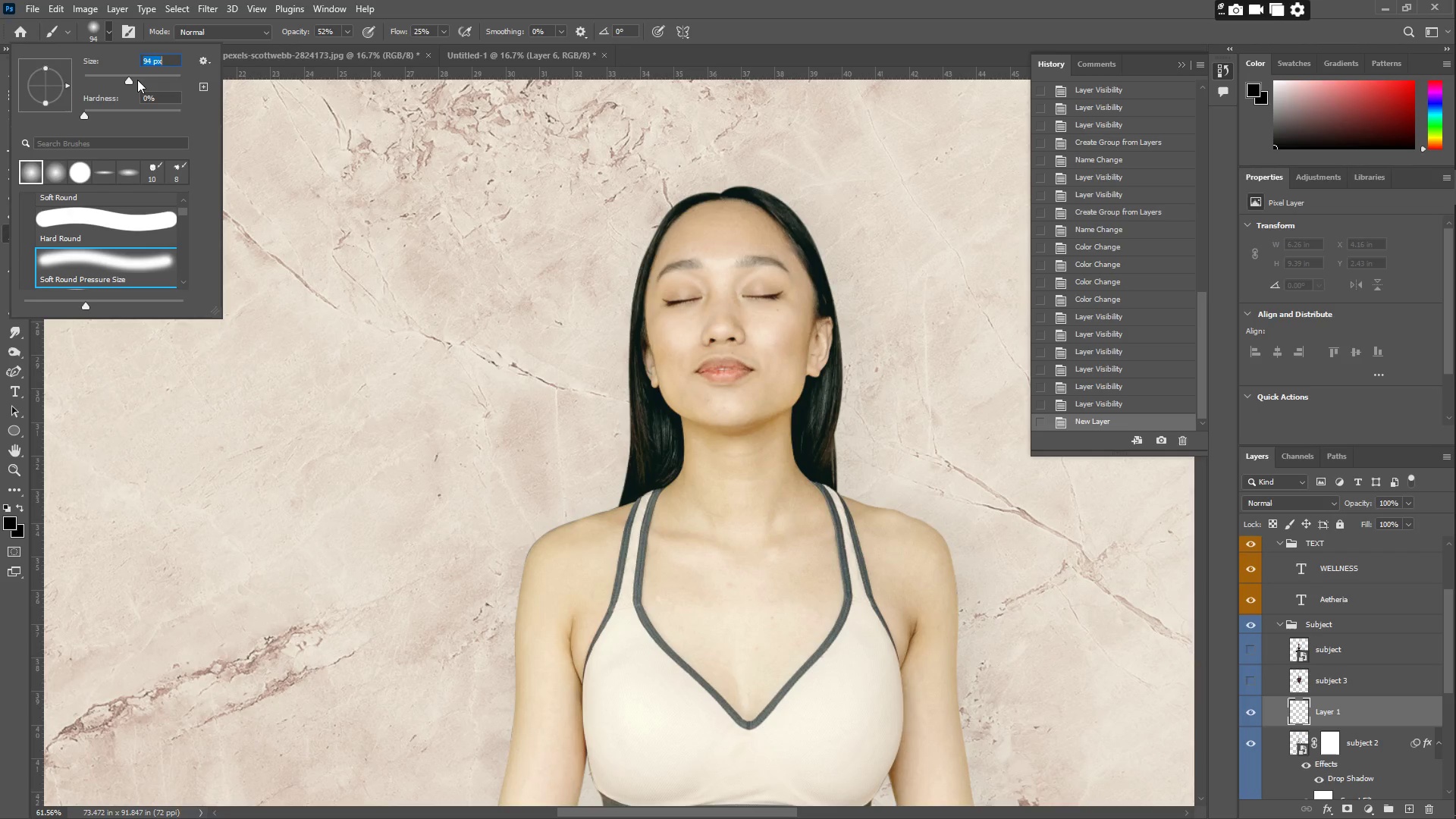 
left_click_drag(start_coordinate=[704, 228], to_coordinate=[705, 218])
 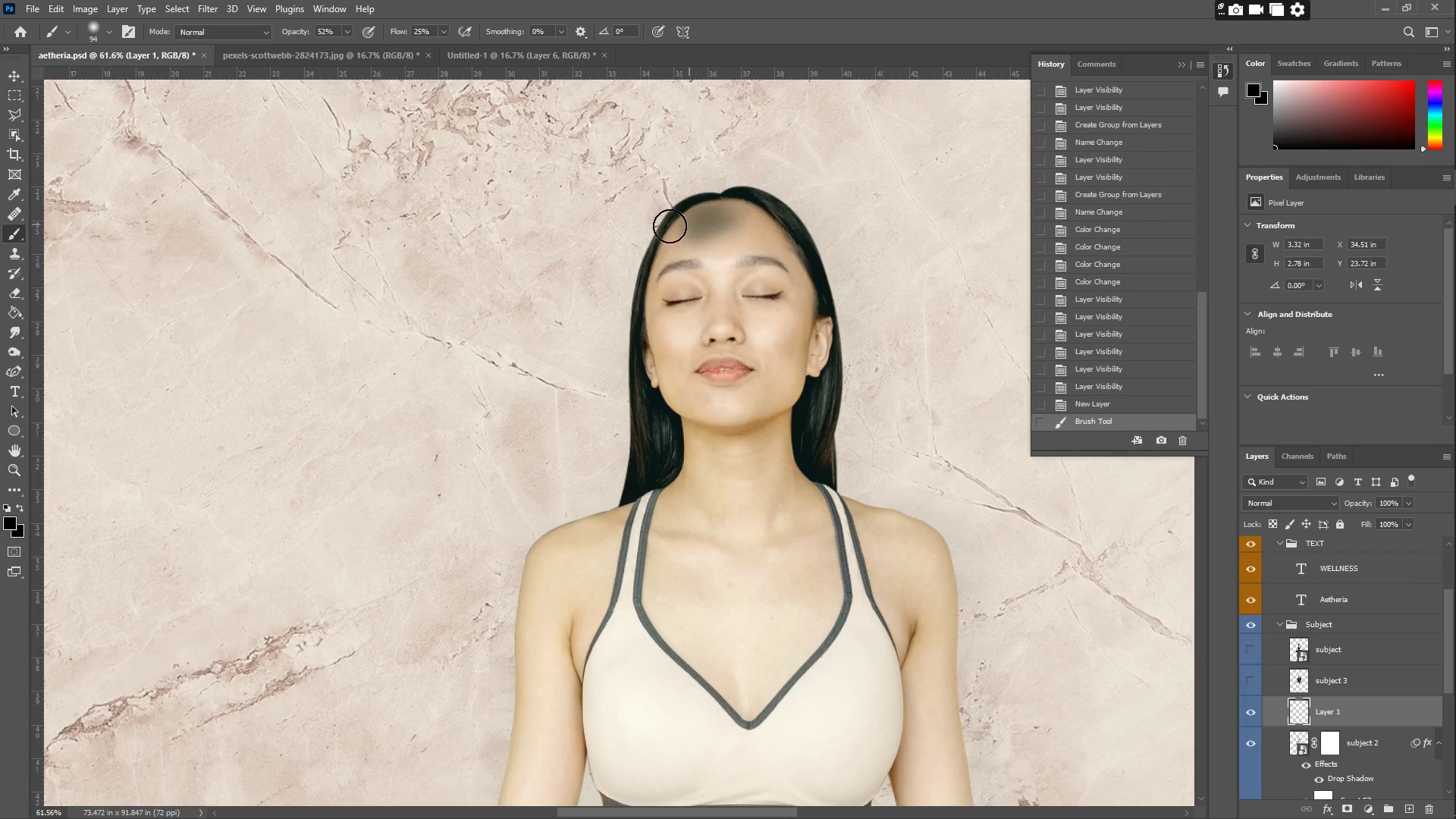 
key(Control+Z)
 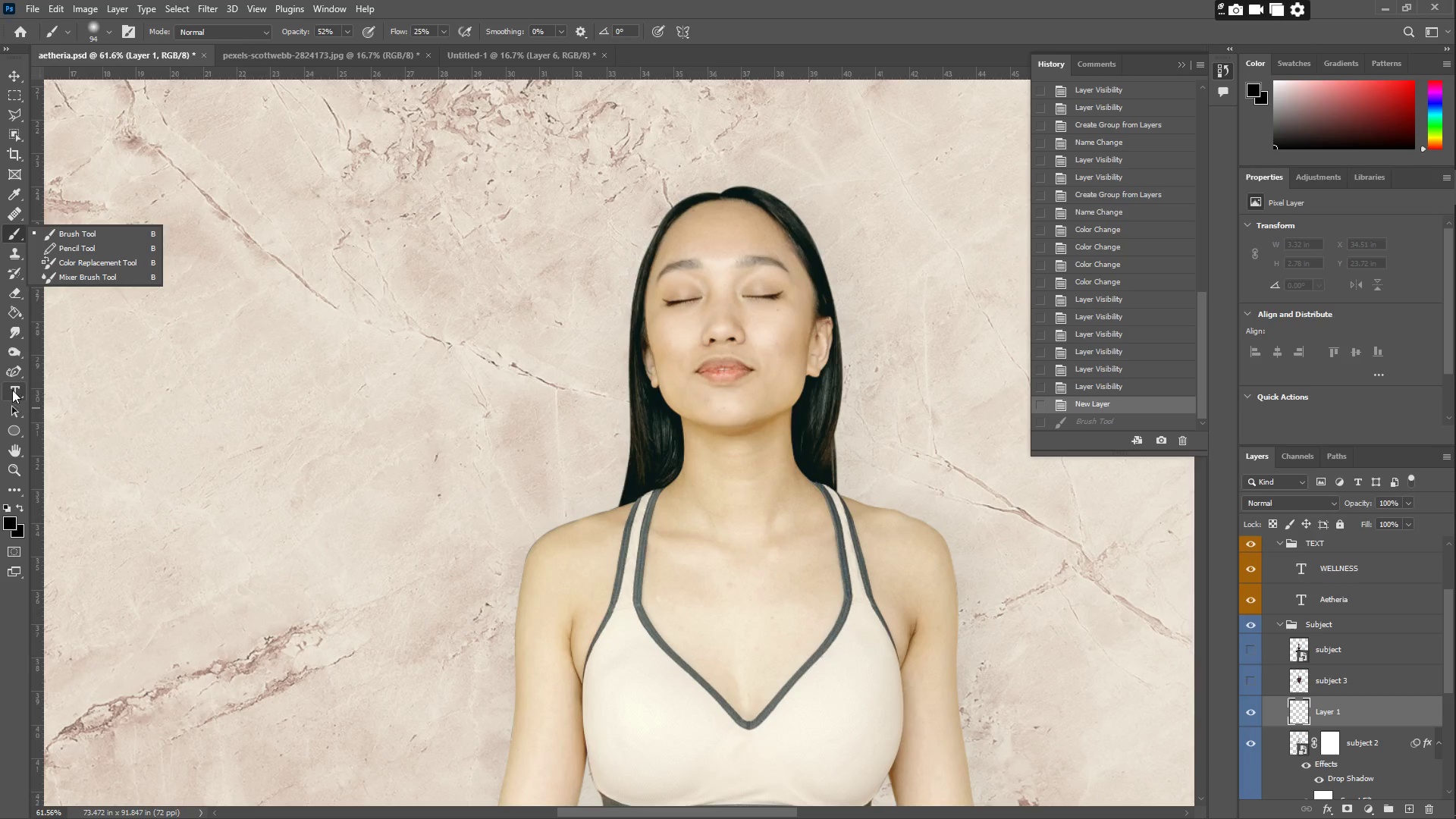 
wait(5.95)
 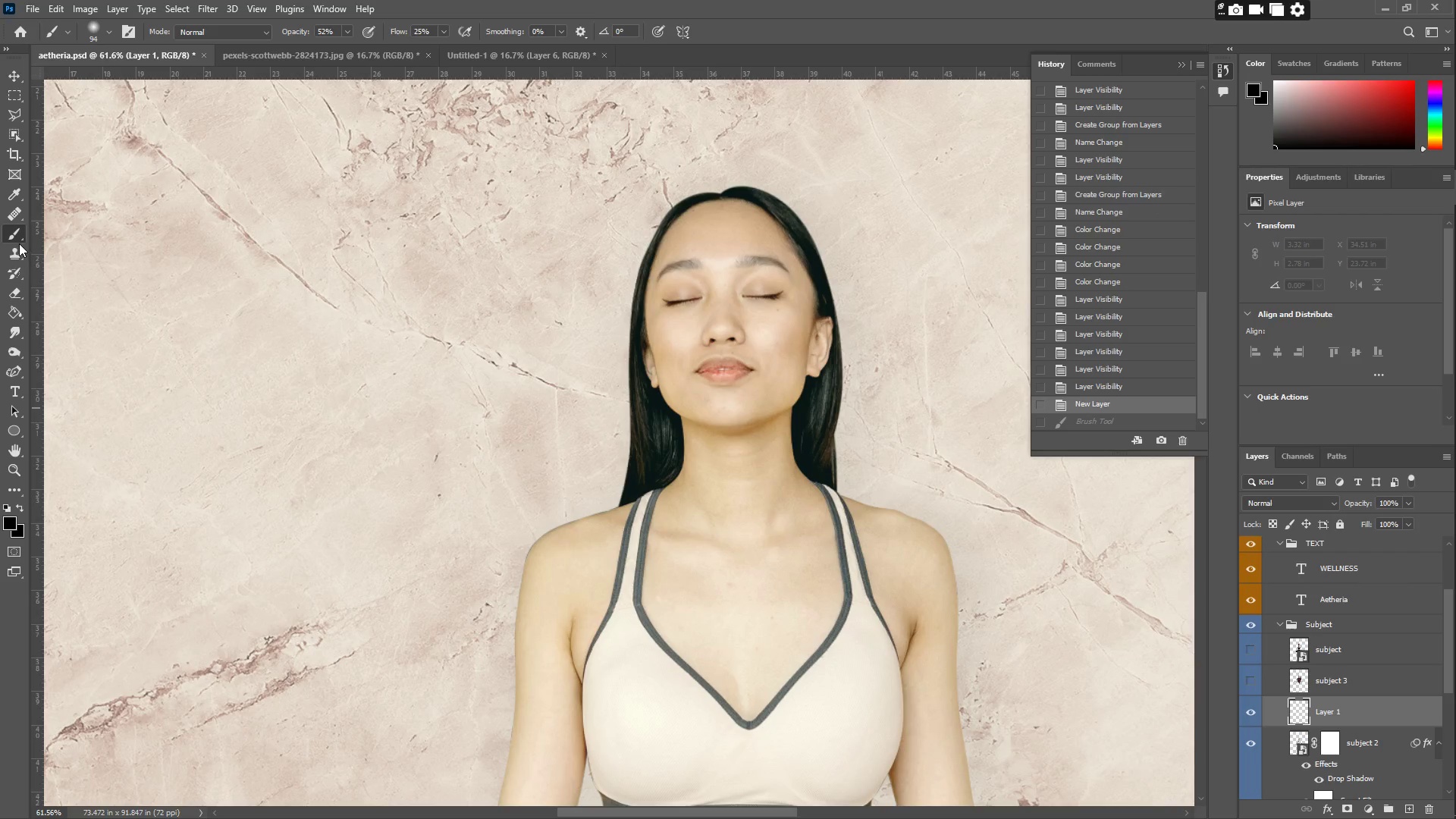 
left_click([11, 358])
 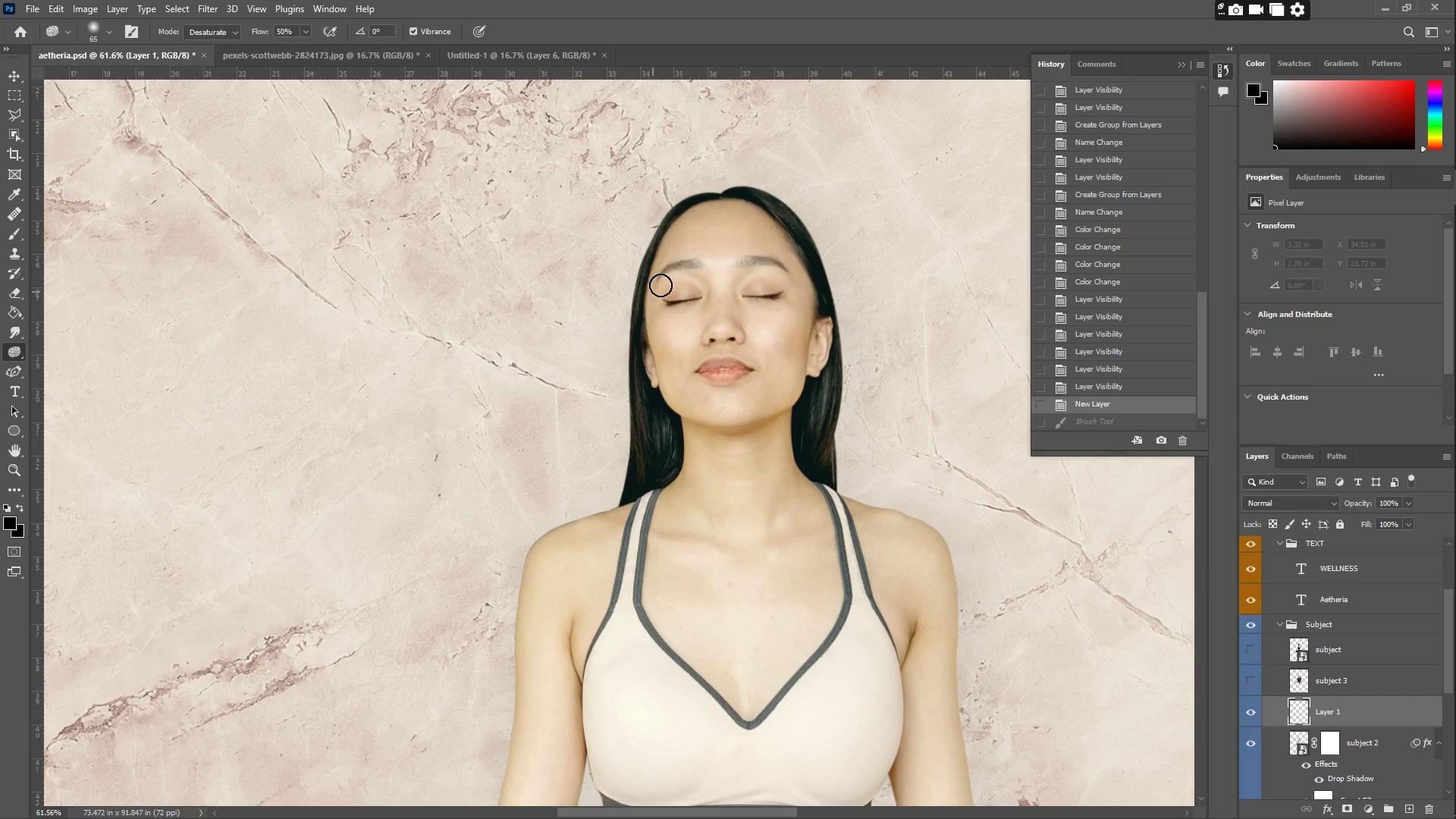 
left_click_drag(start_coordinate=[715, 210], to_coordinate=[688, 222])
 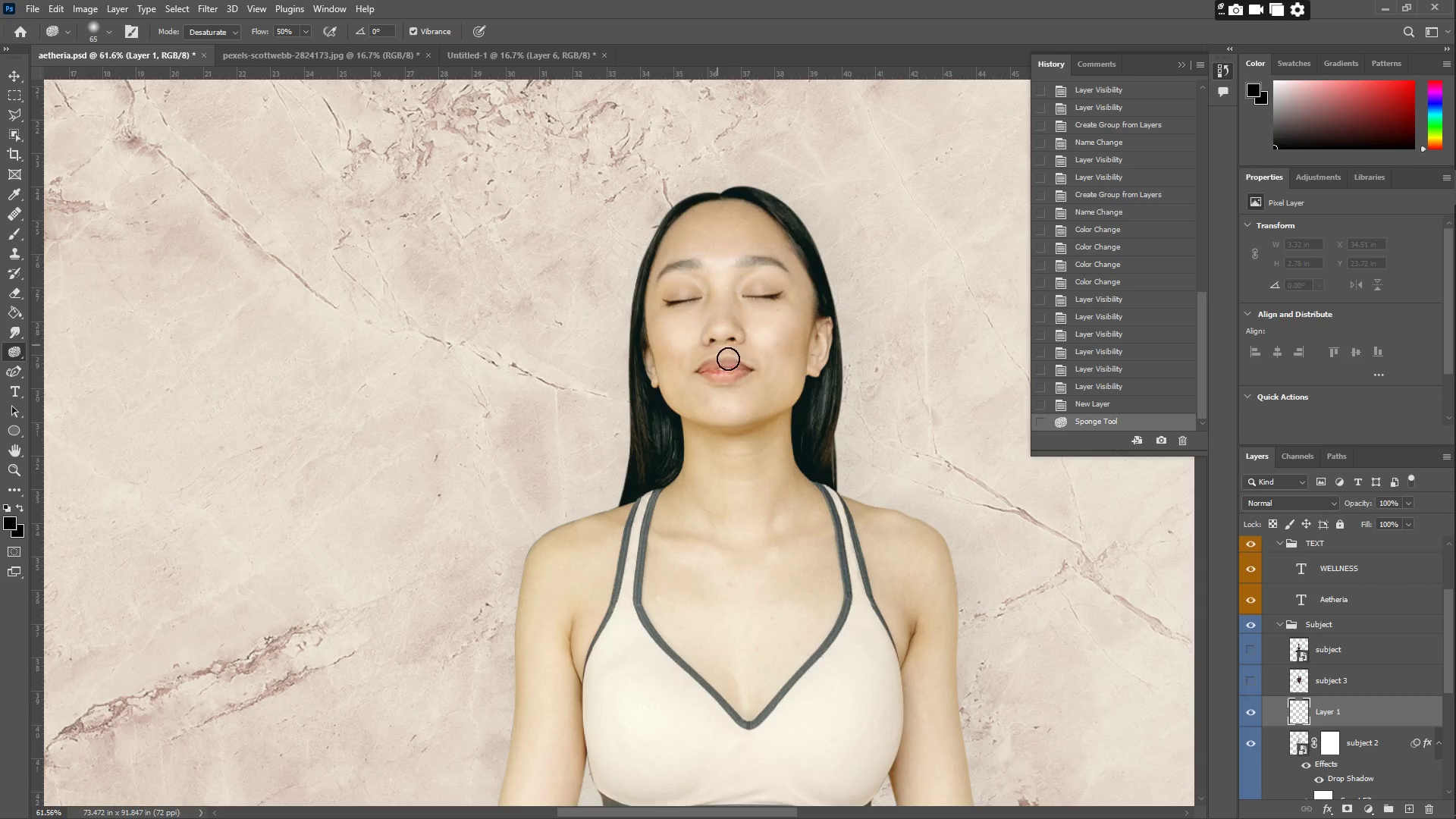 
key(Control+Z)
 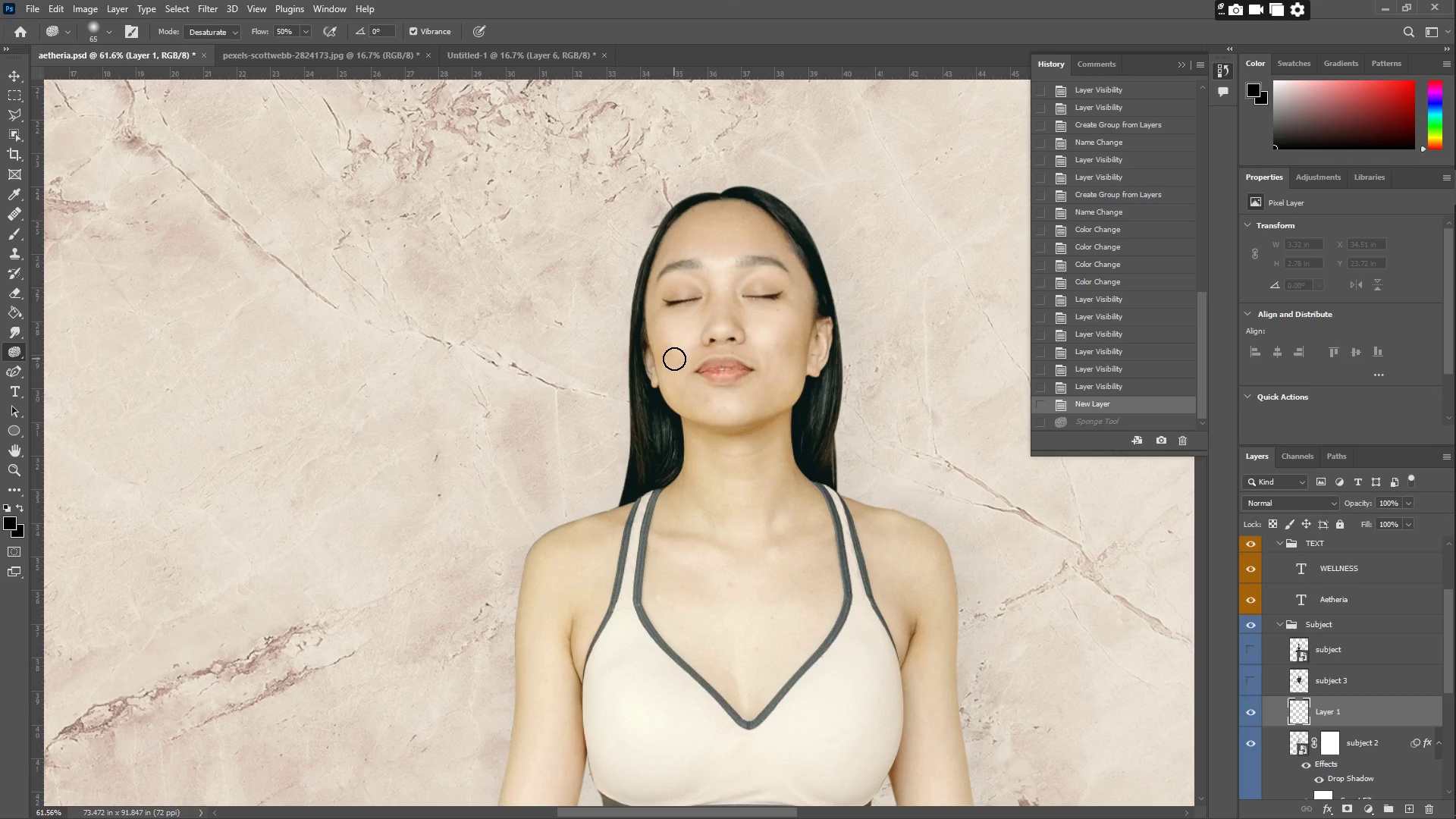 
key(Z)
 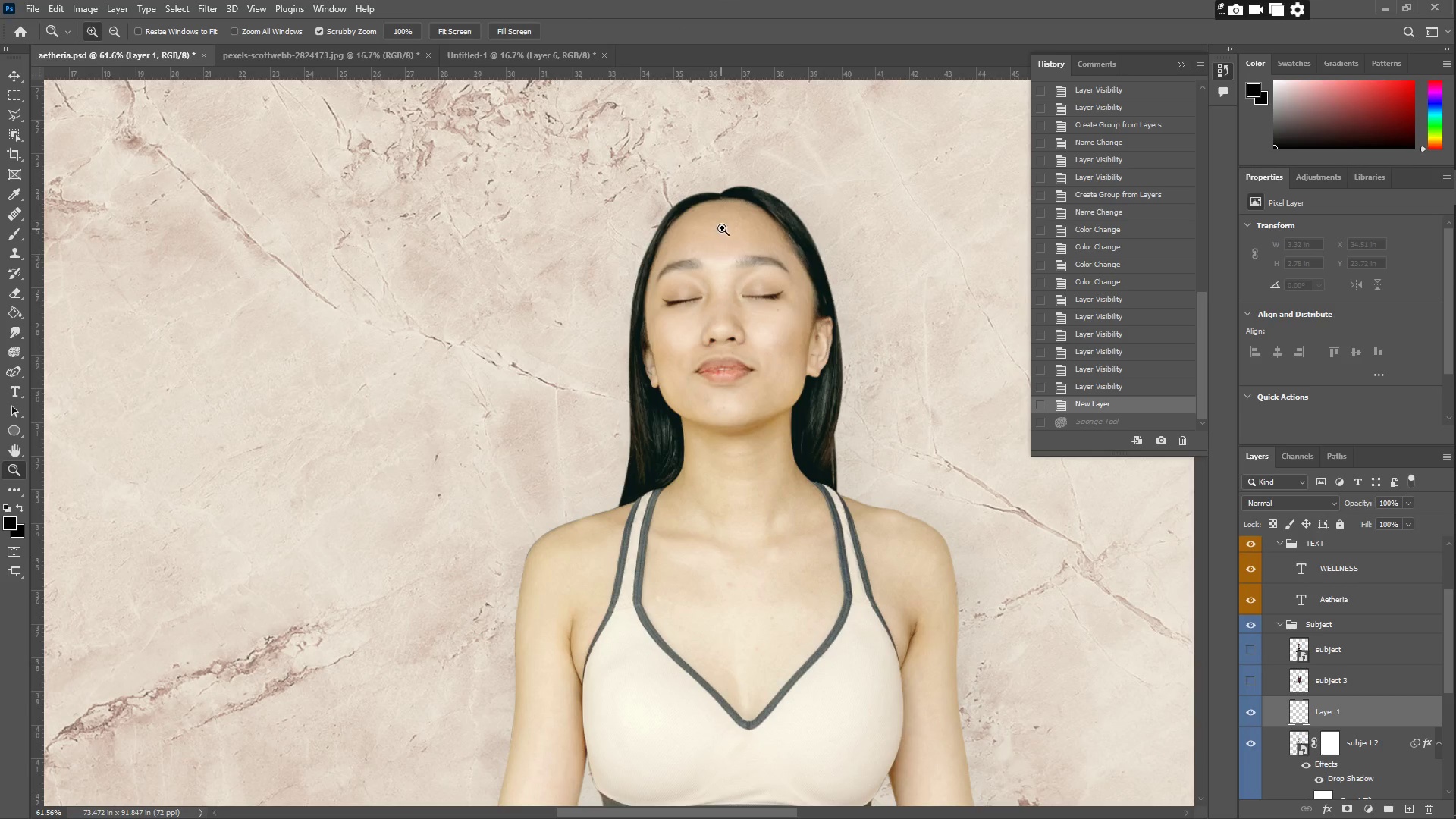 
left_click_drag(start_coordinate=[728, 228], to_coordinate=[738, 215])
 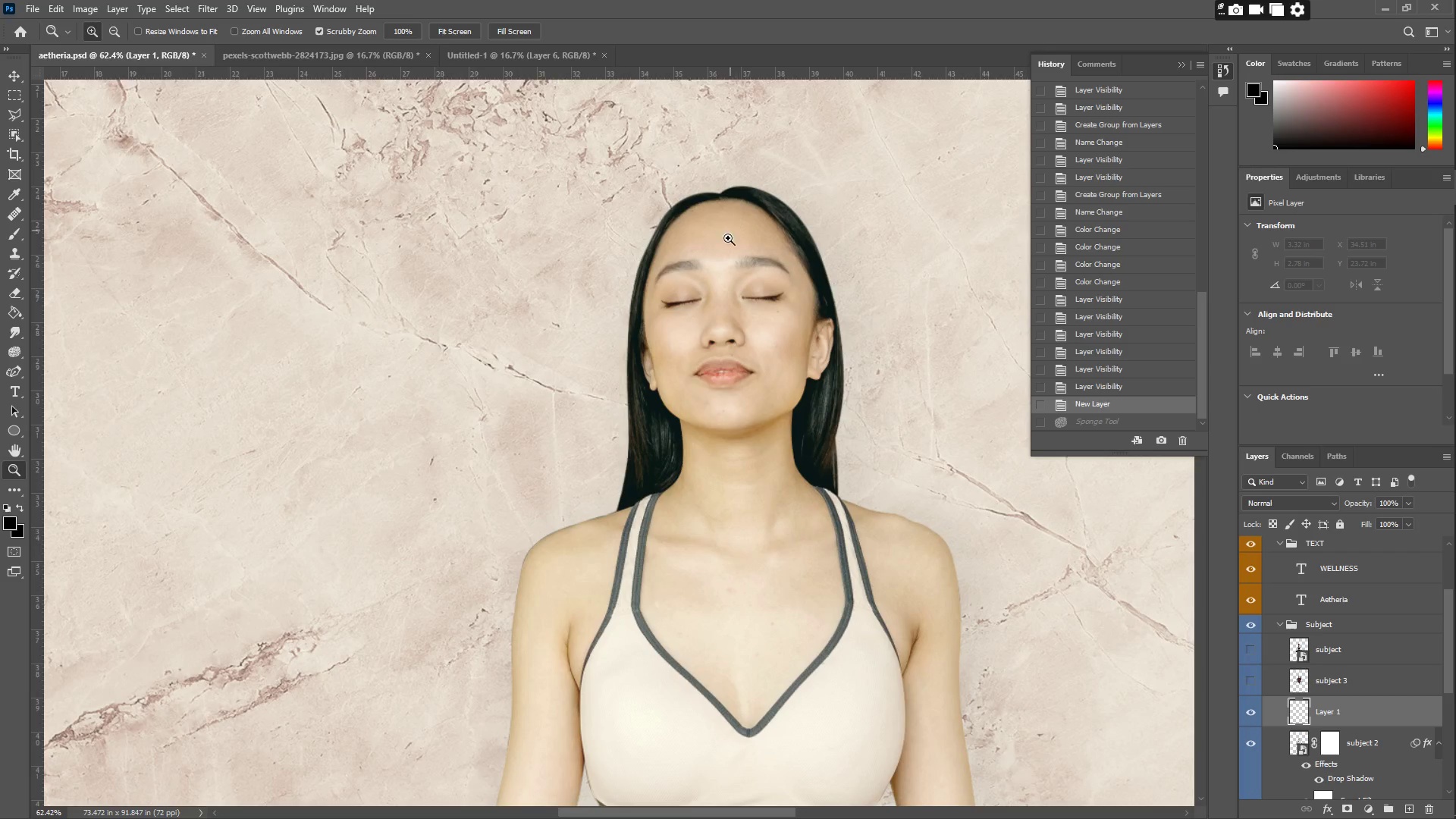 
scroll: coordinate [726, 243], scroll_direction: up, amount: 3.0
 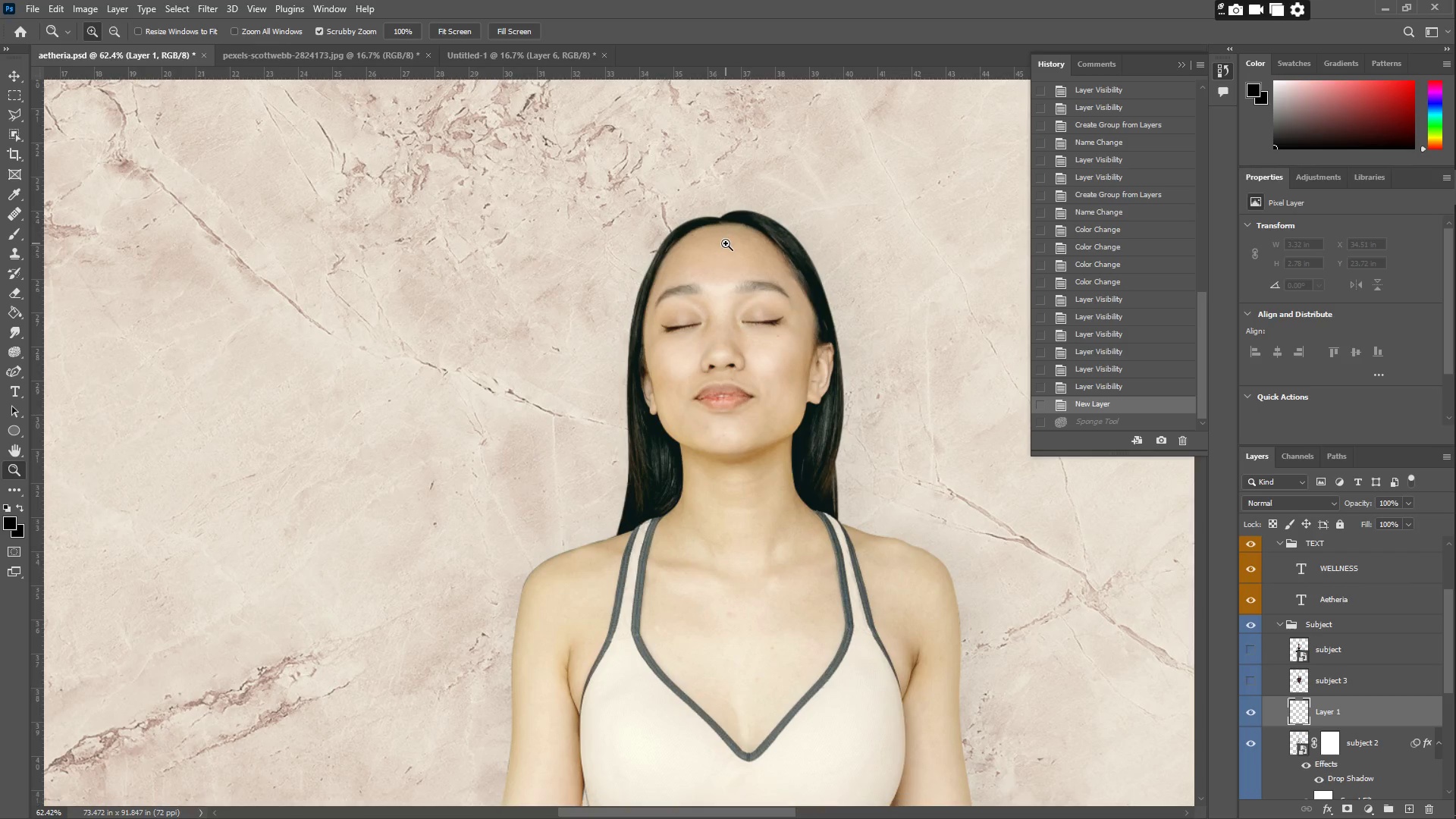 
scroll: coordinate [726, 243], scroll_direction: down, amount: 2.0
 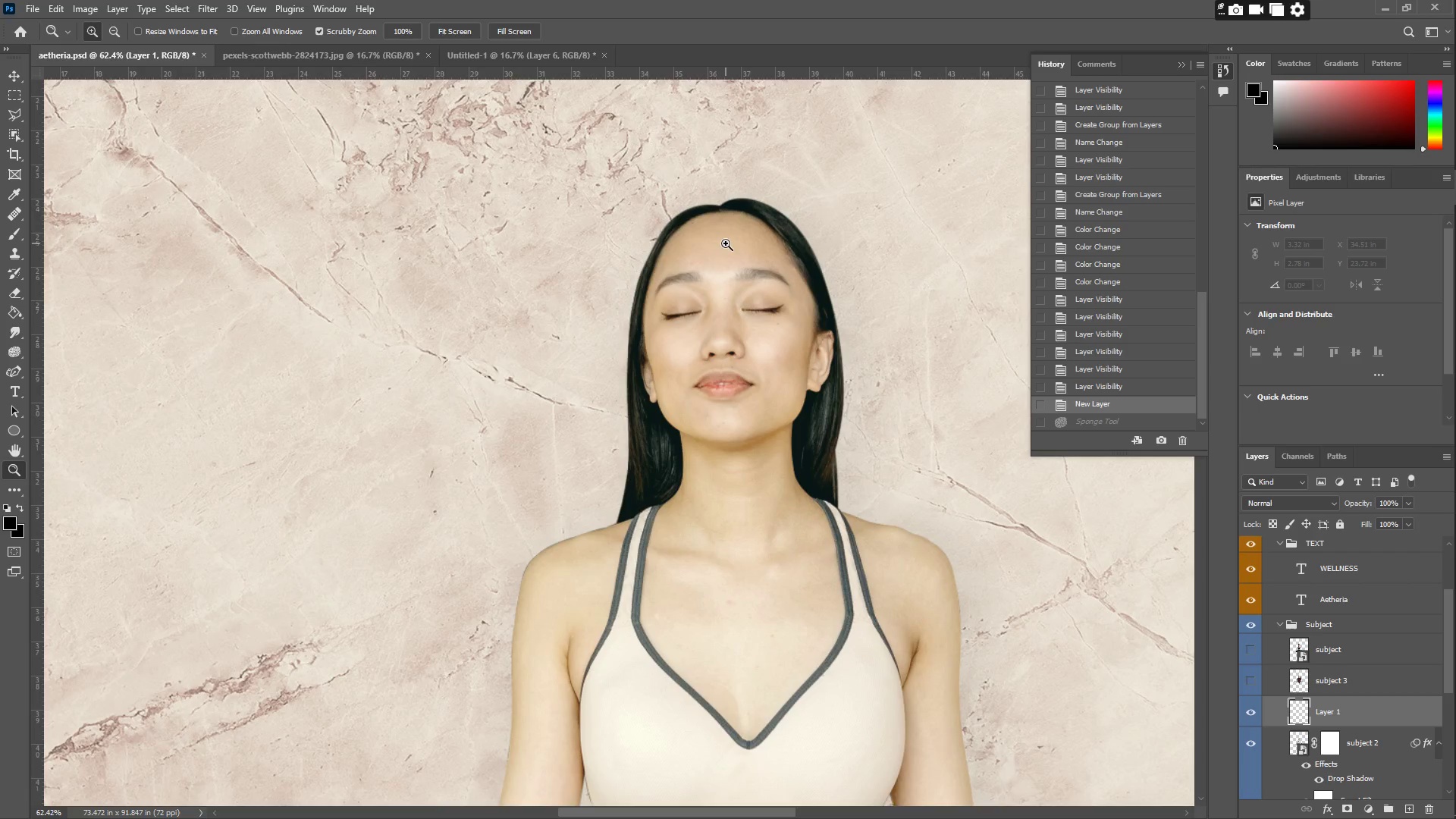 
scroll: coordinate [727, 244], scroll_direction: up, amount: 2.0
 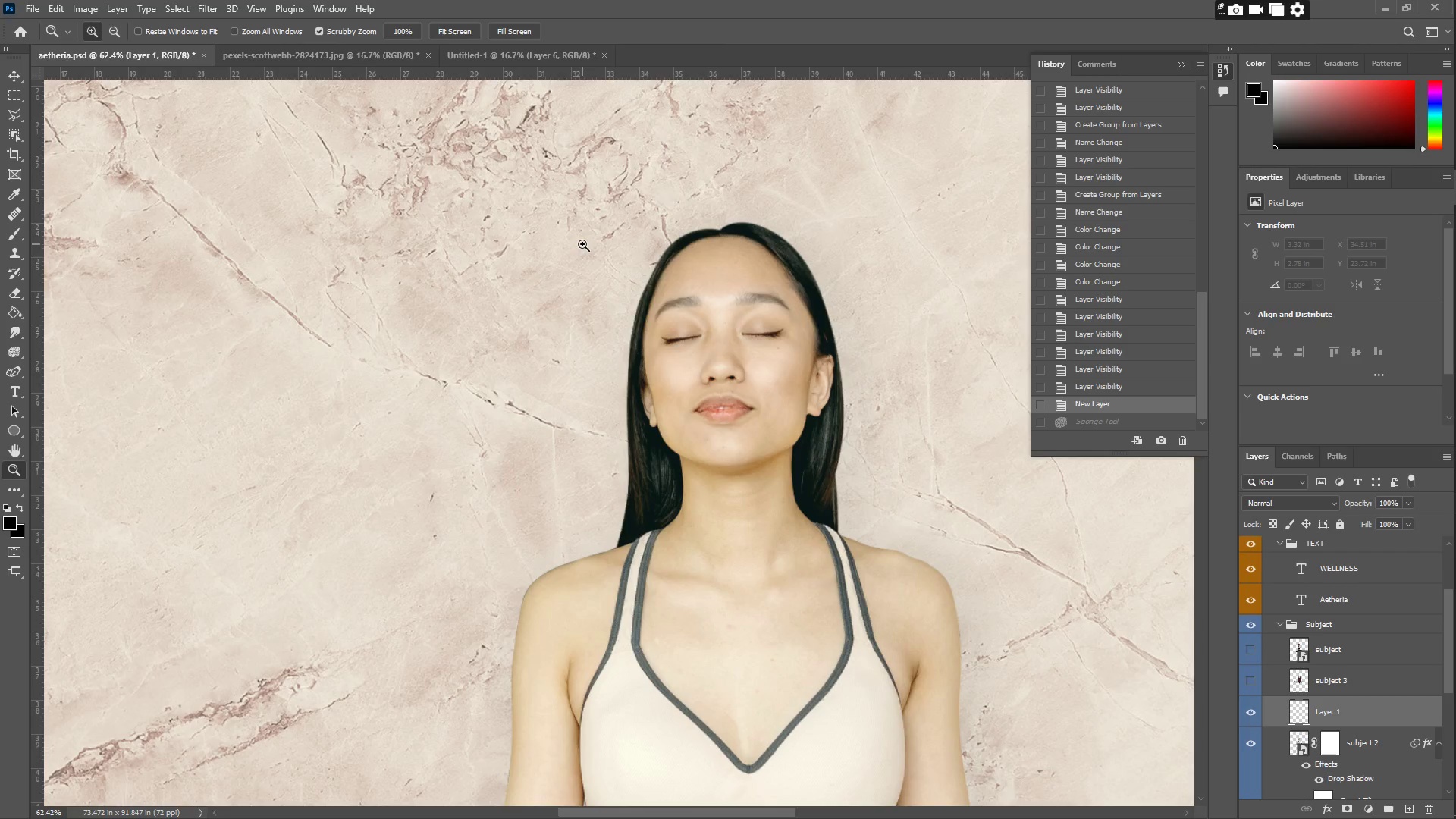 
scroll: coordinate [661, 327], scroll_direction: down, amount: 10.0
 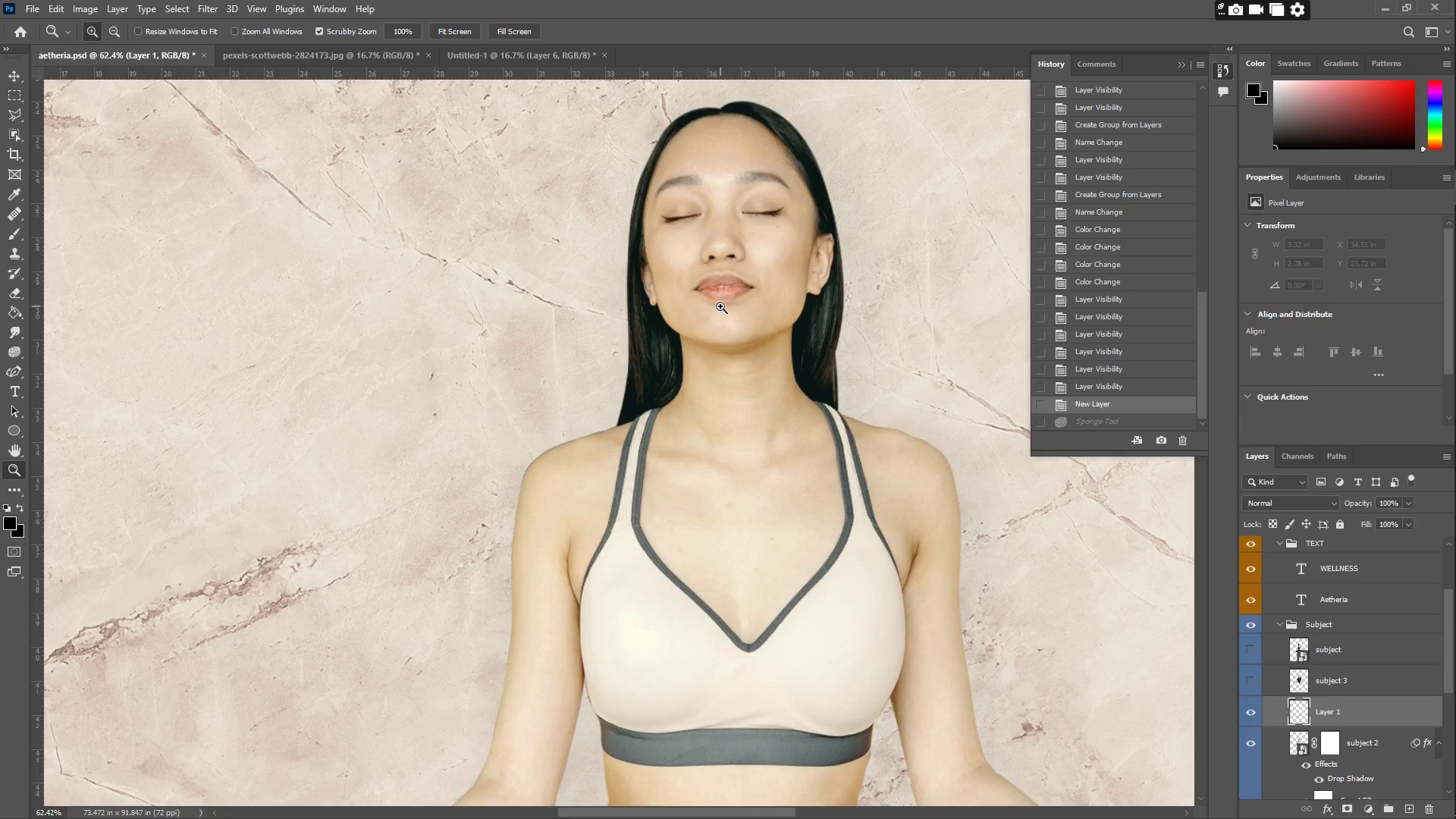 
scroll: coordinate [737, 310], scroll_direction: up, amount: 10.0
 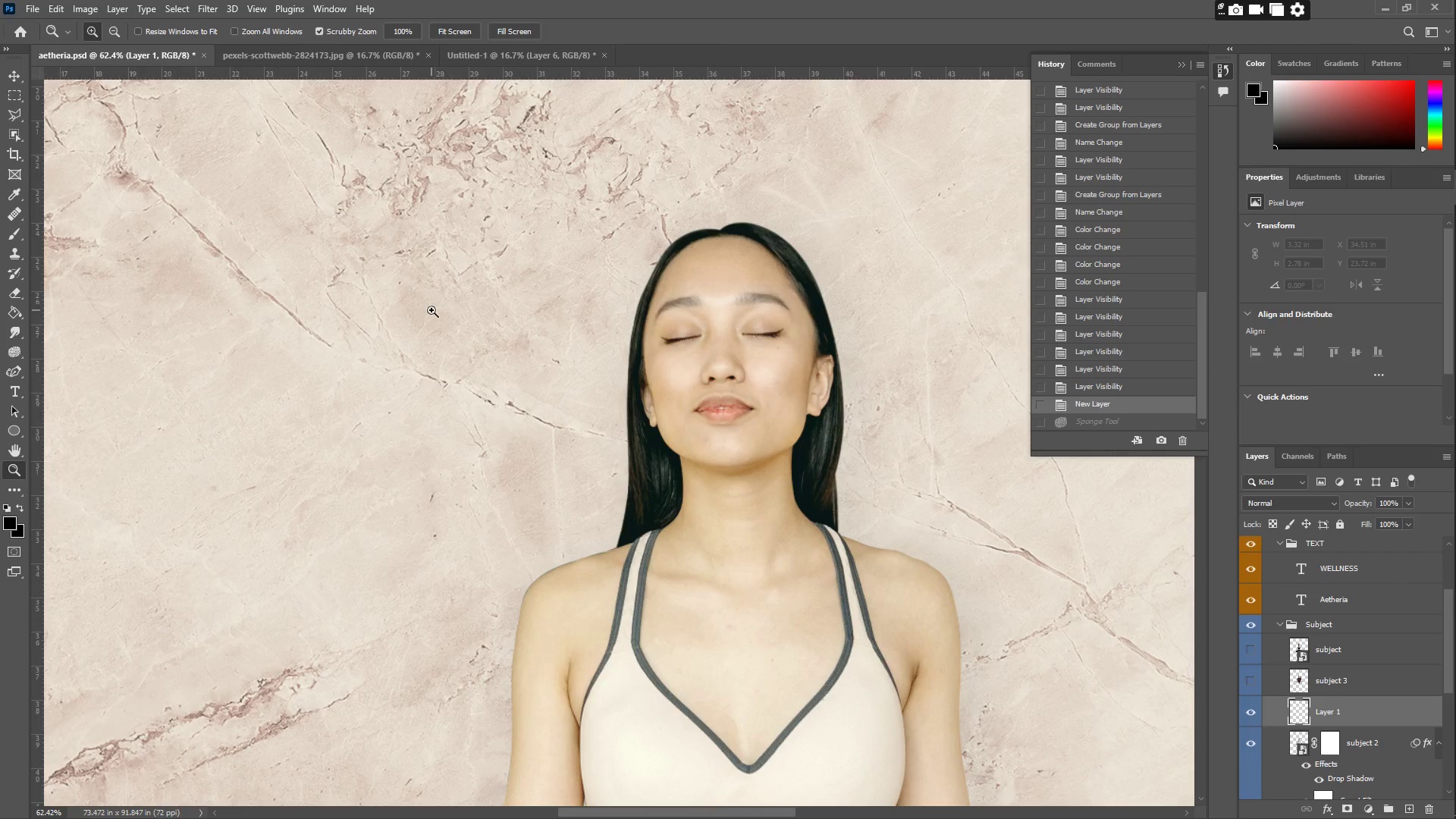 
key(B)
 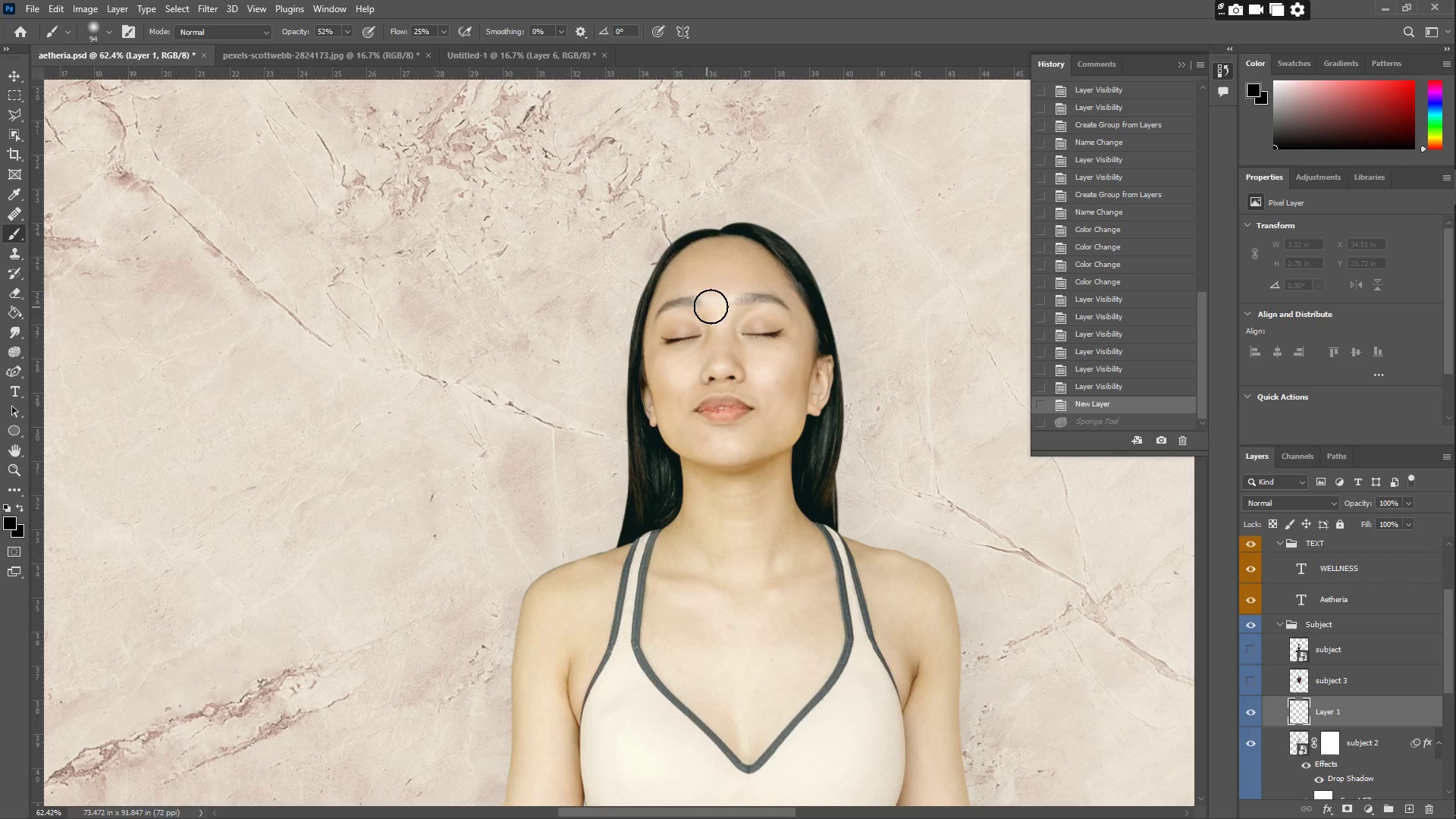 
left_click_drag(start_coordinate=[730, 285], to_coordinate=[737, 257])
 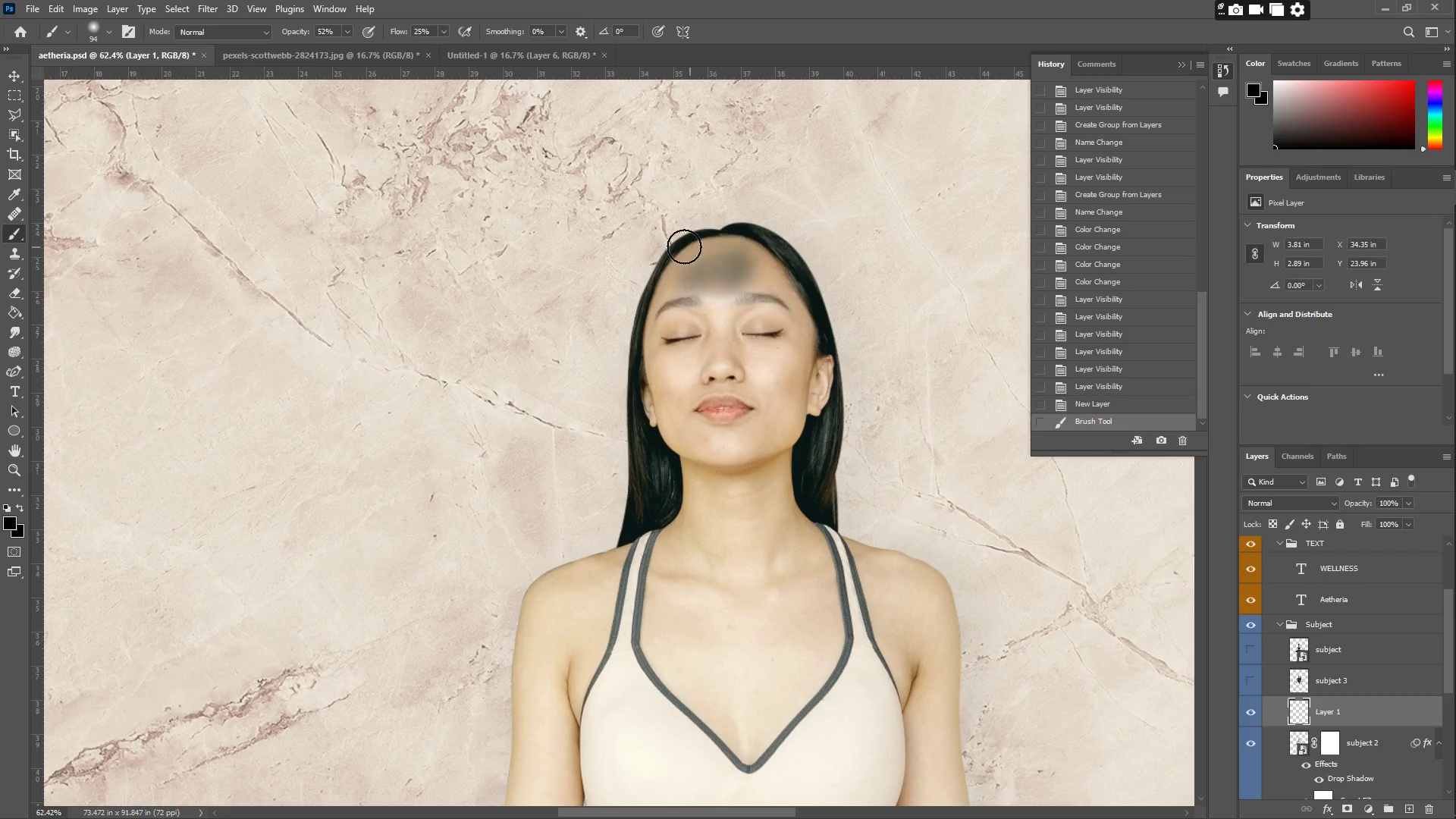 
key(Control+ControlLeft)
 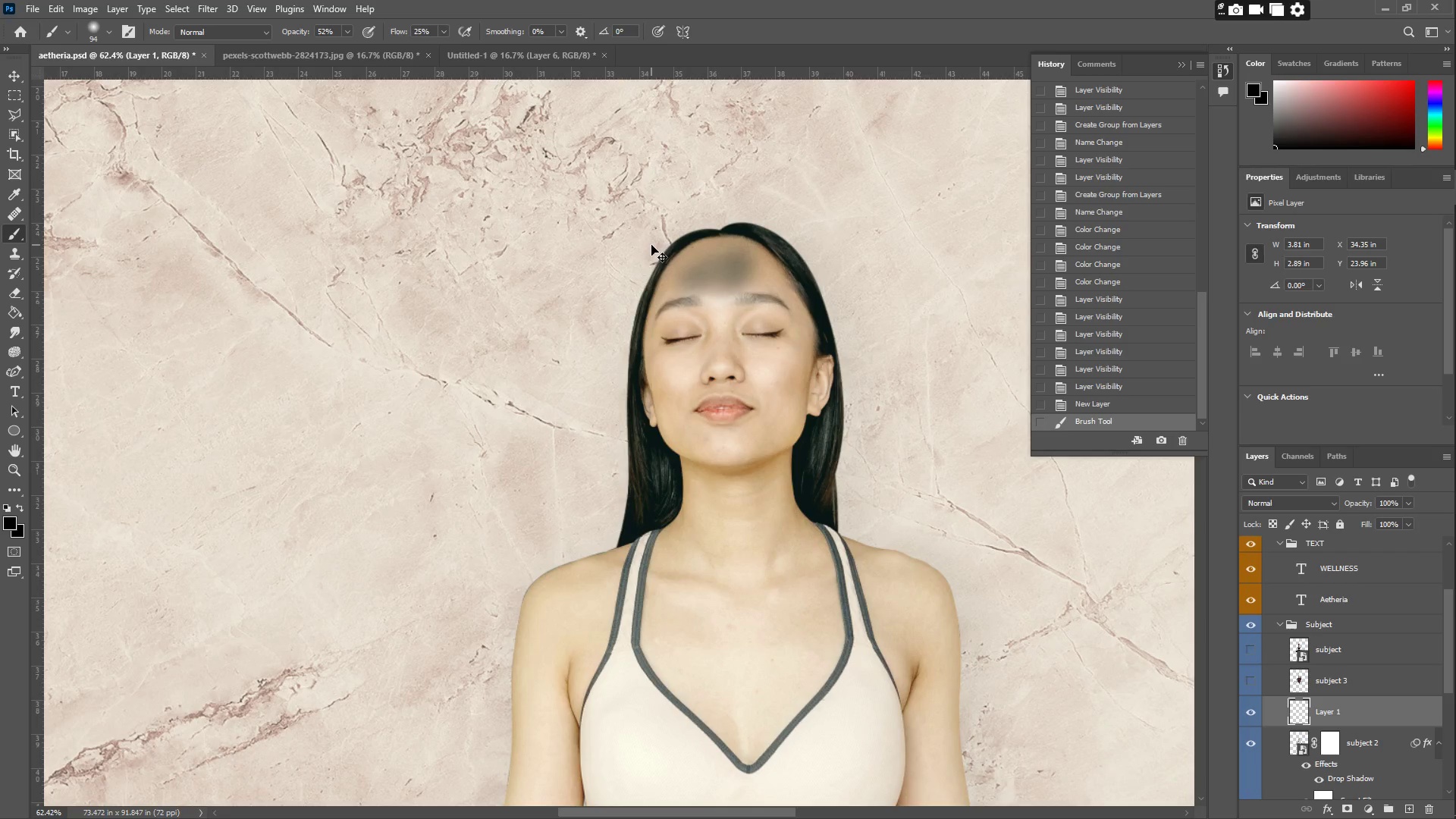 
key(Control+Z)
 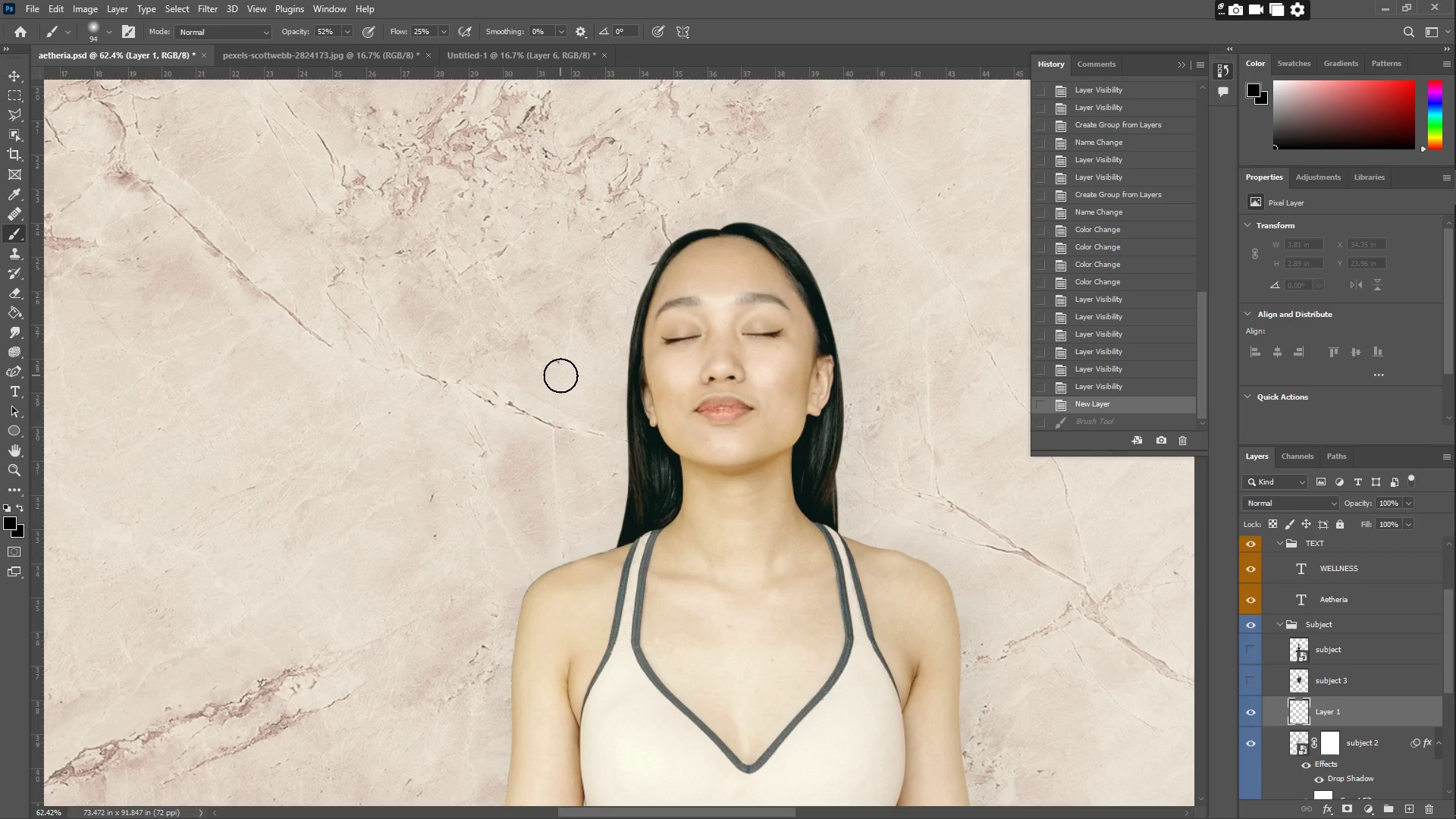 
key(I)
 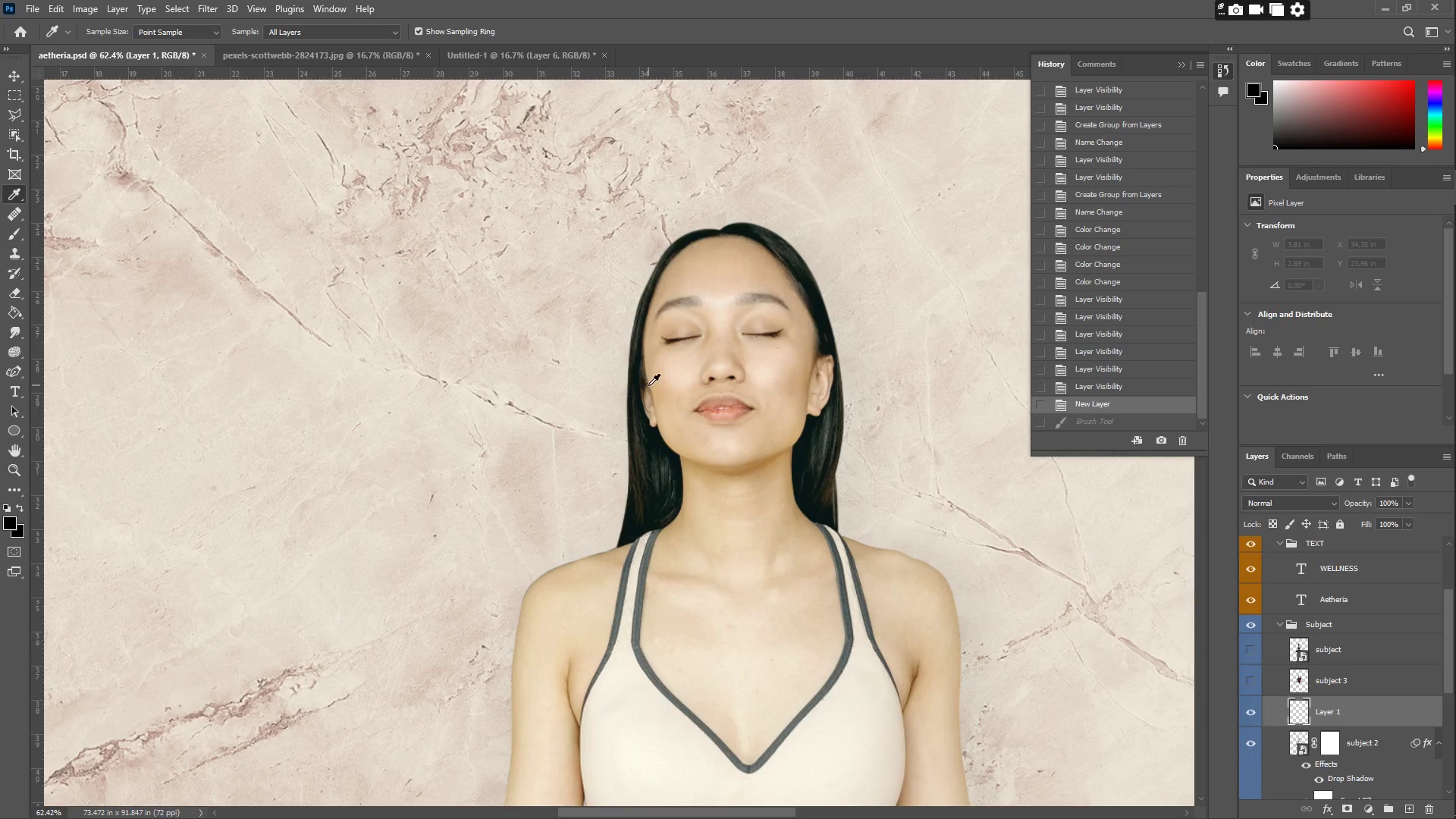 
left_click_drag(start_coordinate=[656, 388], to_coordinate=[692, 390])
 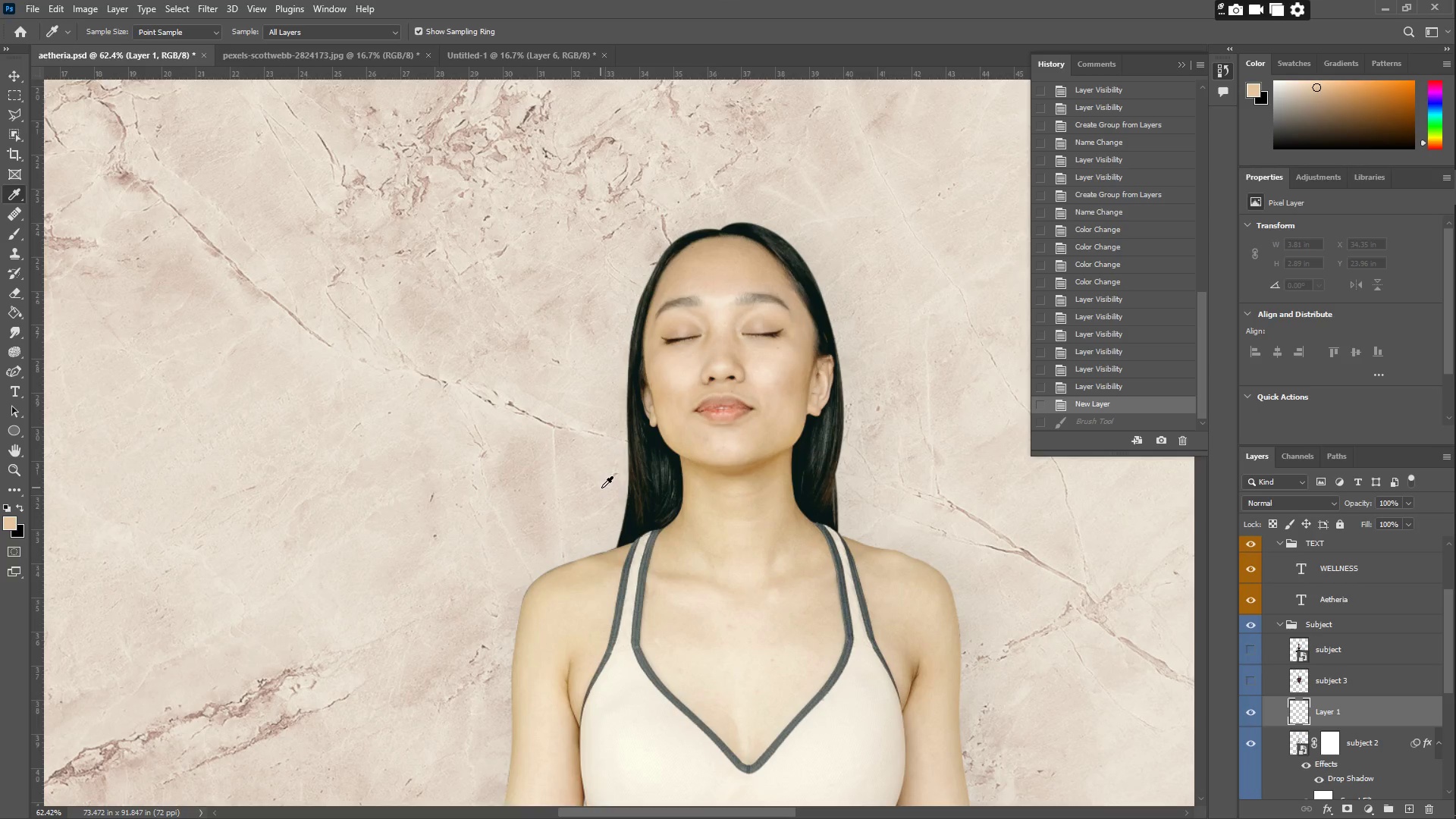 
left_click_drag(start_coordinate=[741, 418], to_coordinate=[742, 424])
 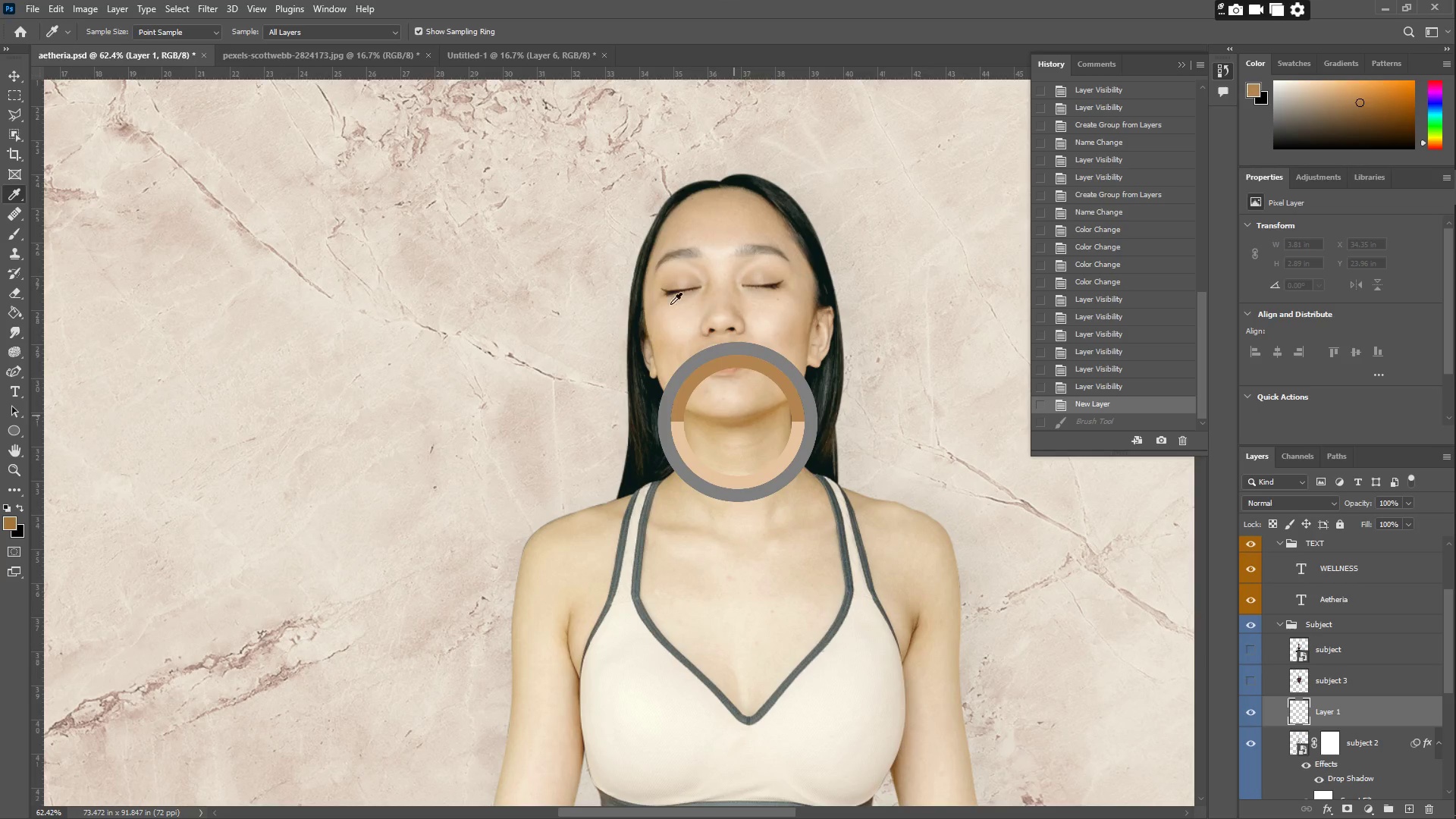 
scroll: coordinate [630, 476], scroll_direction: down, amount: 4.0
 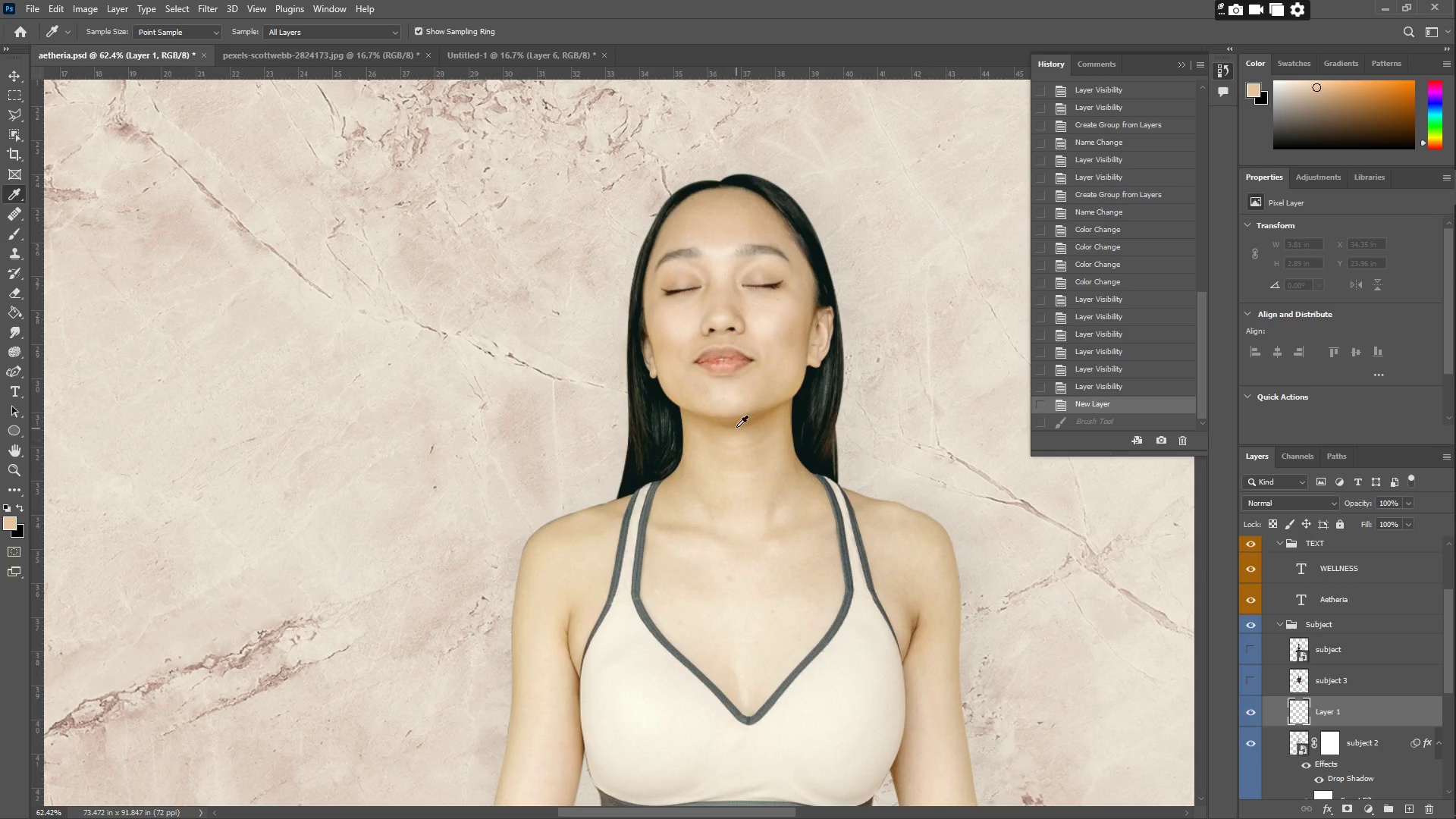 
key(B)
 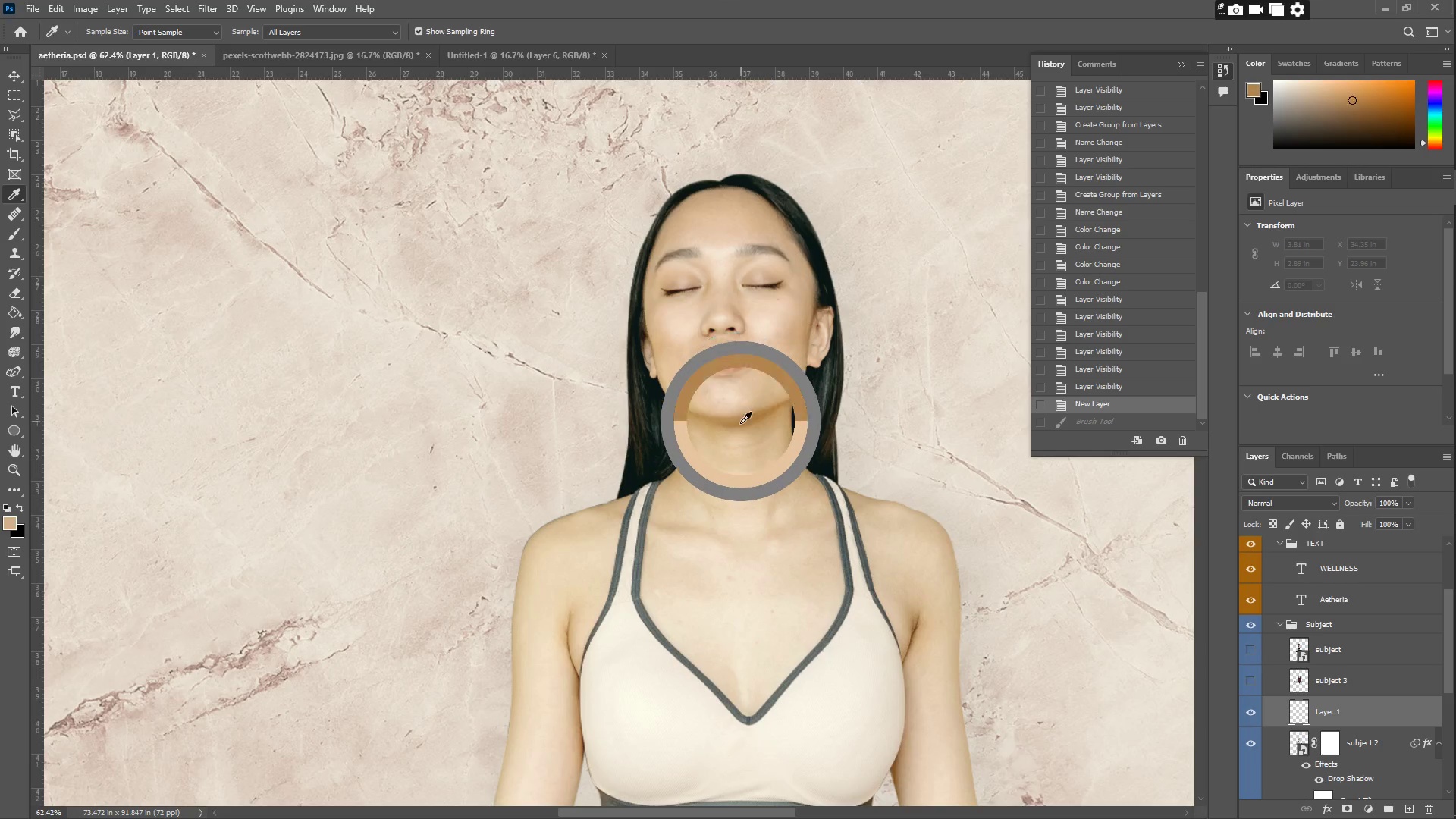 
left_click([740, 423])
 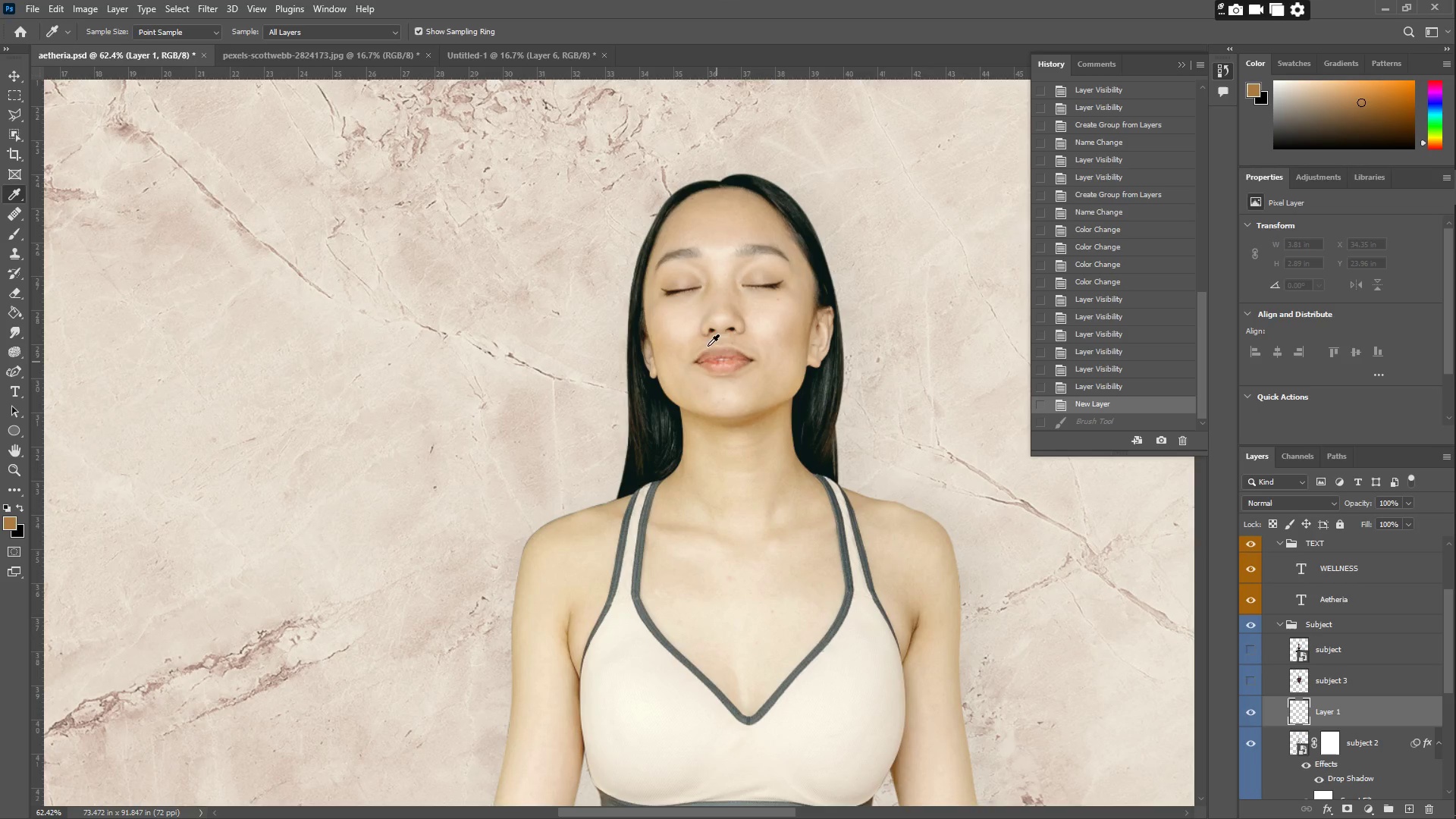 
key(B)
 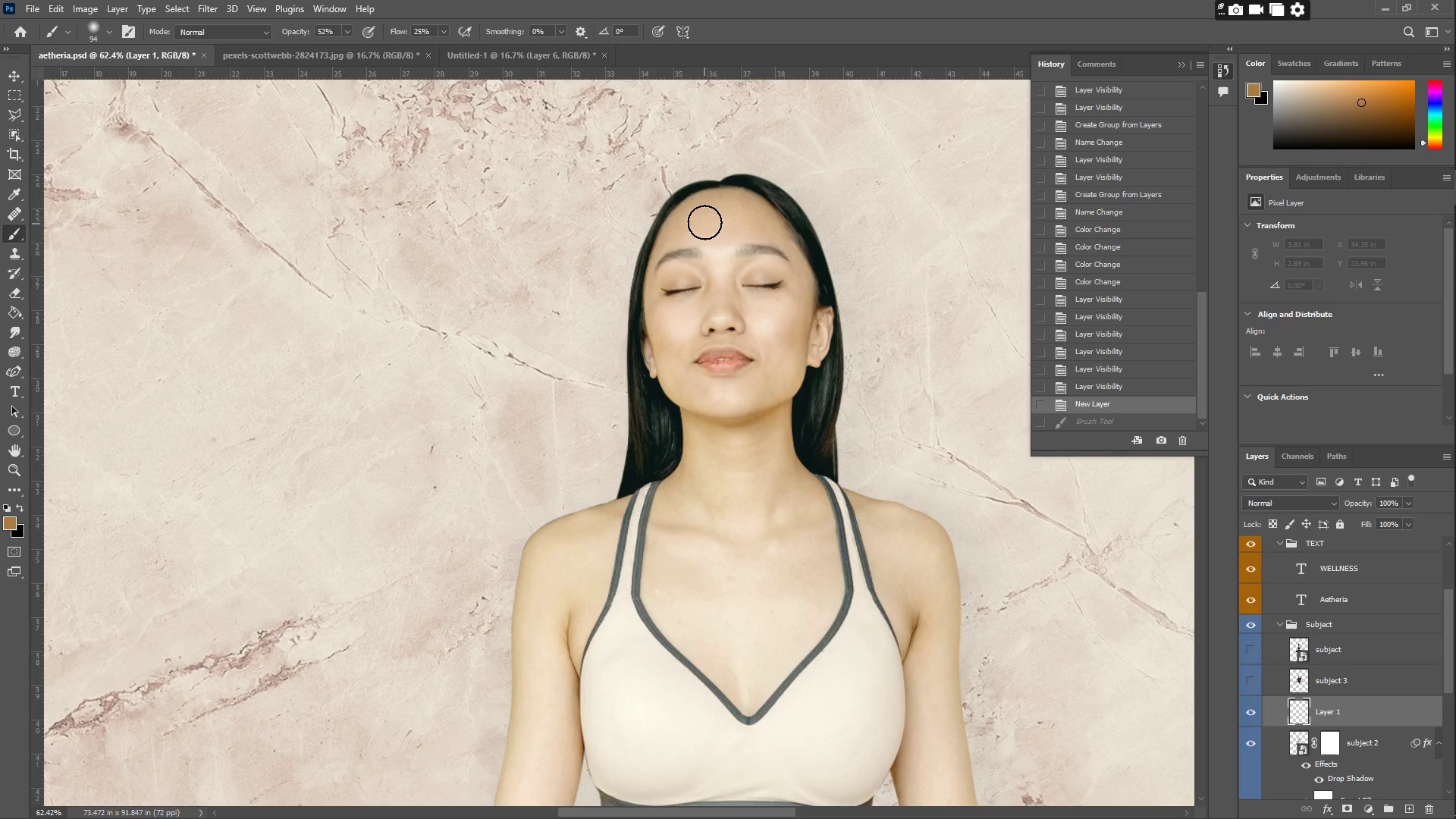 
left_click_drag(start_coordinate=[711, 205], to_coordinate=[695, 367])
 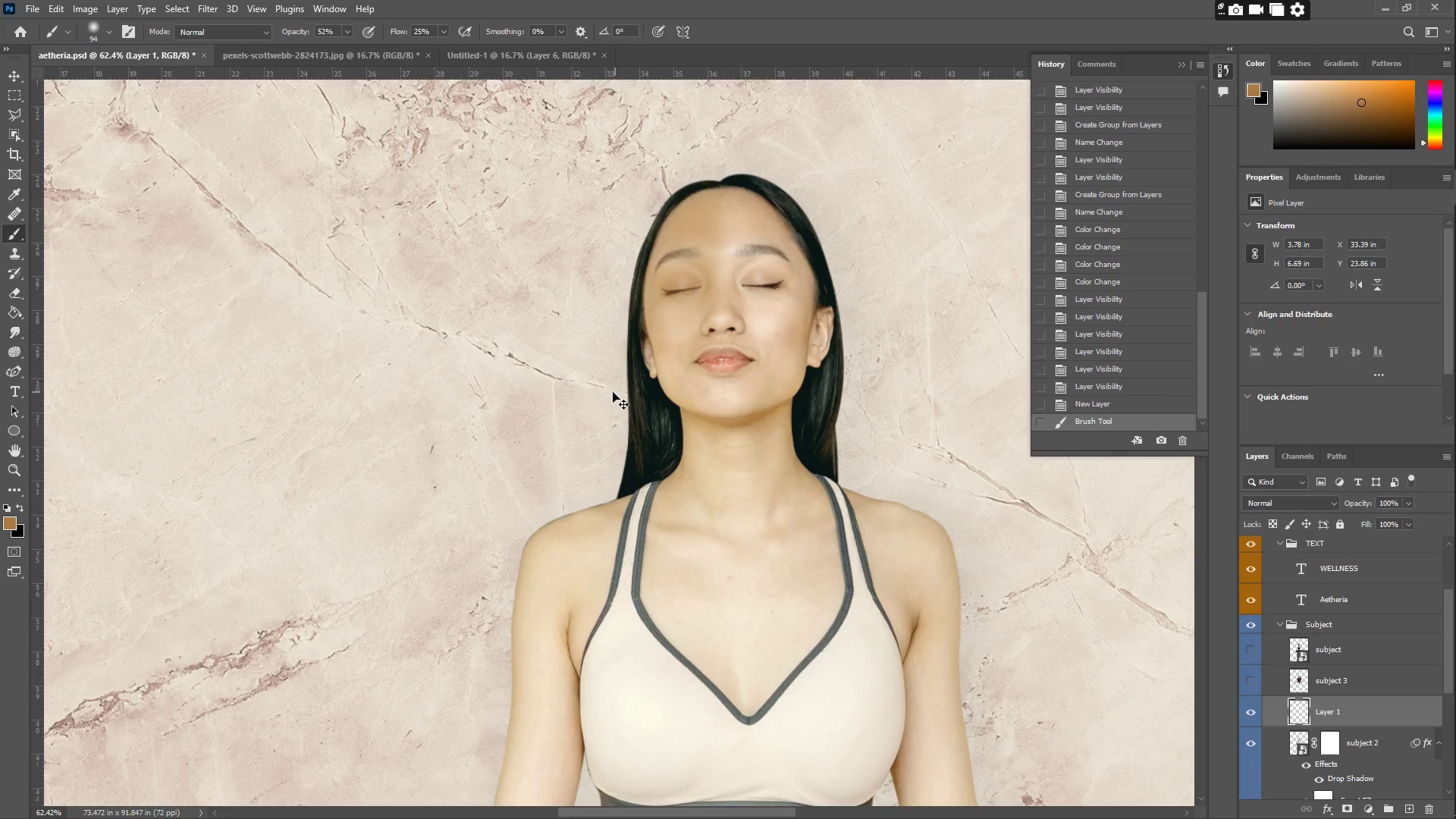 
key(Control+Z)
 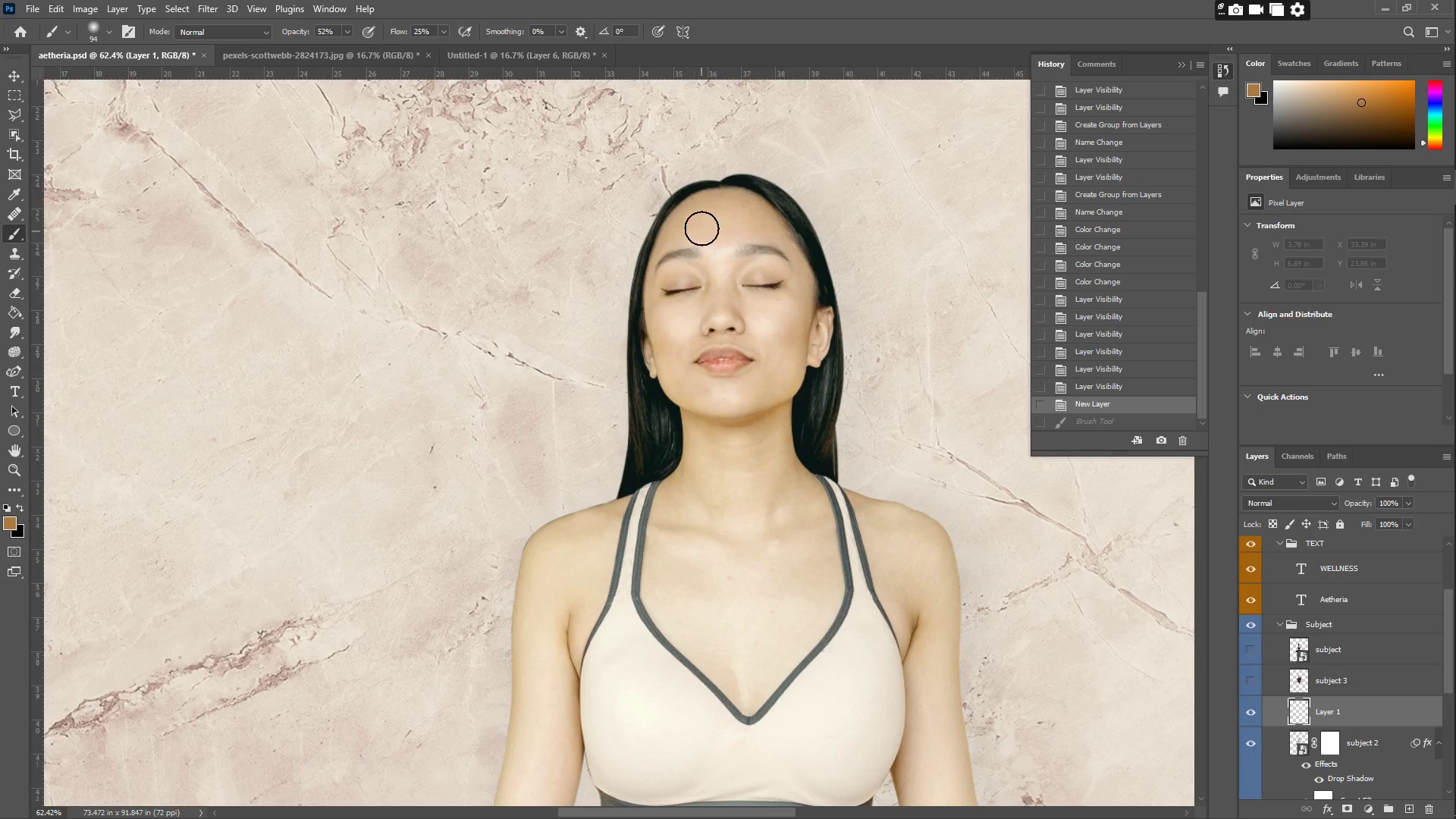 
left_click_drag(start_coordinate=[704, 197], to_coordinate=[708, 375])
 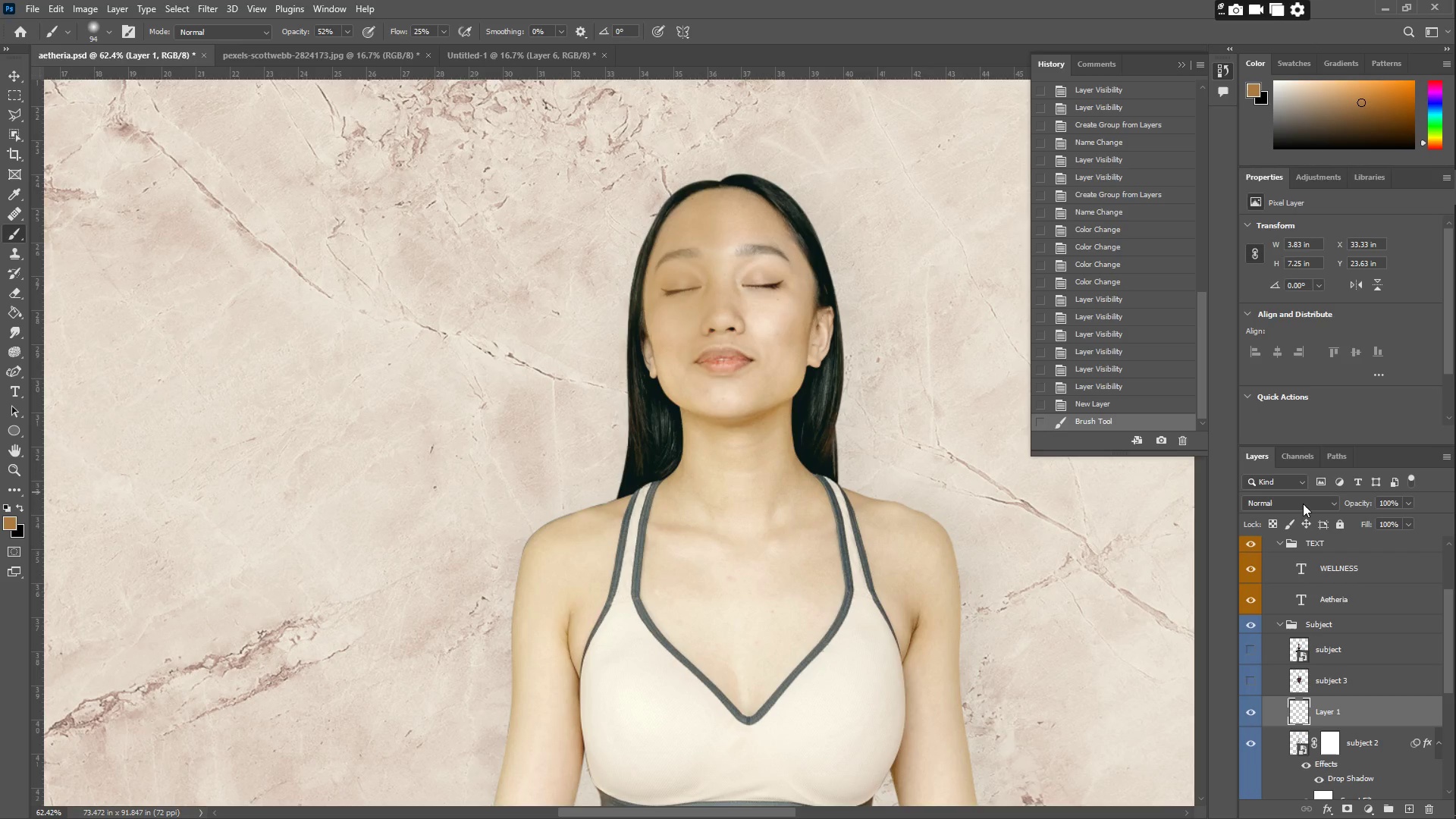 
left_click([1306, 504])
 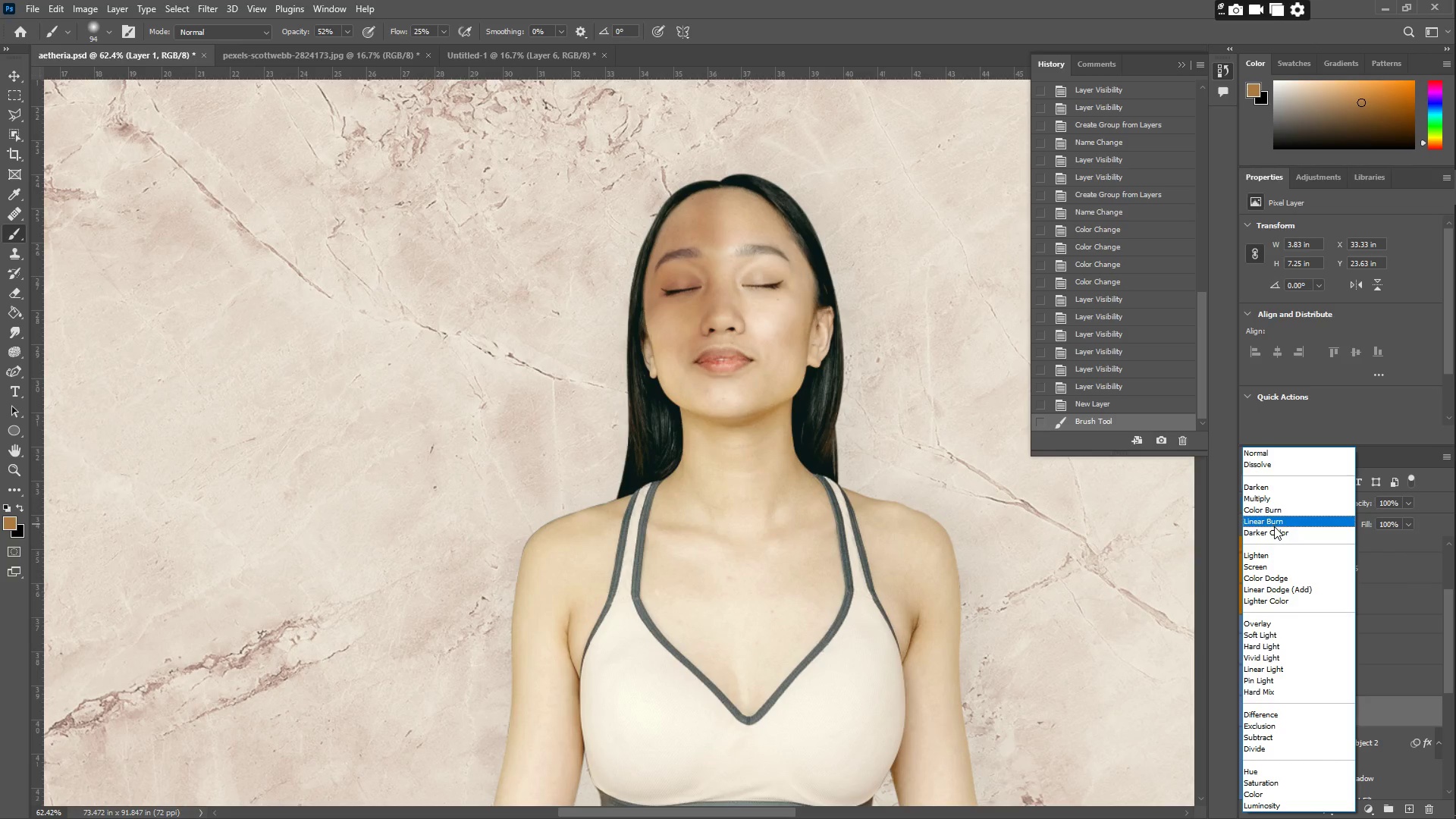 
wait(12.3)
 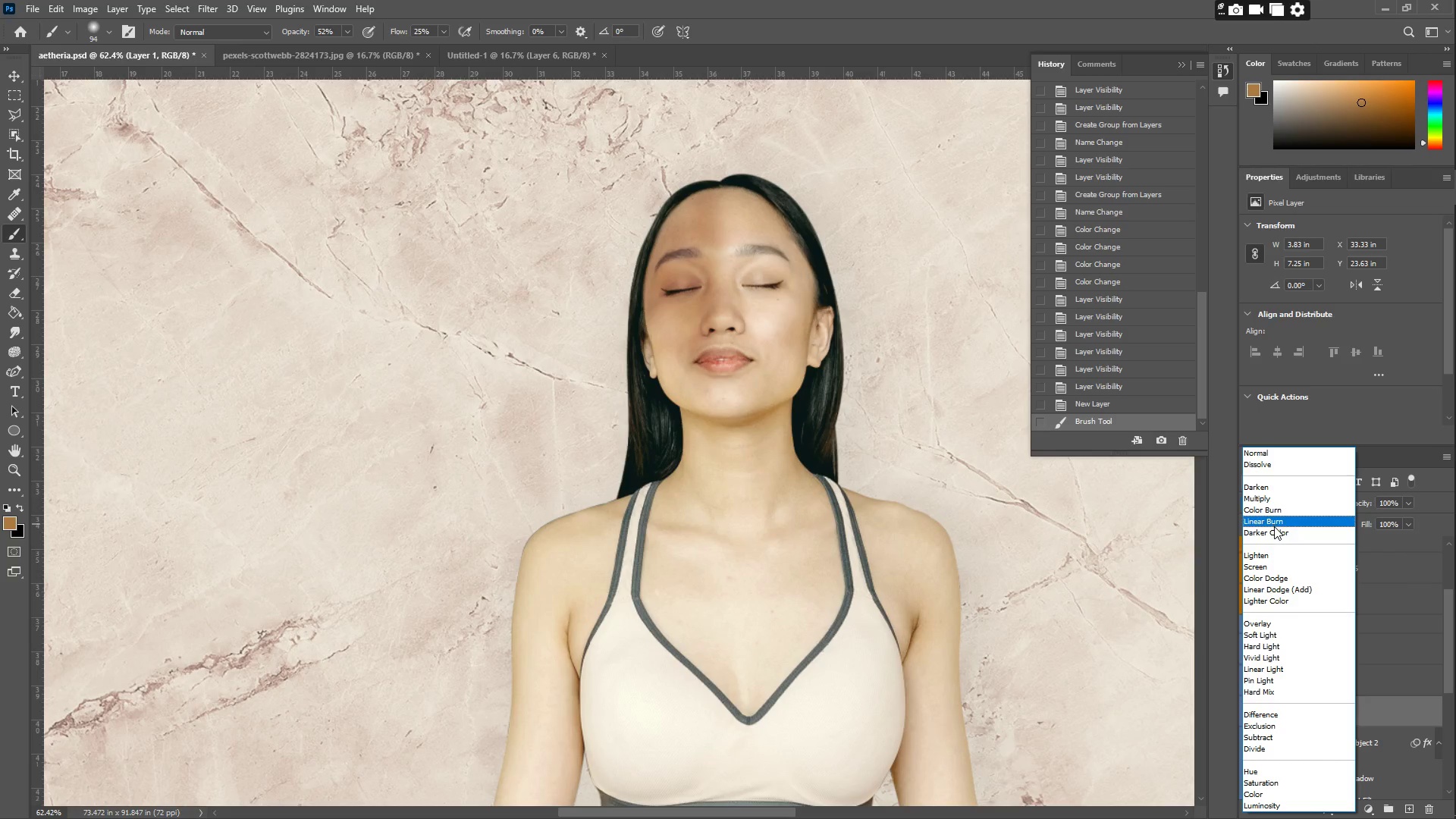 
mouse_move([1290, 730])
 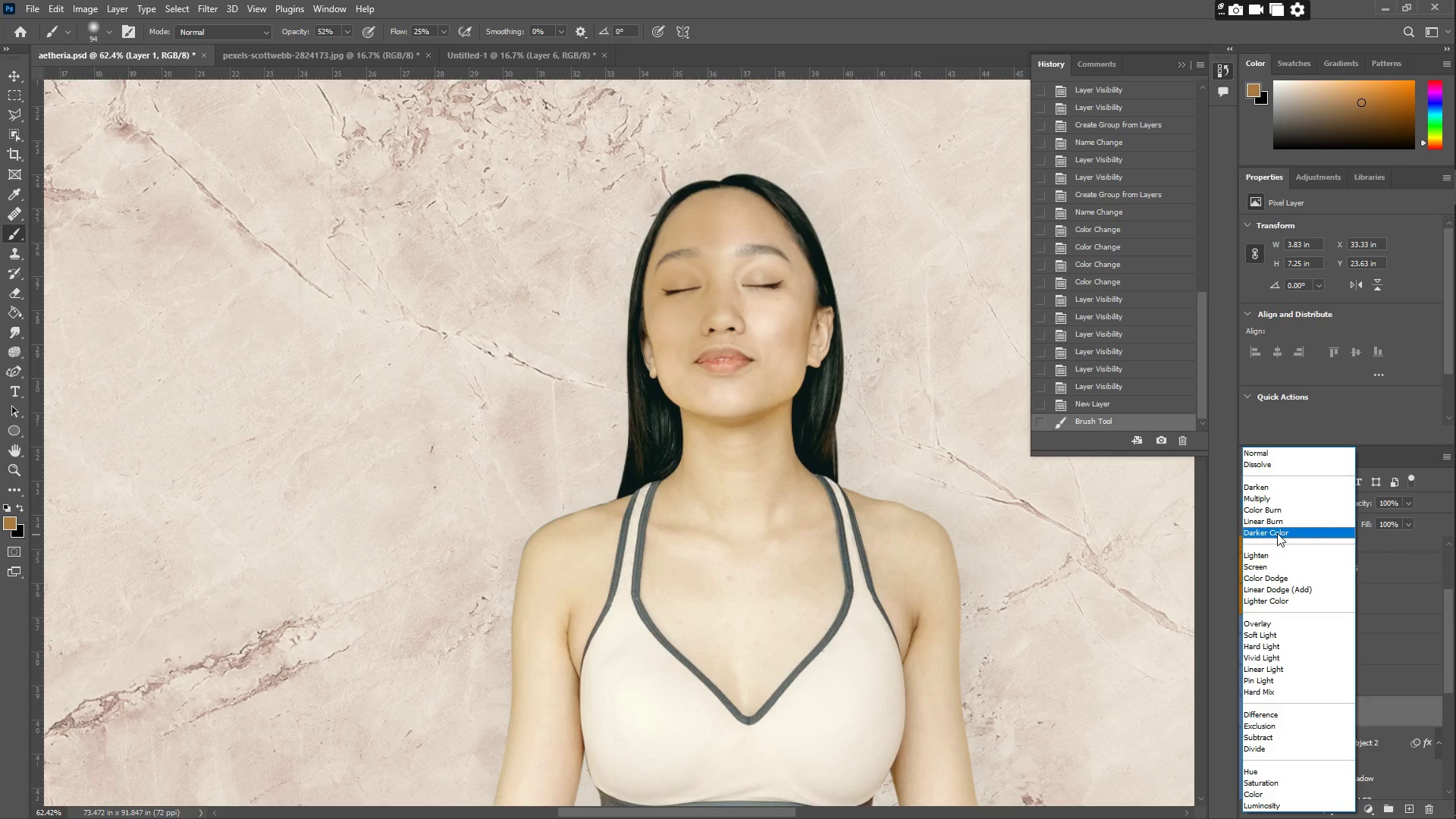 
wait(17.24)
 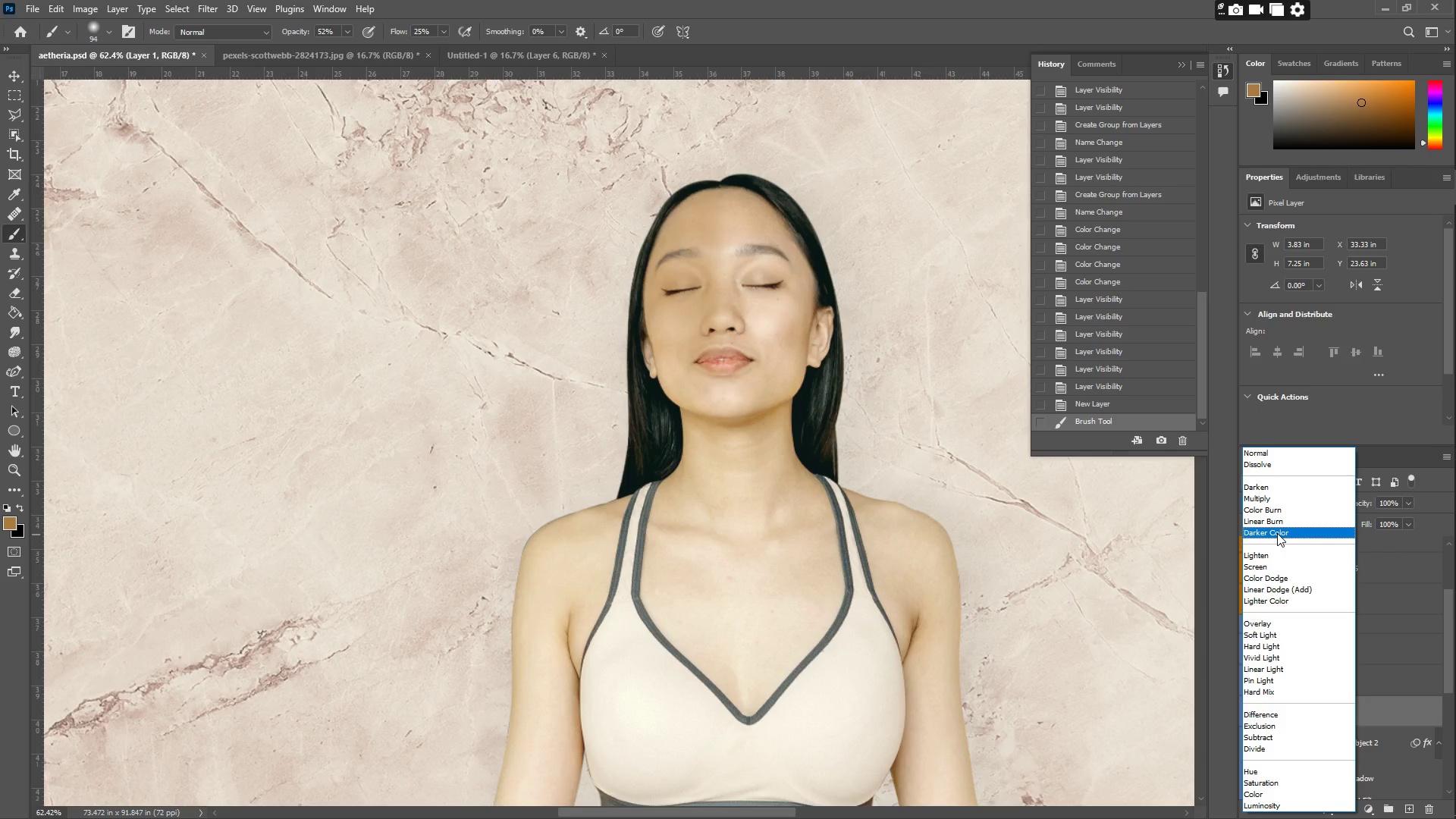 
left_click([1277, 533])
 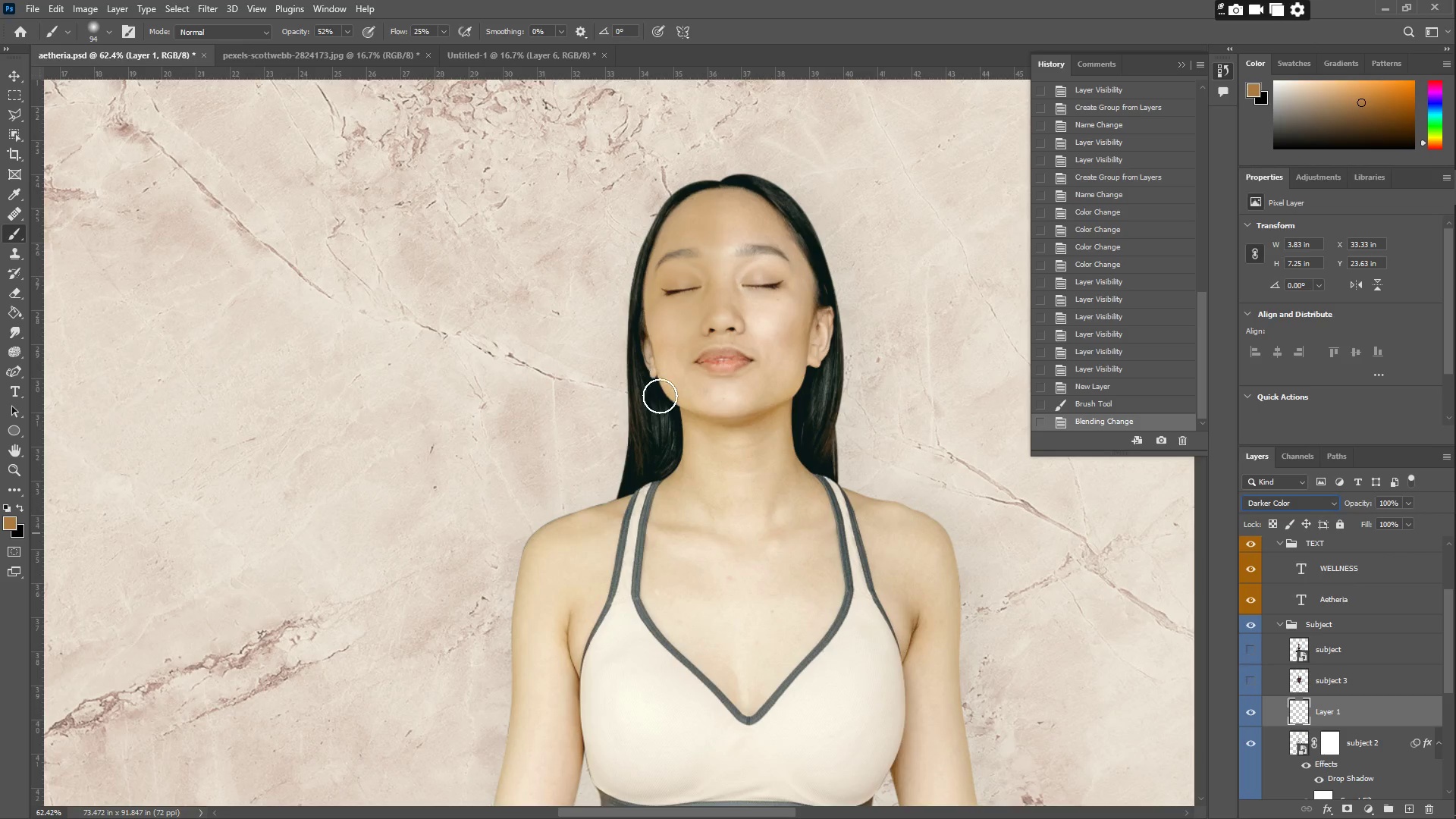 
left_click_drag(start_coordinate=[670, 372], to_coordinate=[720, 672])
 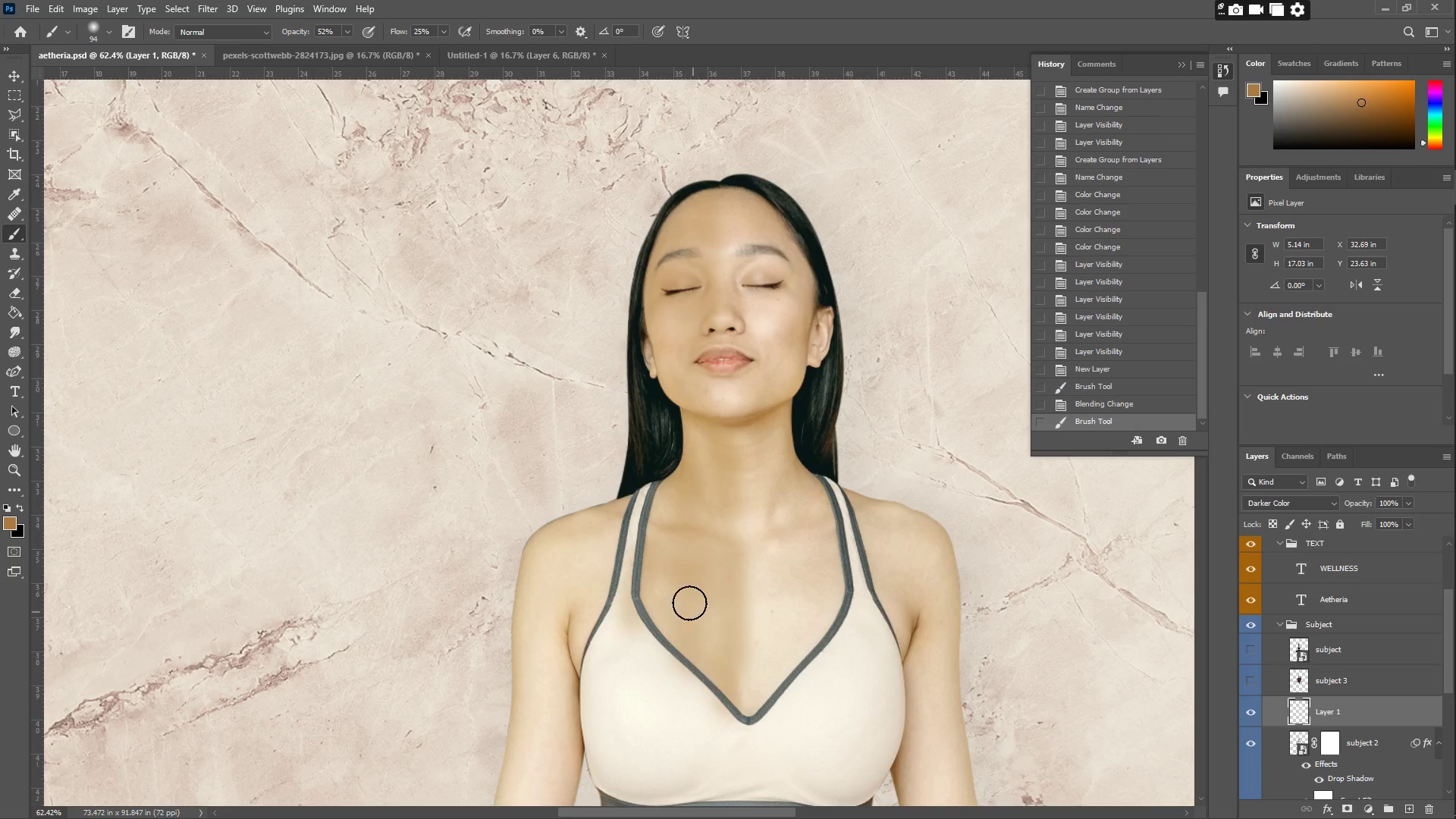 
key(Z)
 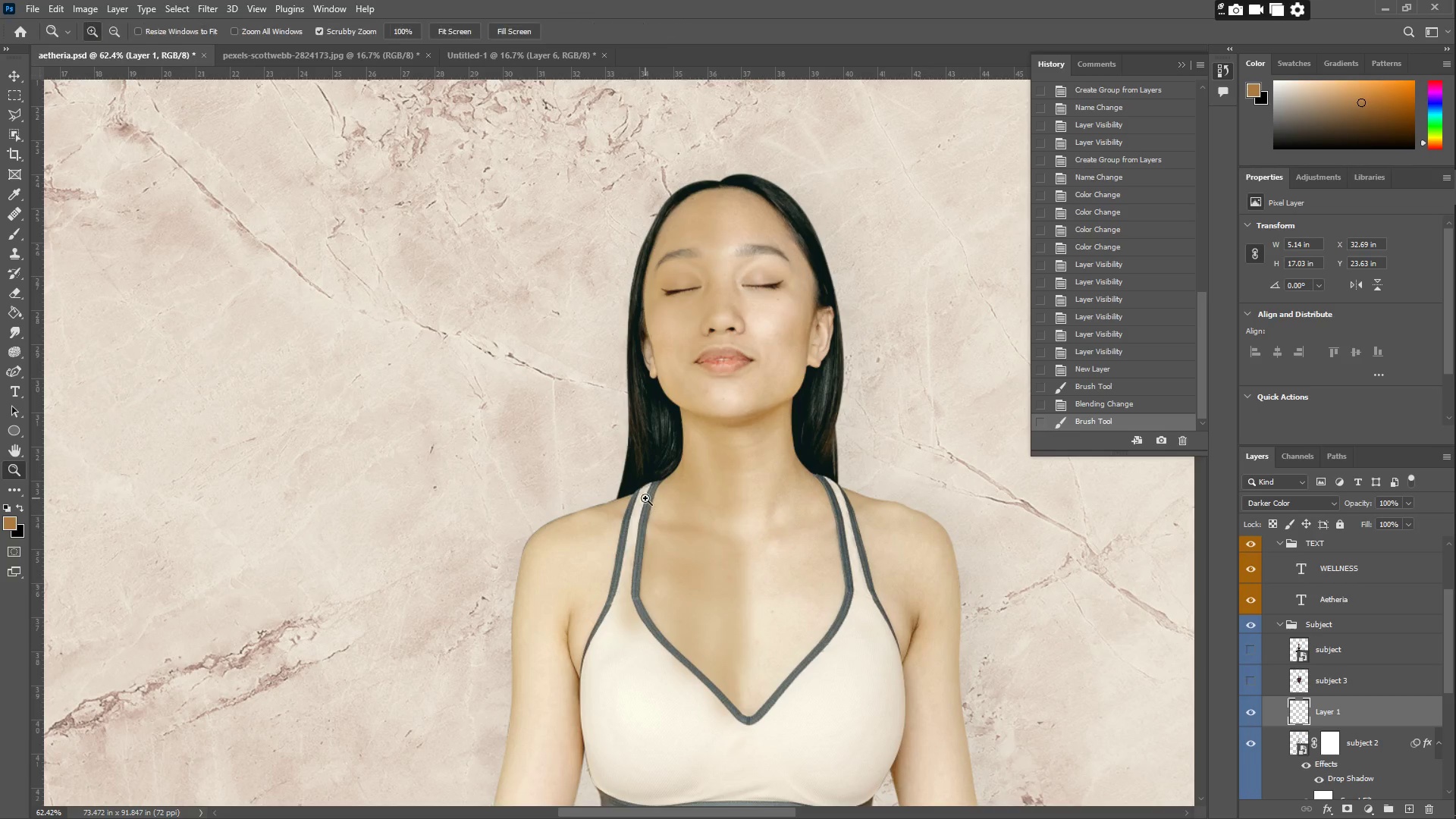 
left_click_drag(start_coordinate=[645, 497], to_coordinate=[556, 493])
 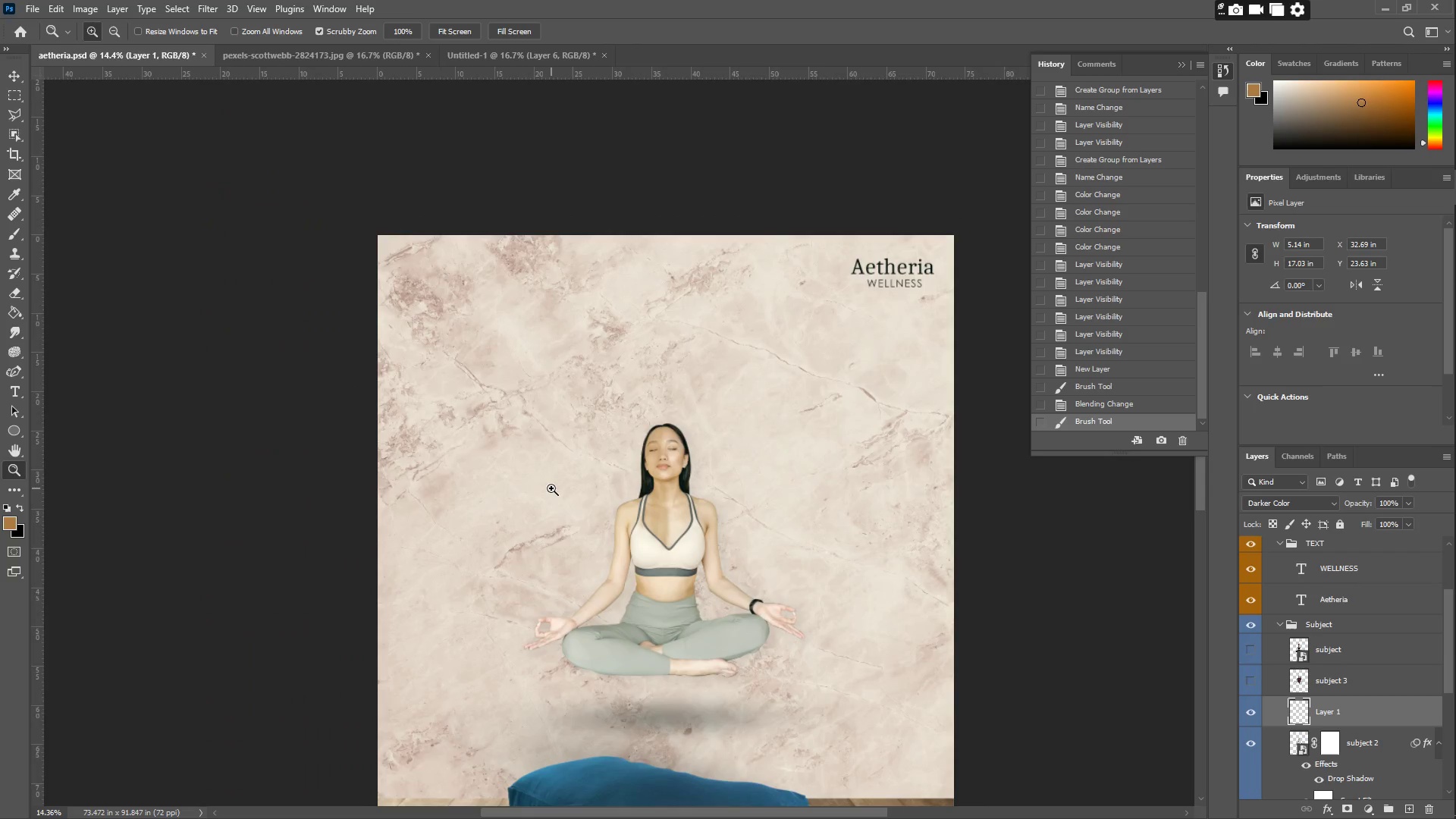 
scroll: coordinate [563, 489], scroll_direction: down, amount: 7.0
 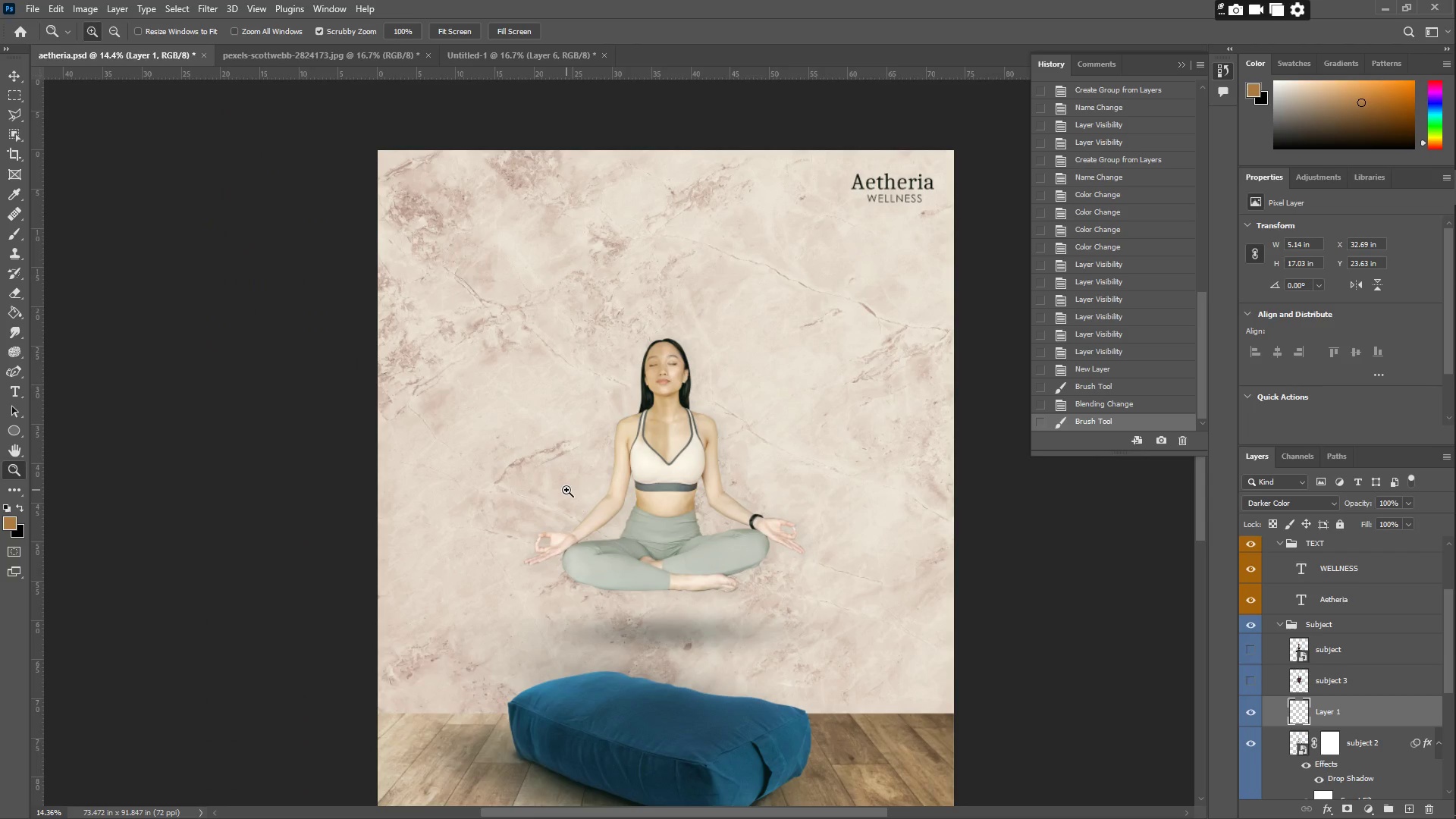 
key(Control+Z)
 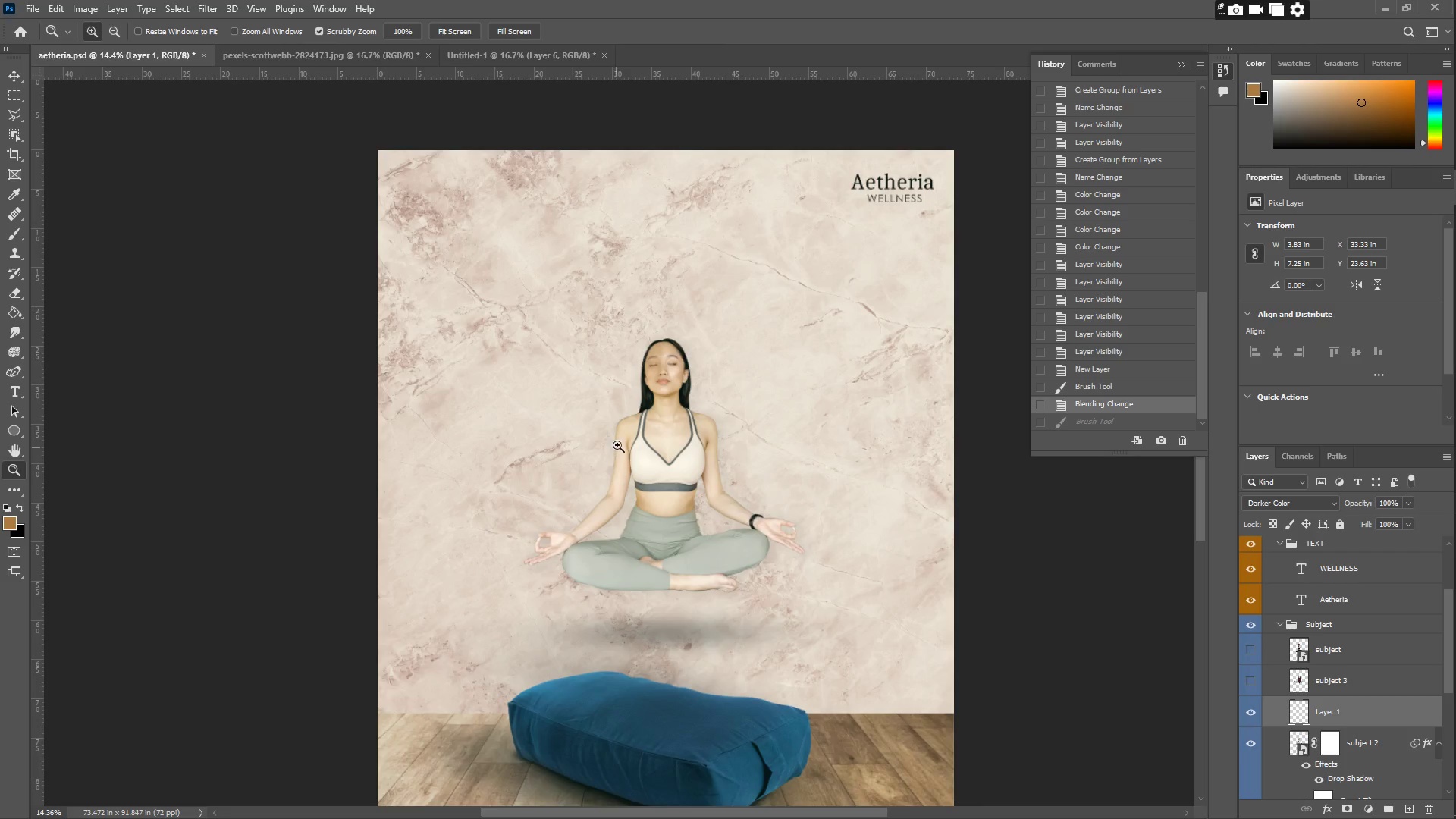 
key(Control+Z)
 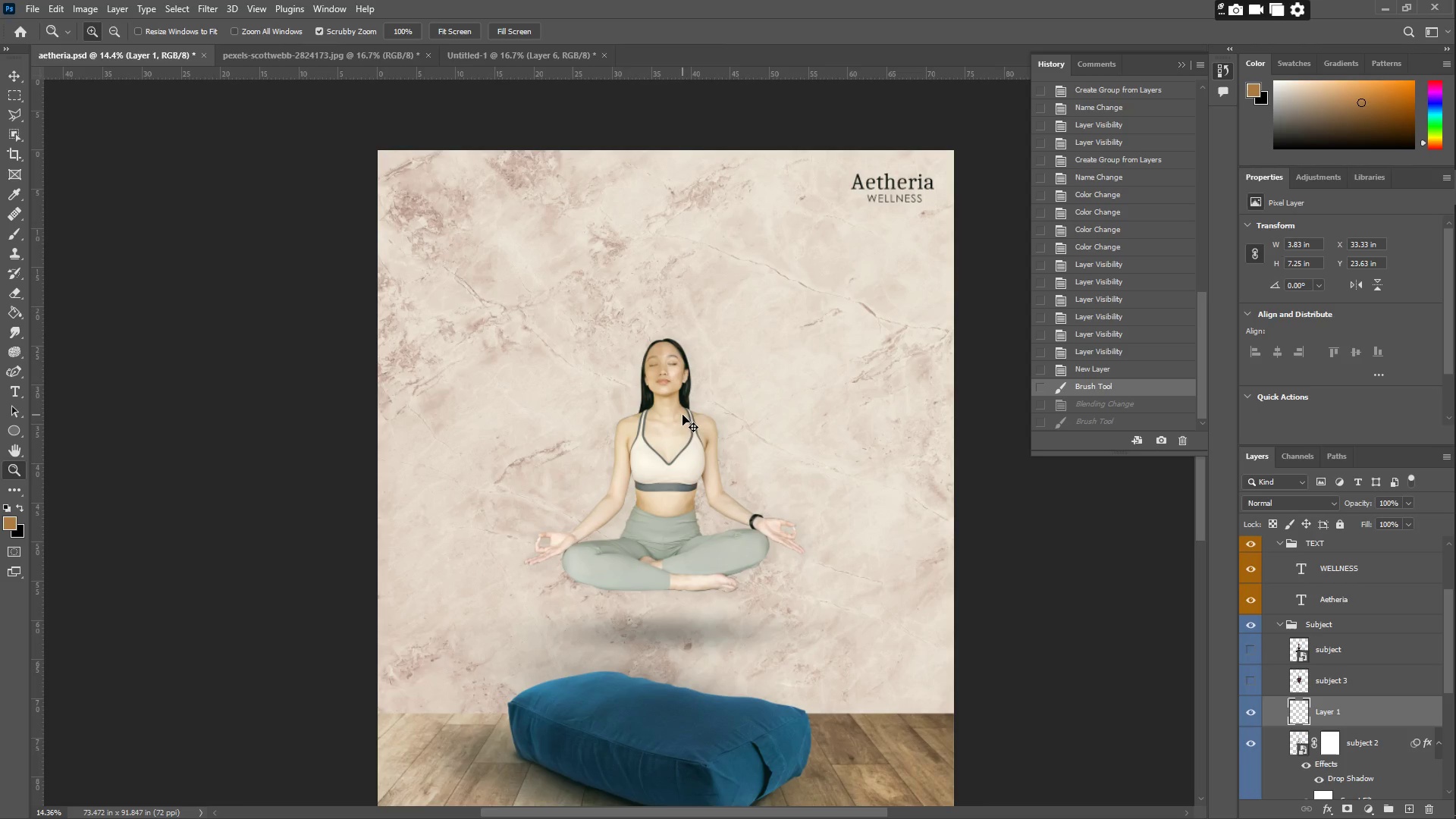 
key(Control+Z)
 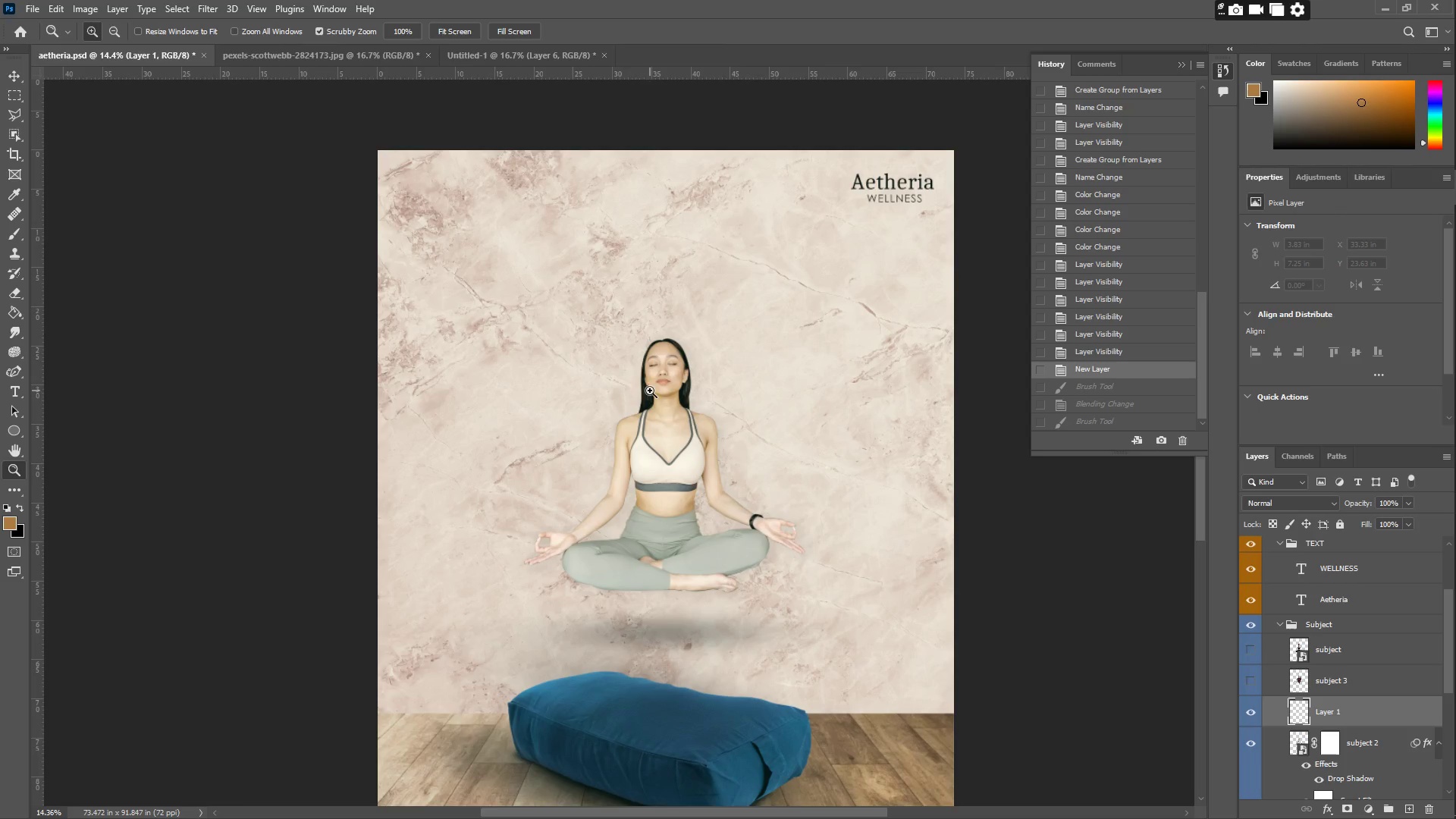 
key(Z)
 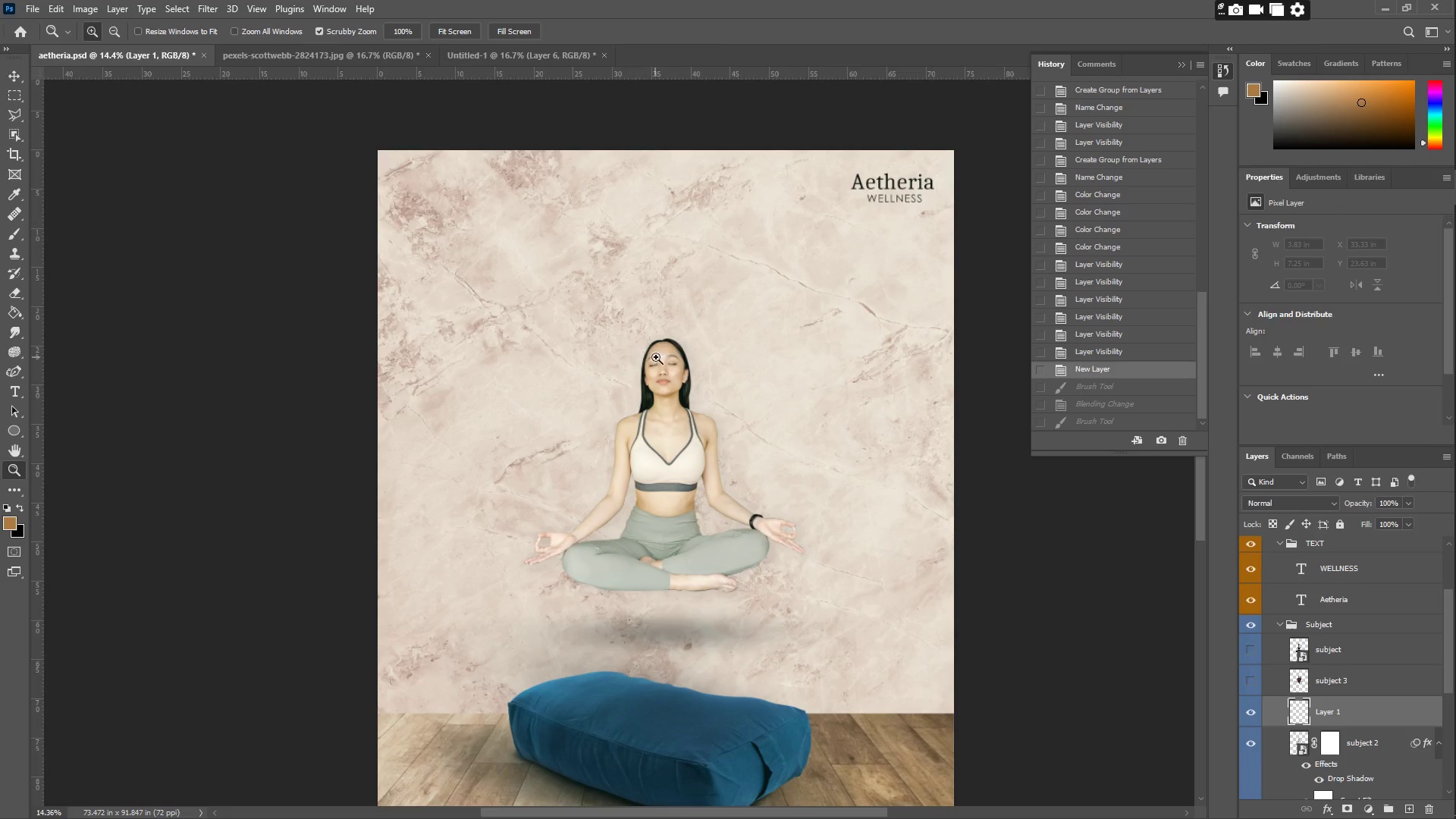 
left_click_drag(start_coordinate=[658, 357], to_coordinate=[707, 359])
 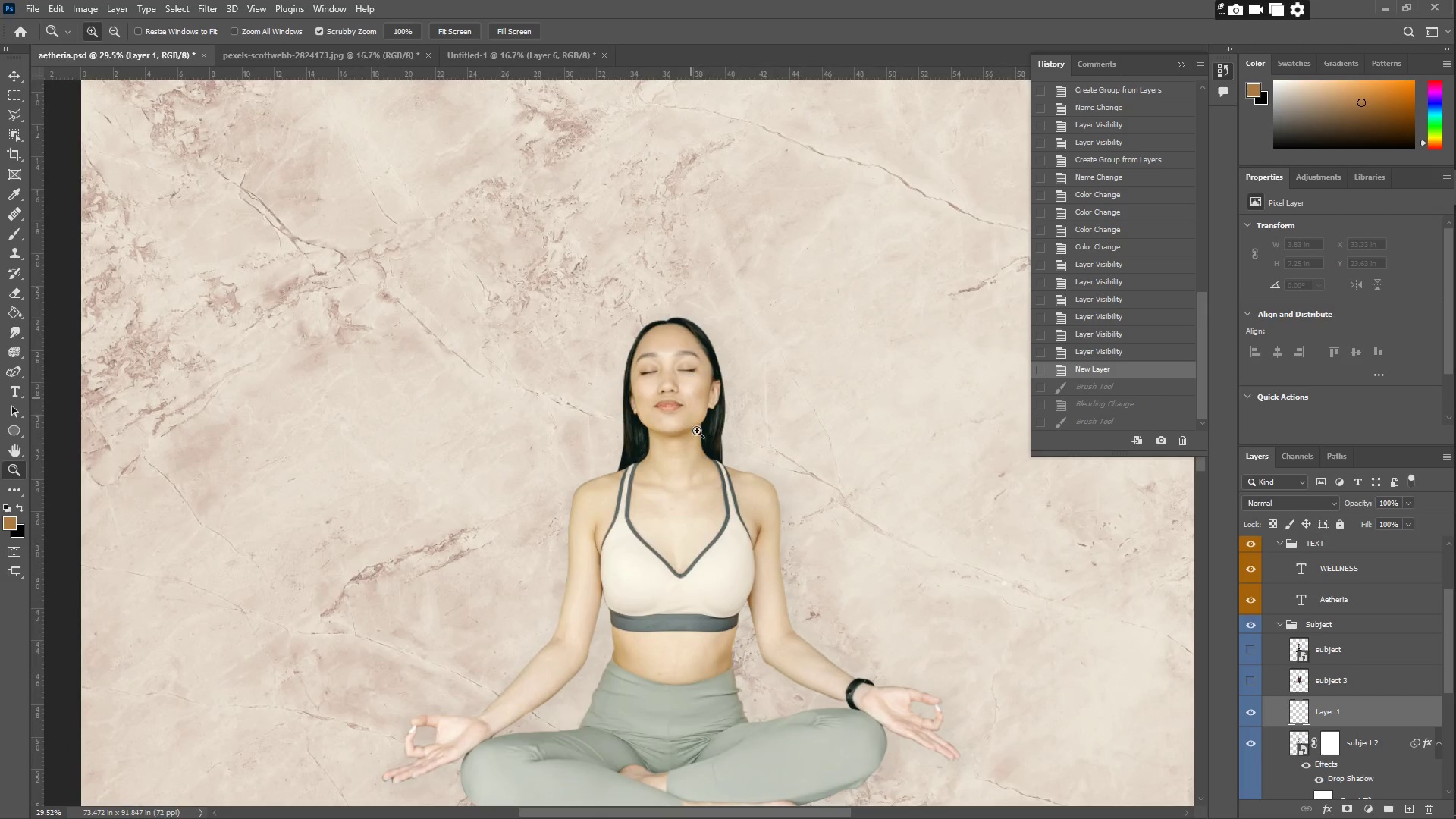 
scroll: coordinate [713, 457], scroll_direction: down, amount: 4.0
 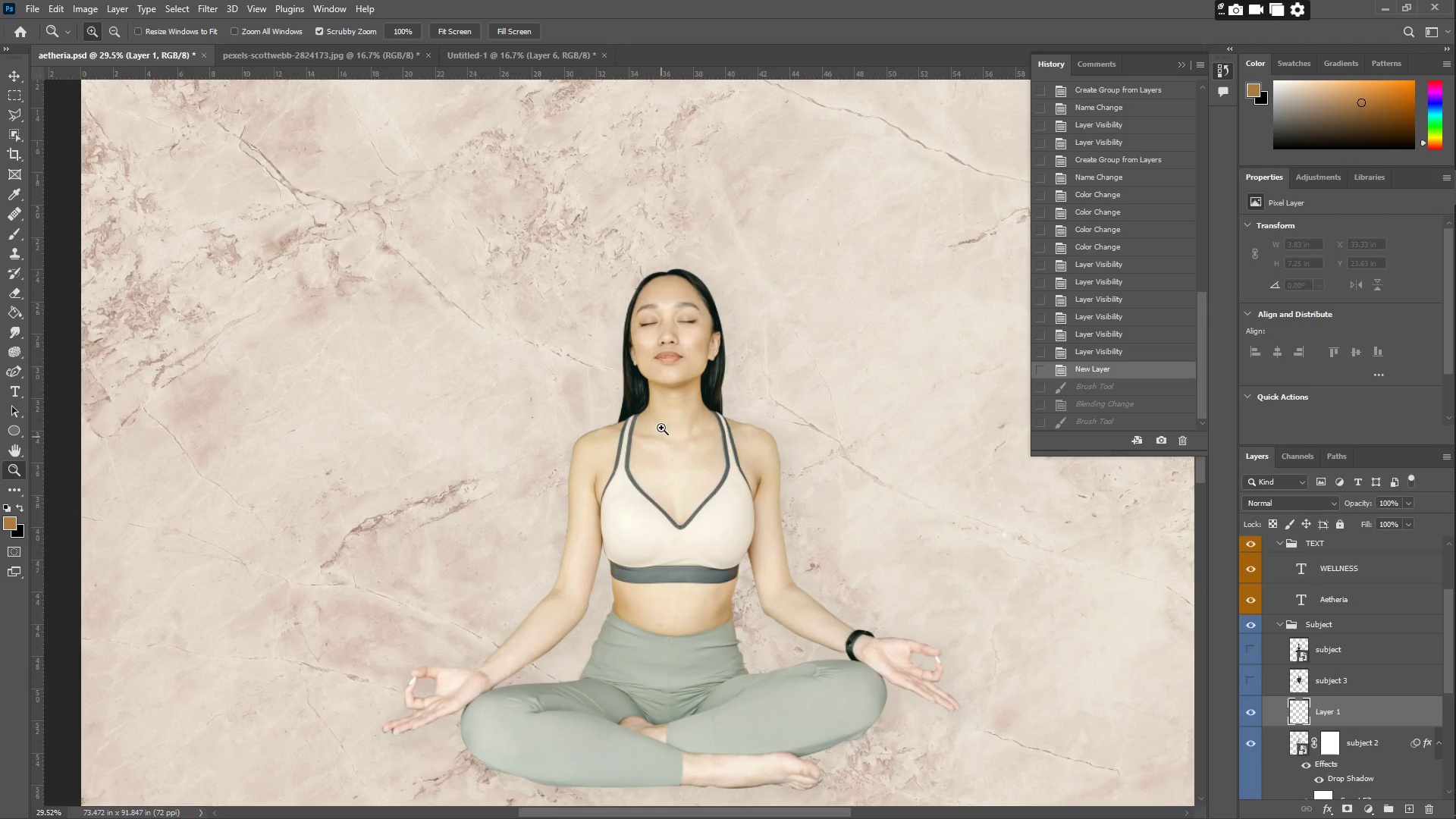 
scroll: coordinate [662, 406], scroll_direction: up, amount: 2.0
 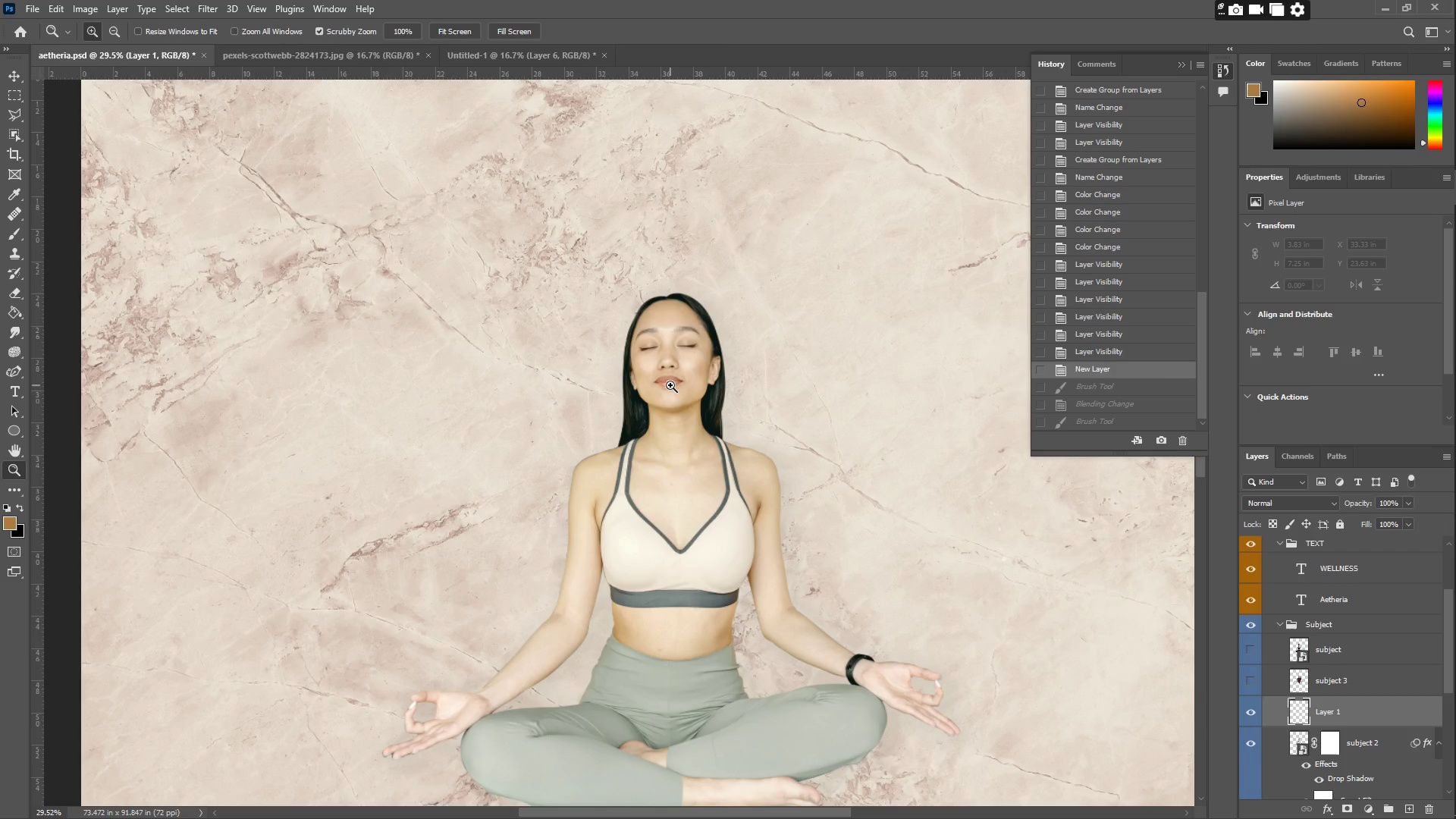 
wait(96.06)
 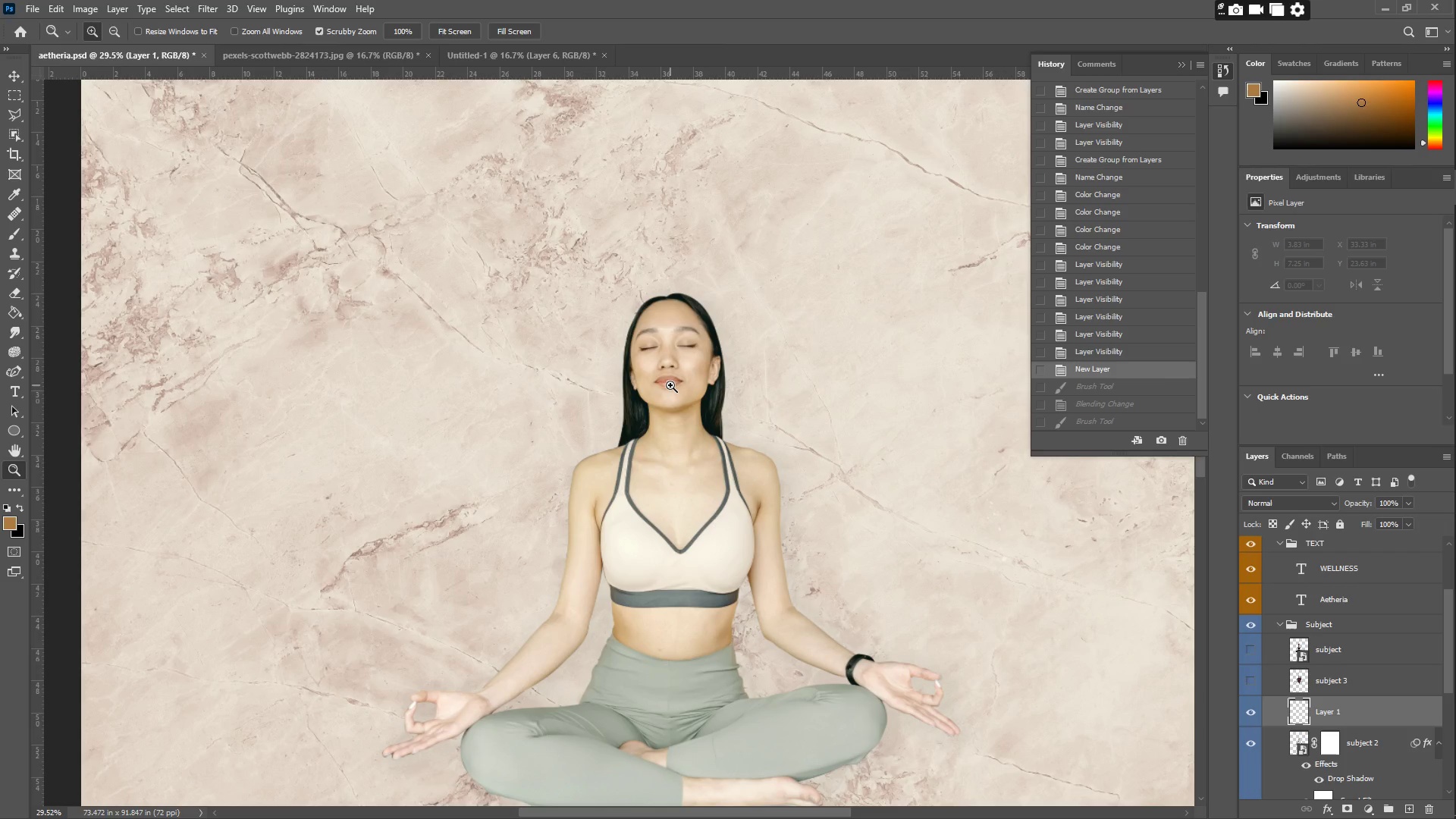 
left_click_drag(start_coordinate=[663, 325], to_coordinate=[683, 319])
 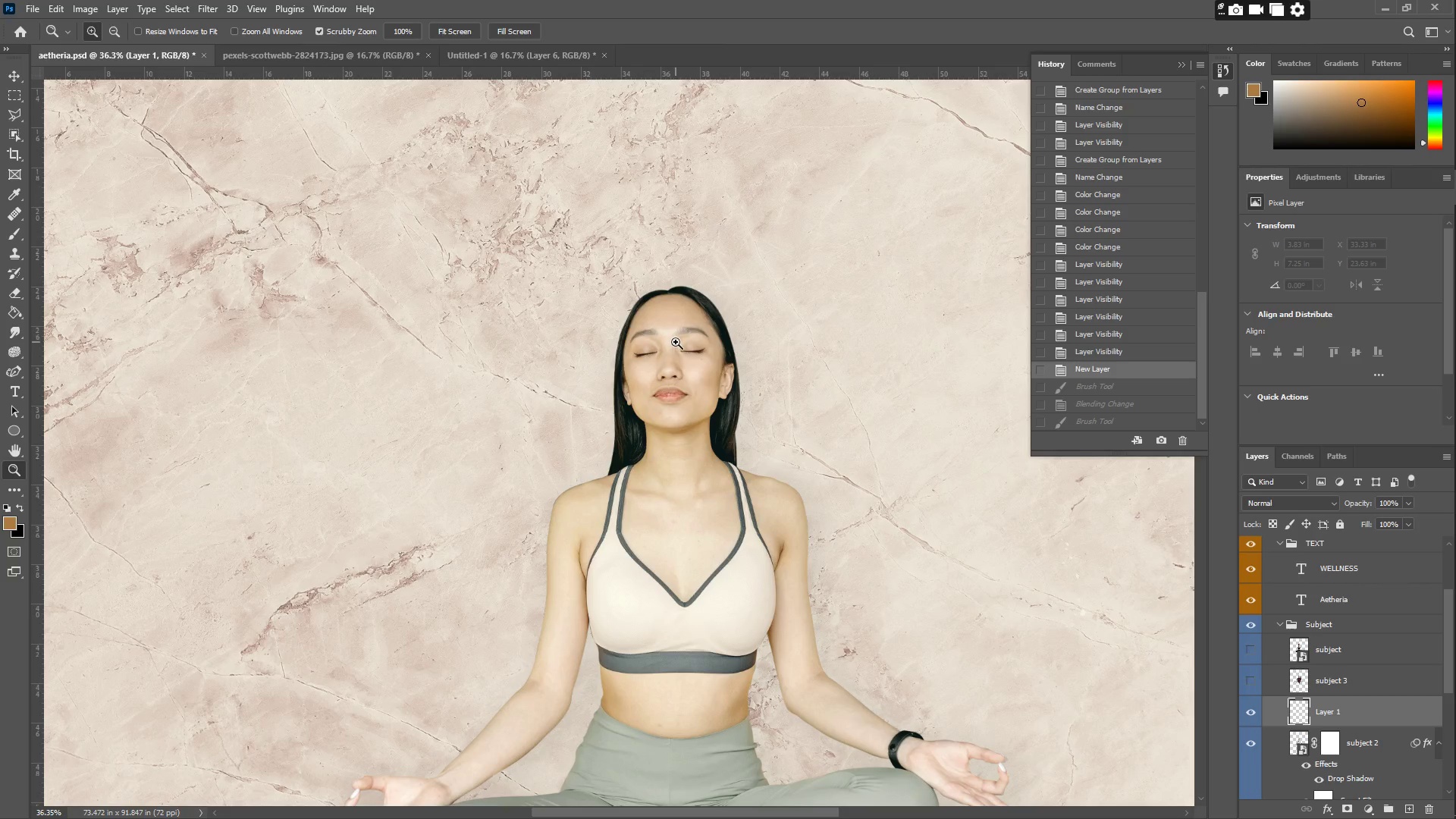 
left_click_drag(start_coordinate=[676, 342], to_coordinate=[715, 339])
 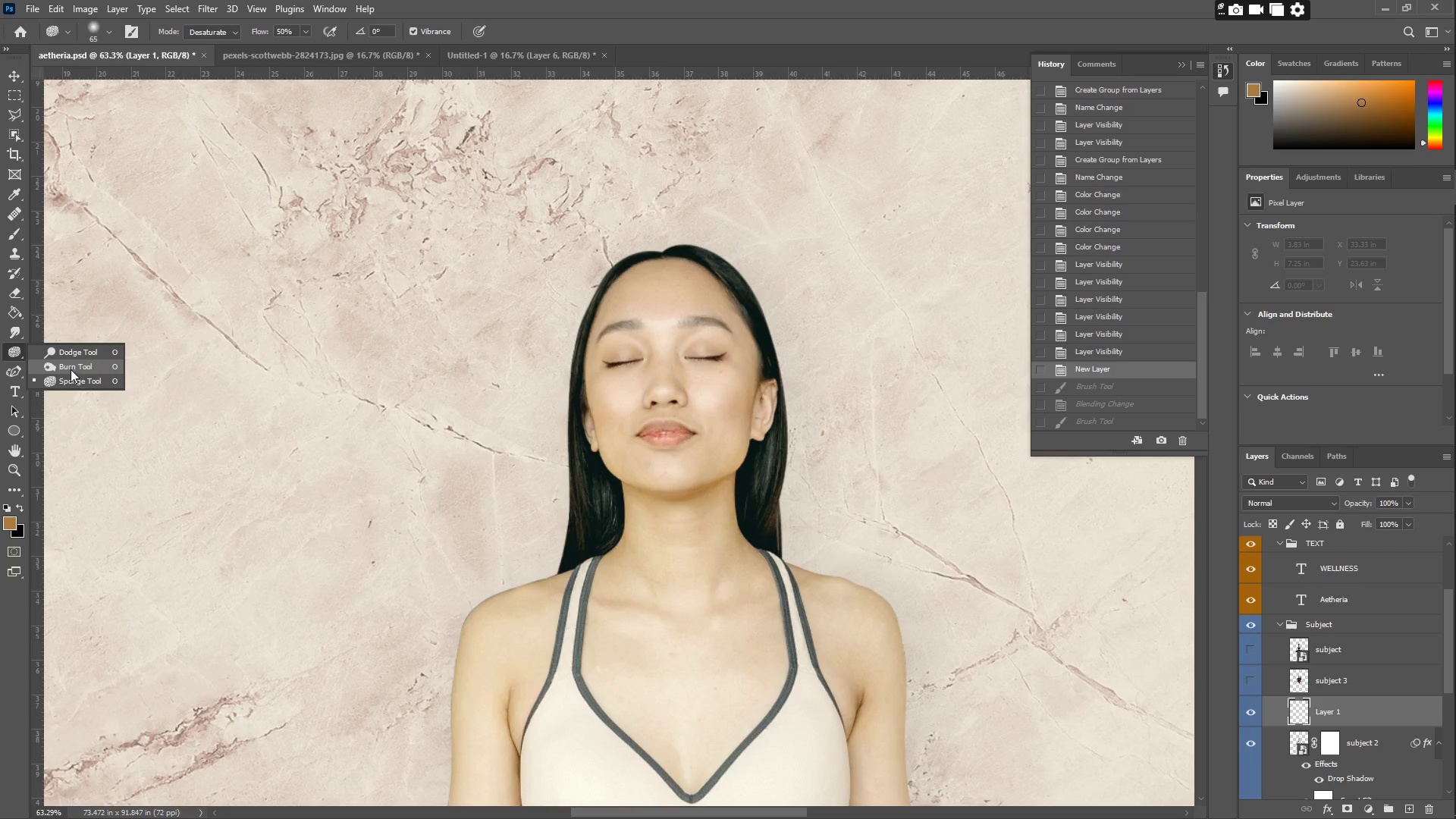 
left_click([73, 369])
 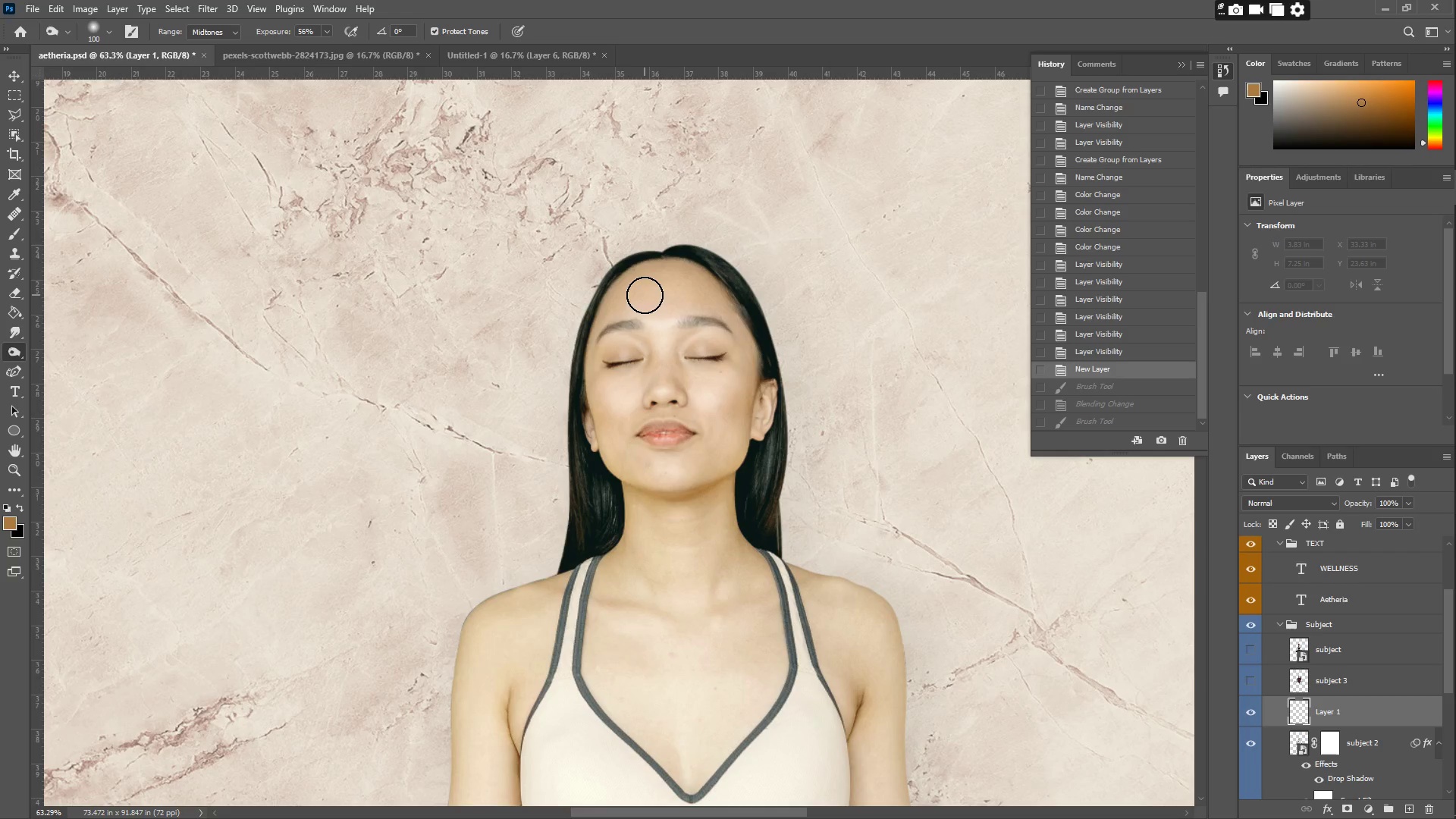 
left_click_drag(start_coordinate=[657, 295], to_coordinate=[648, 358])
 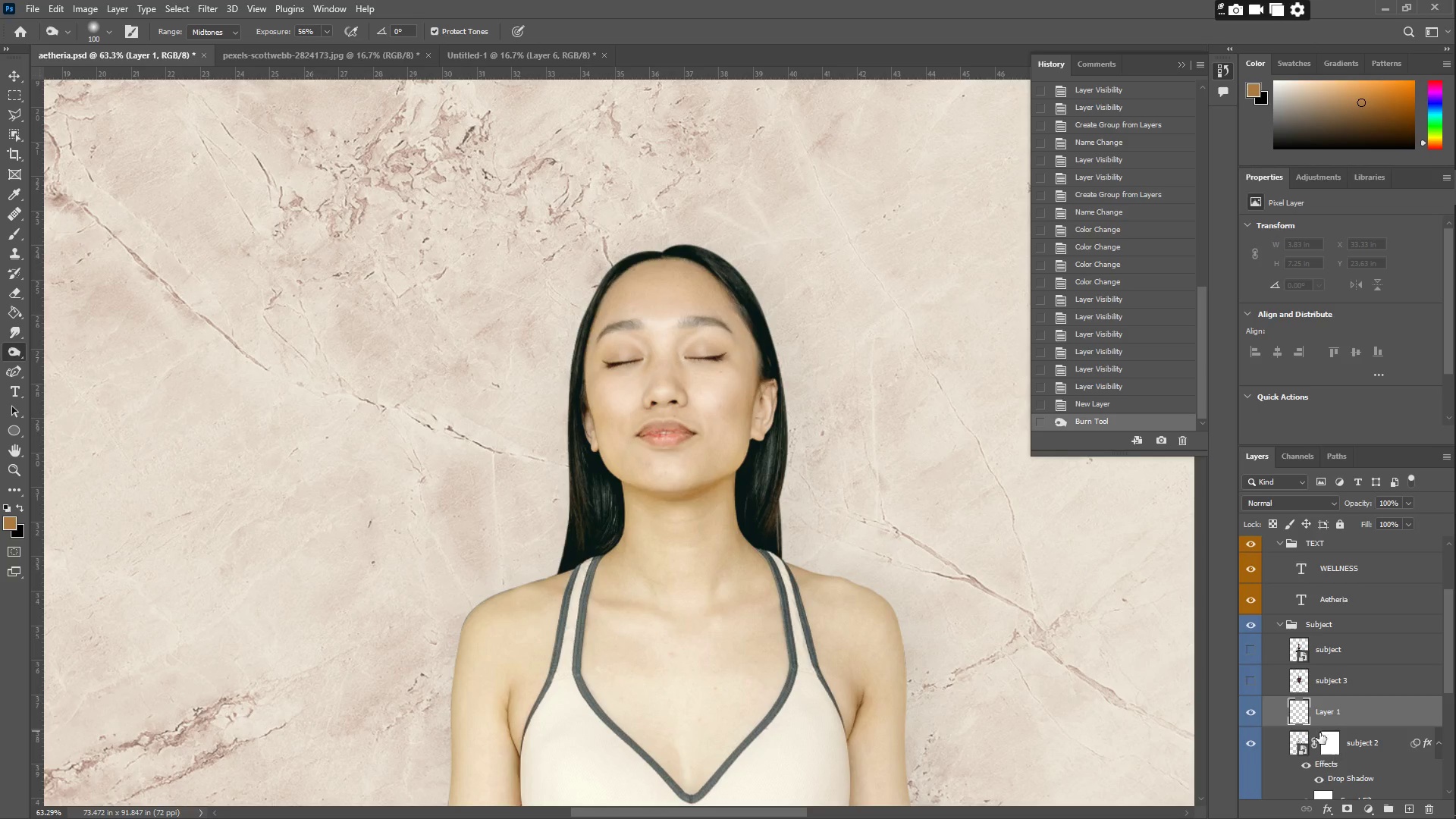 
key(Control+Z)
 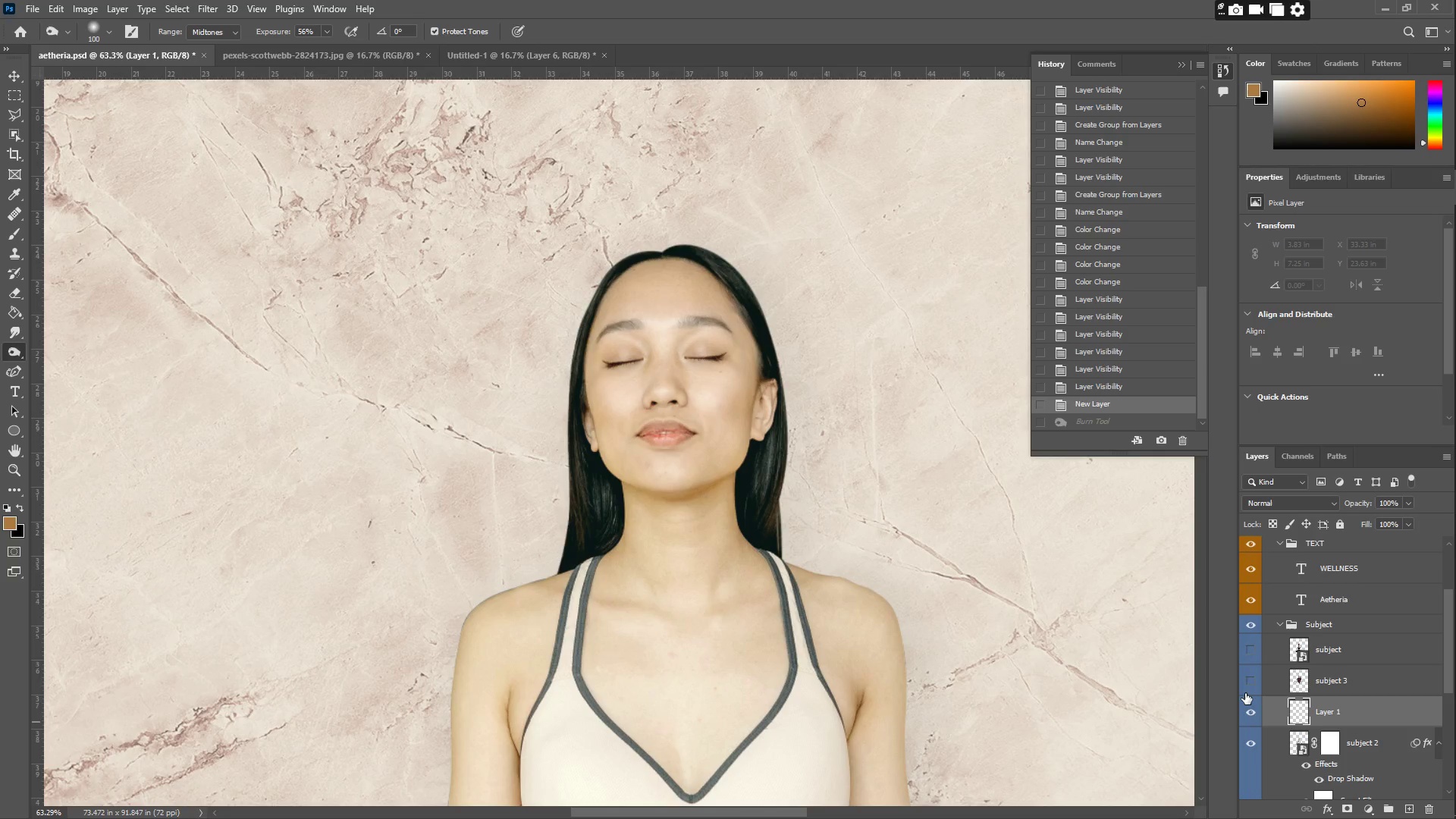 
left_click([1249, 708])
 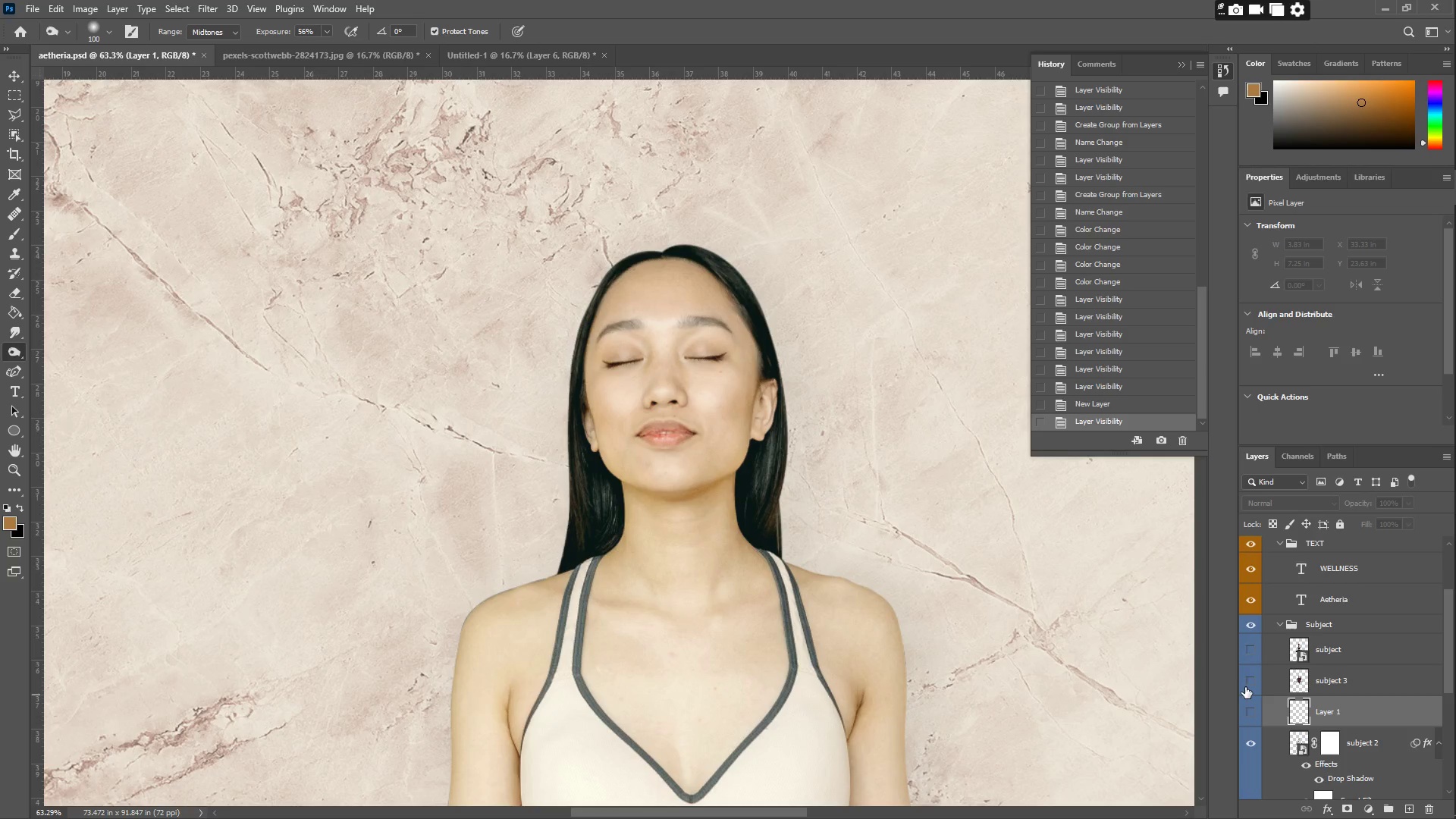 
left_click([1247, 680])
 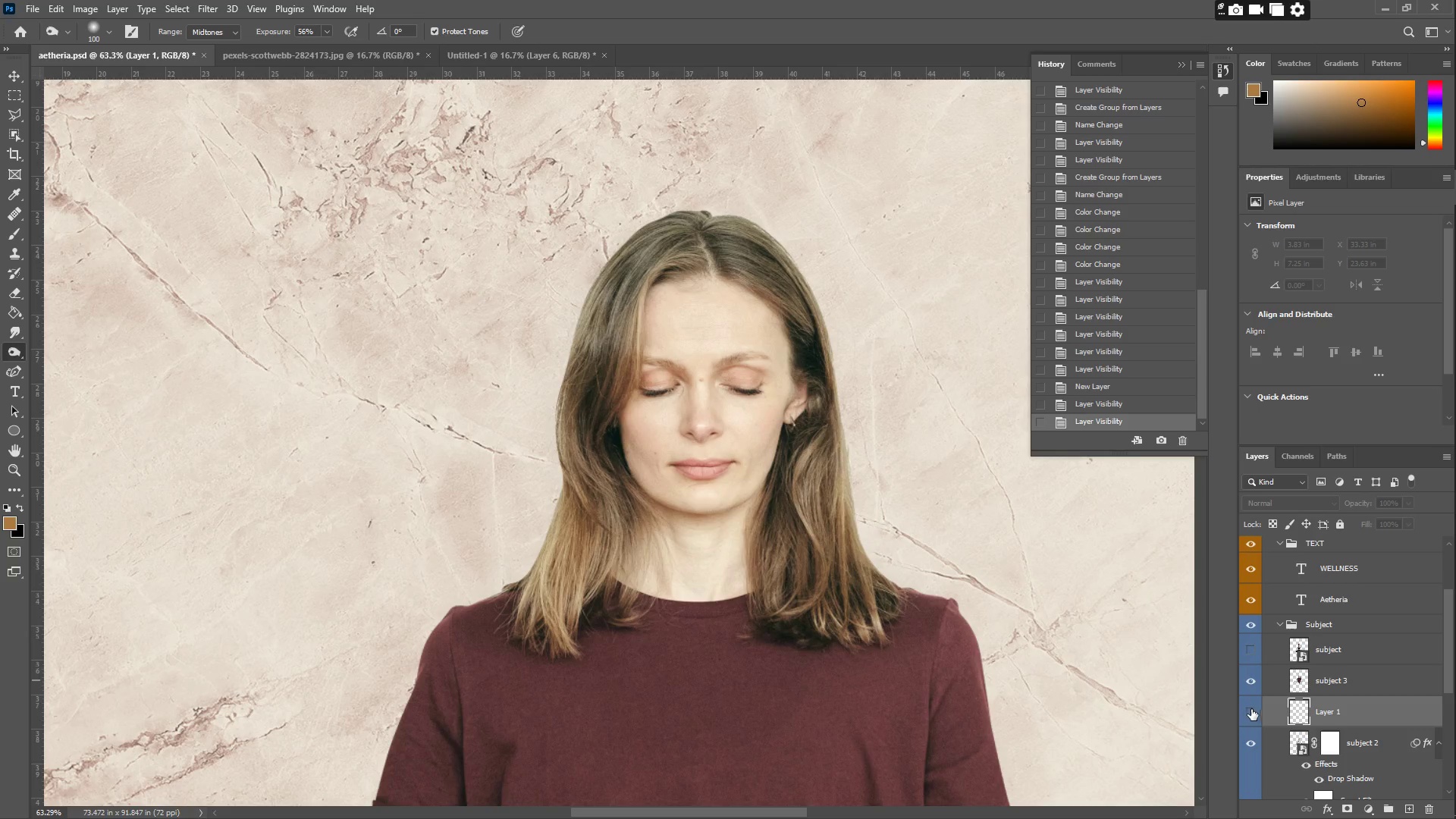 
left_click([1349, 685])
 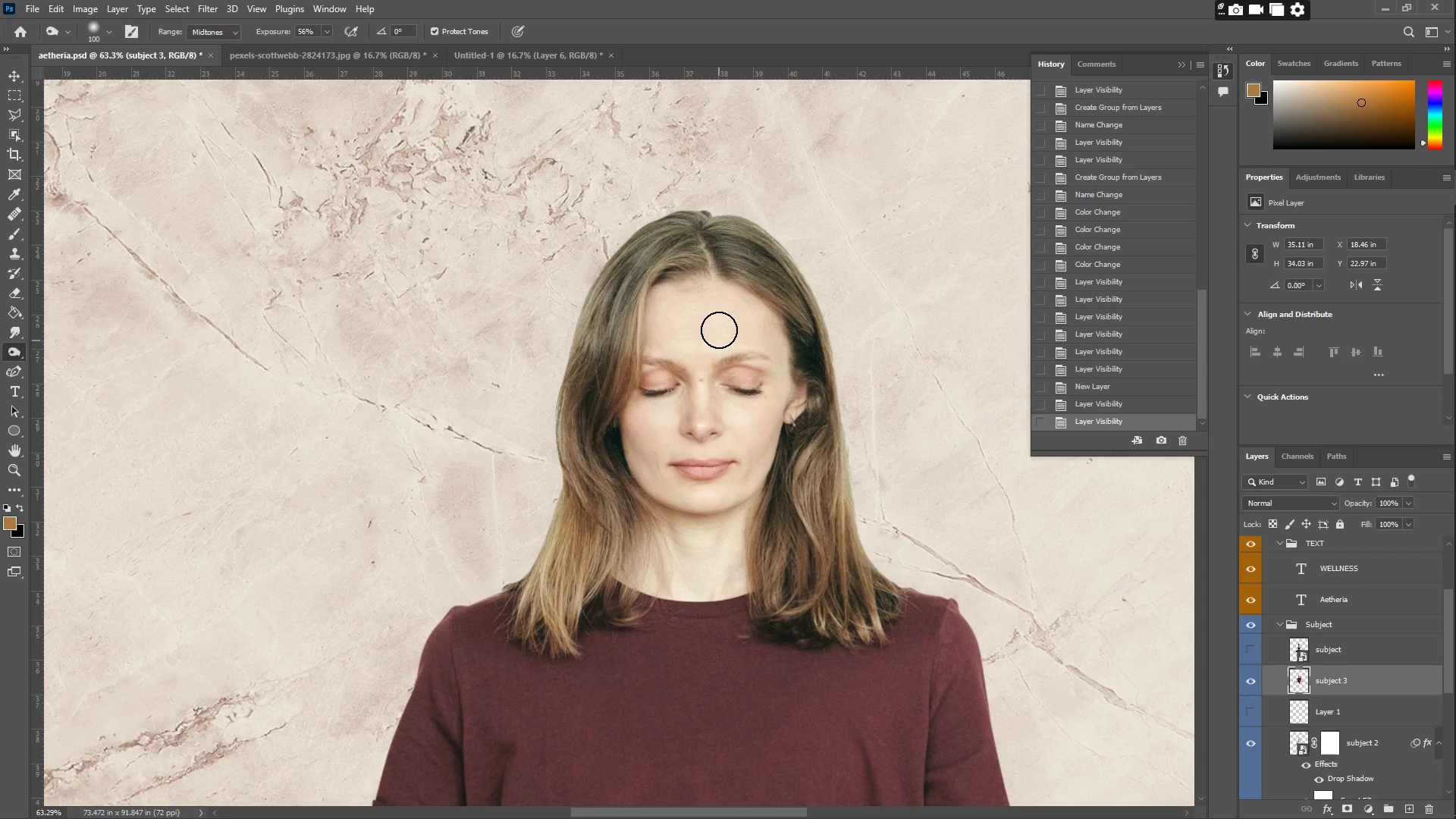 
left_click_drag(start_coordinate=[746, 302], to_coordinate=[789, 367])
 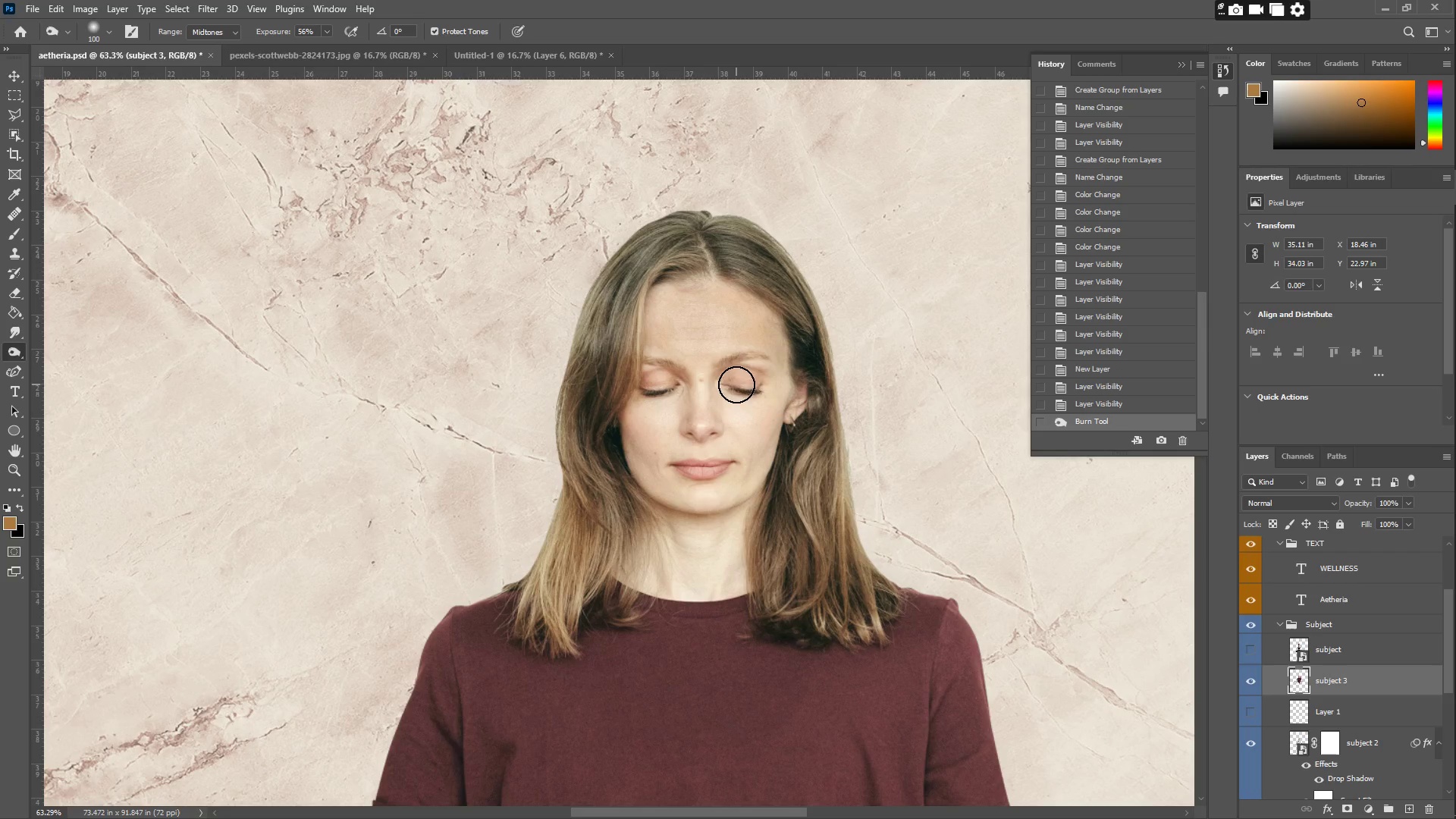 
left_click_drag(start_coordinate=[727, 378], to_coordinate=[718, 378])
 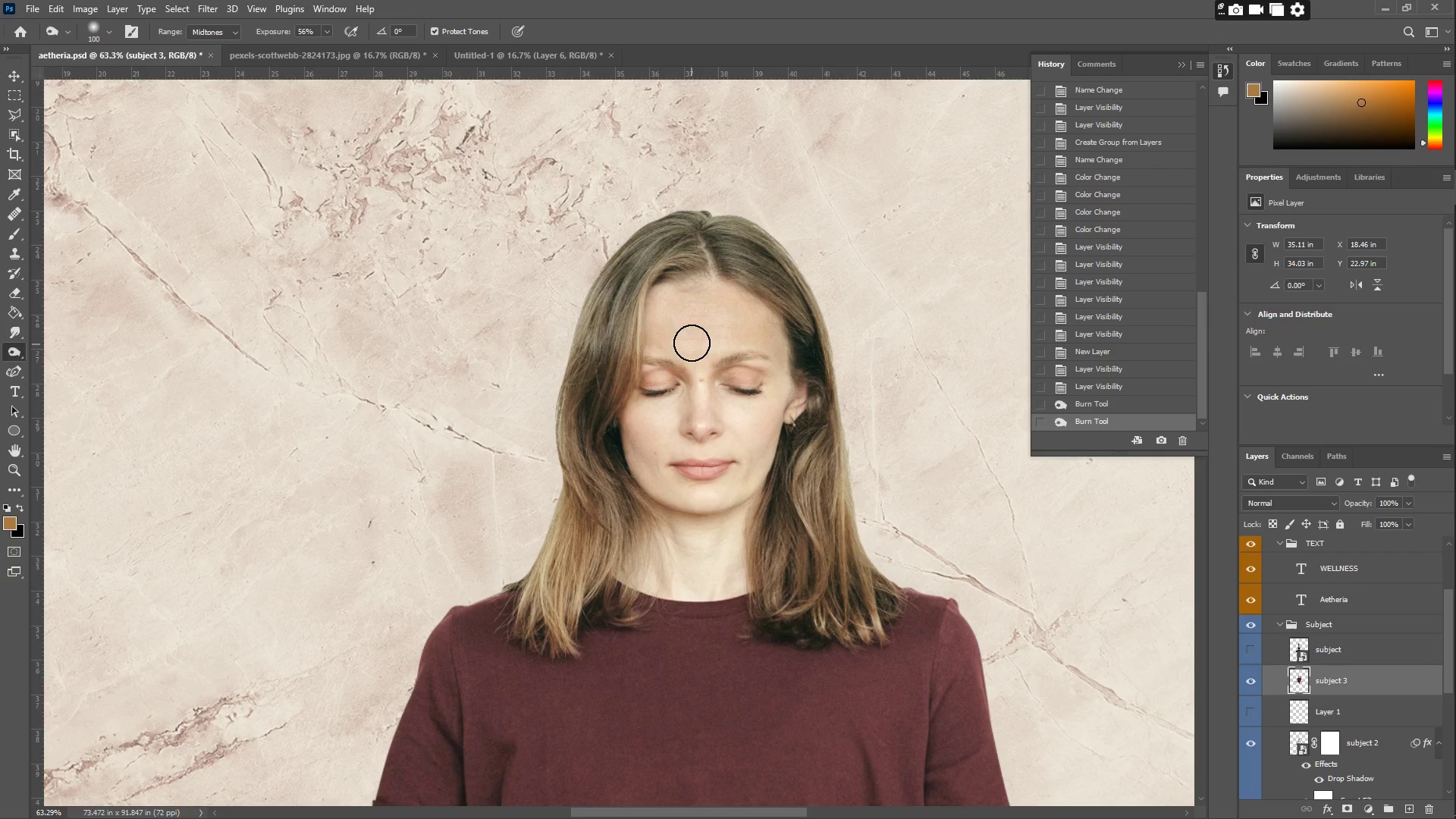 
left_click_drag(start_coordinate=[692, 363], to_coordinate=[654, 486])
 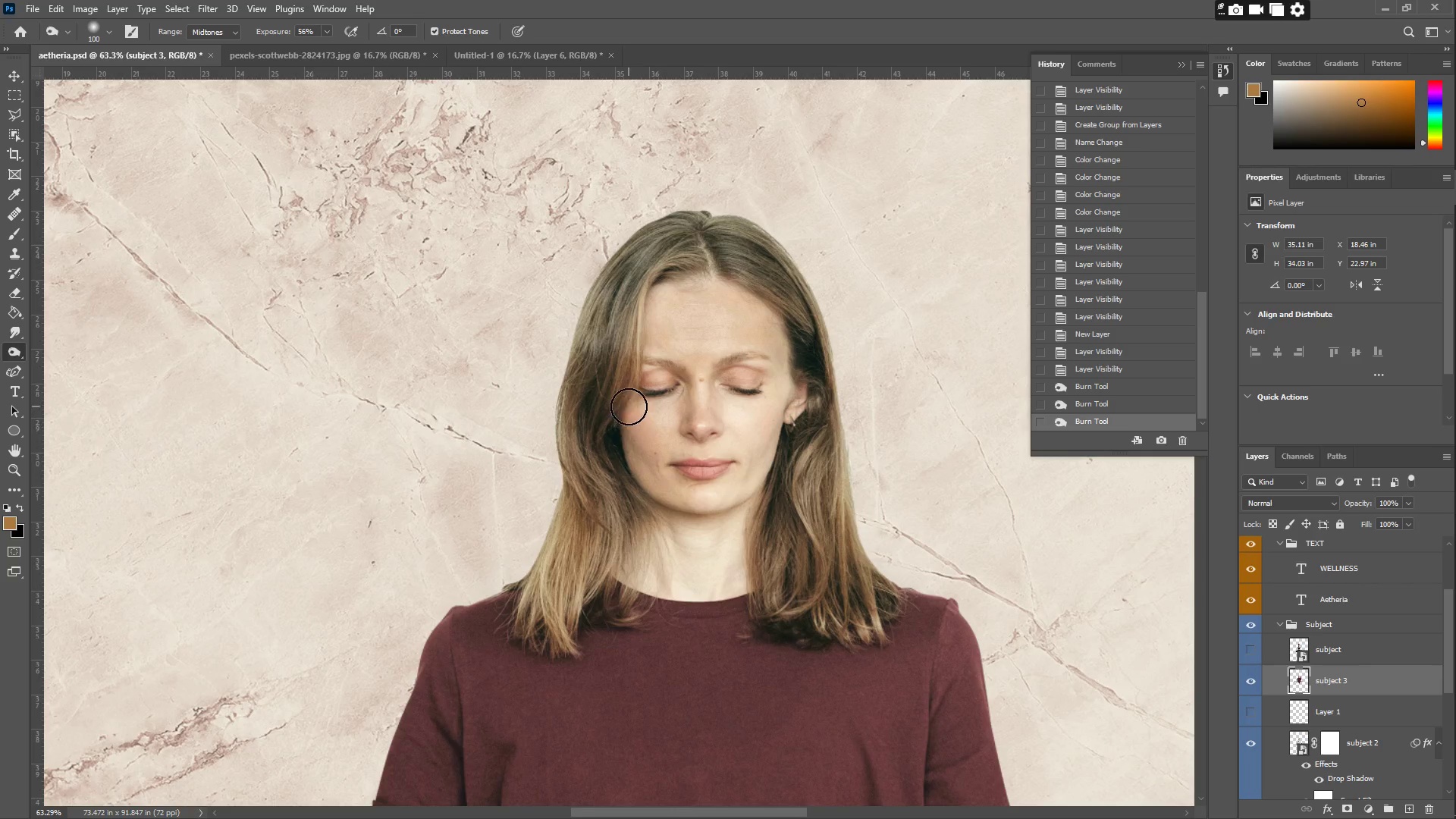 
left_click_drag(start_coordinate=[629, 406], to_coordinate=[493, 595])
 